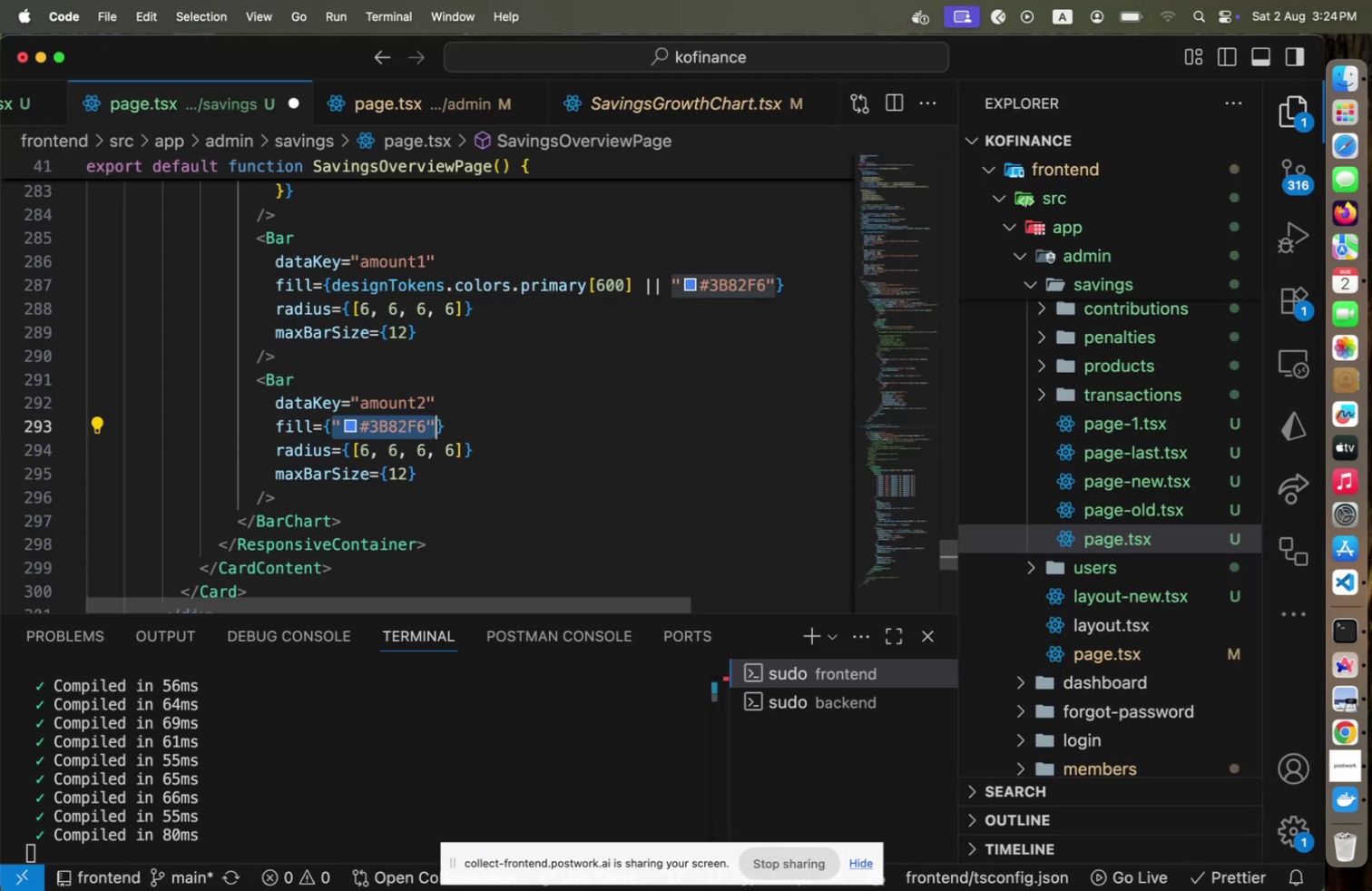 
key(ArrowLeft)
 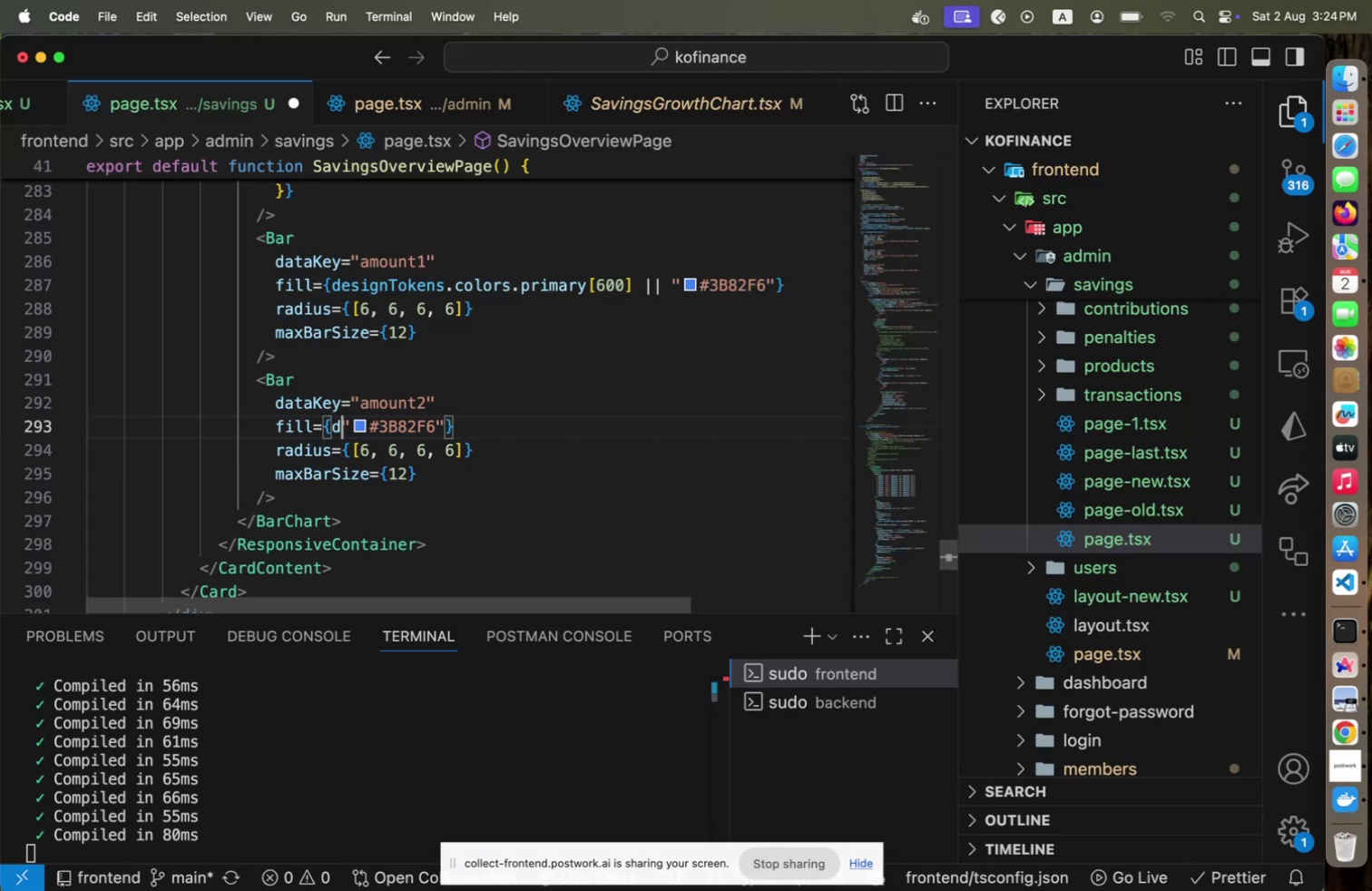 
type(des)
 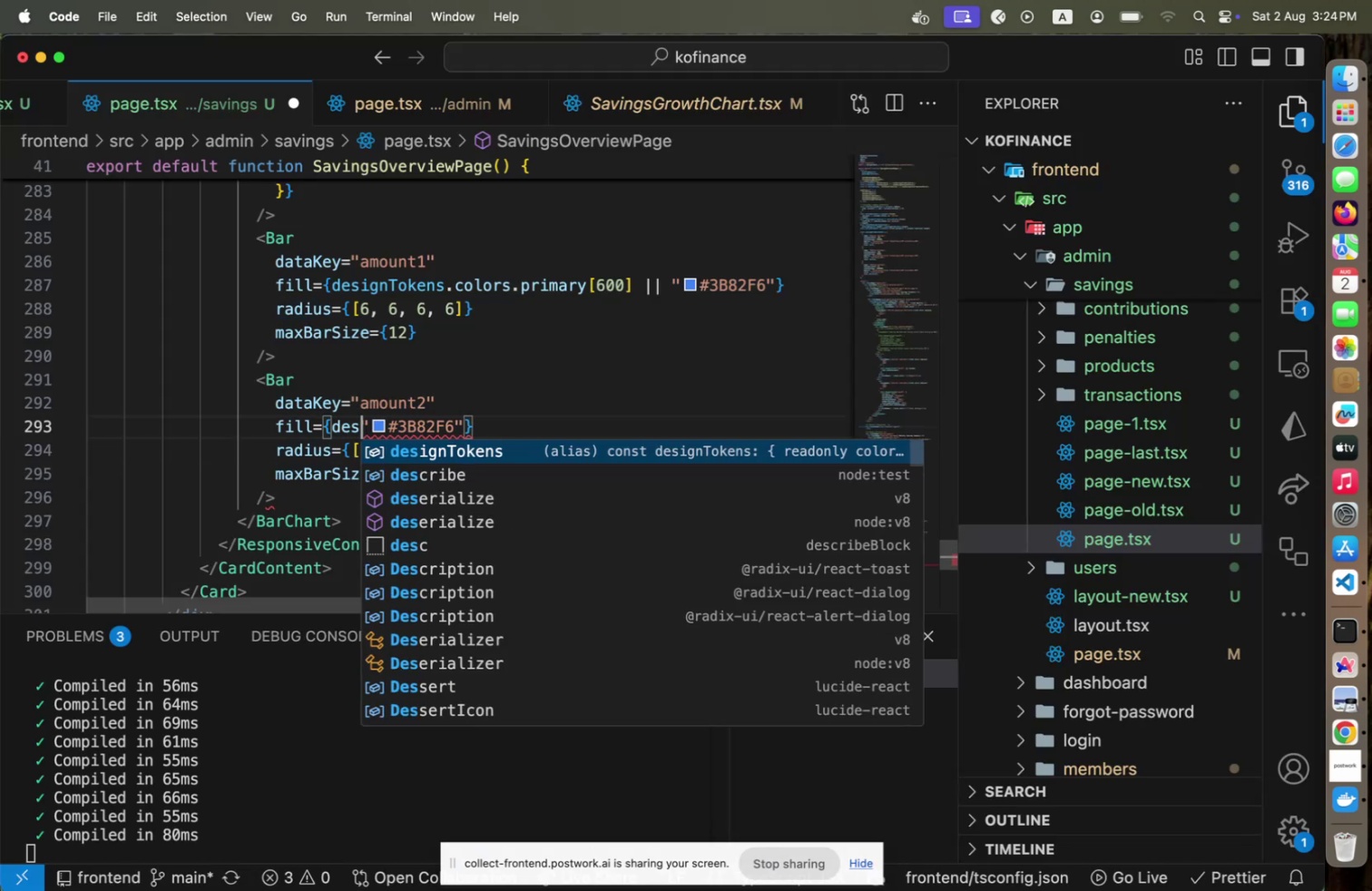 
key(Enter)
 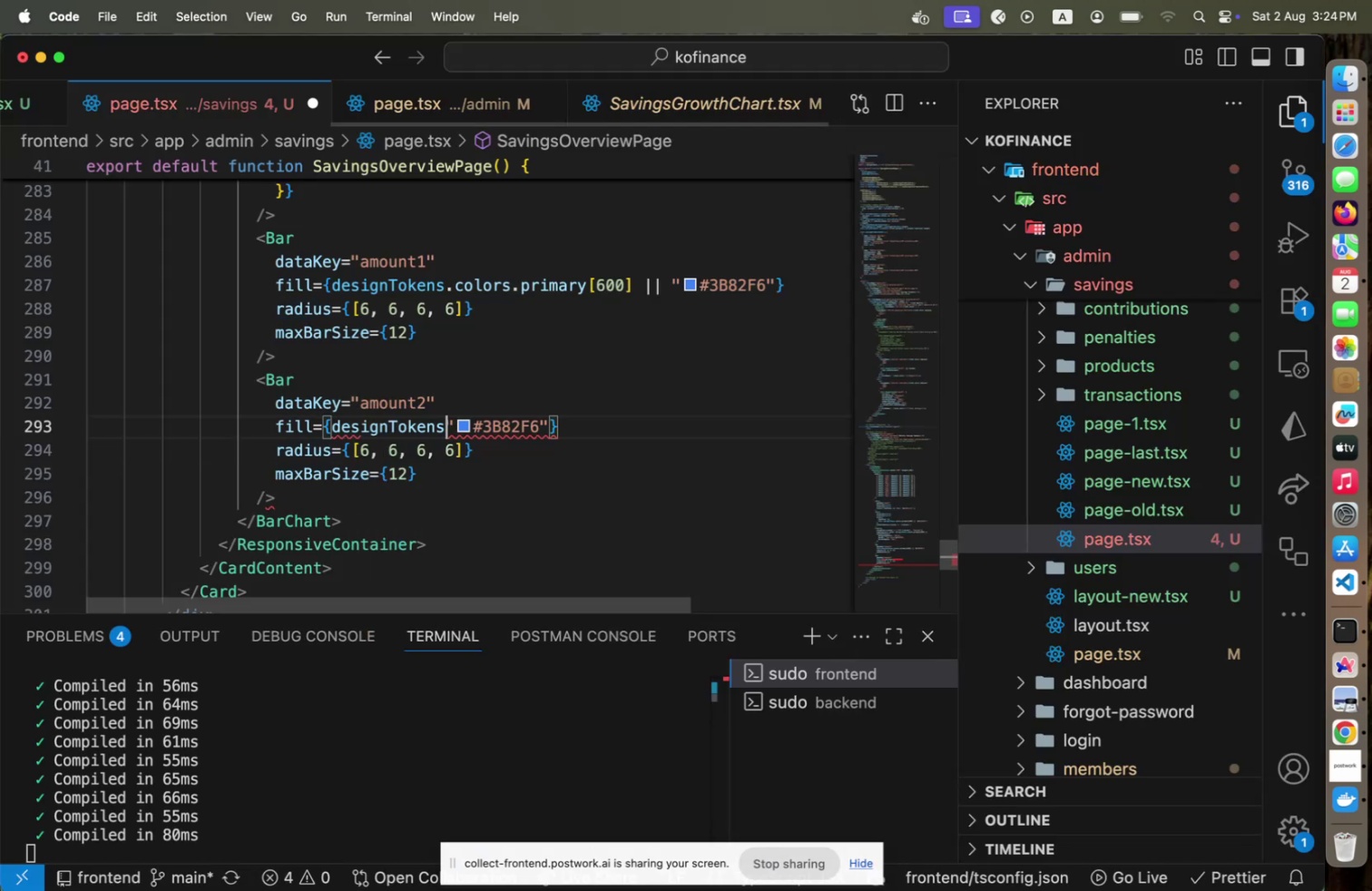 
key(Period)
 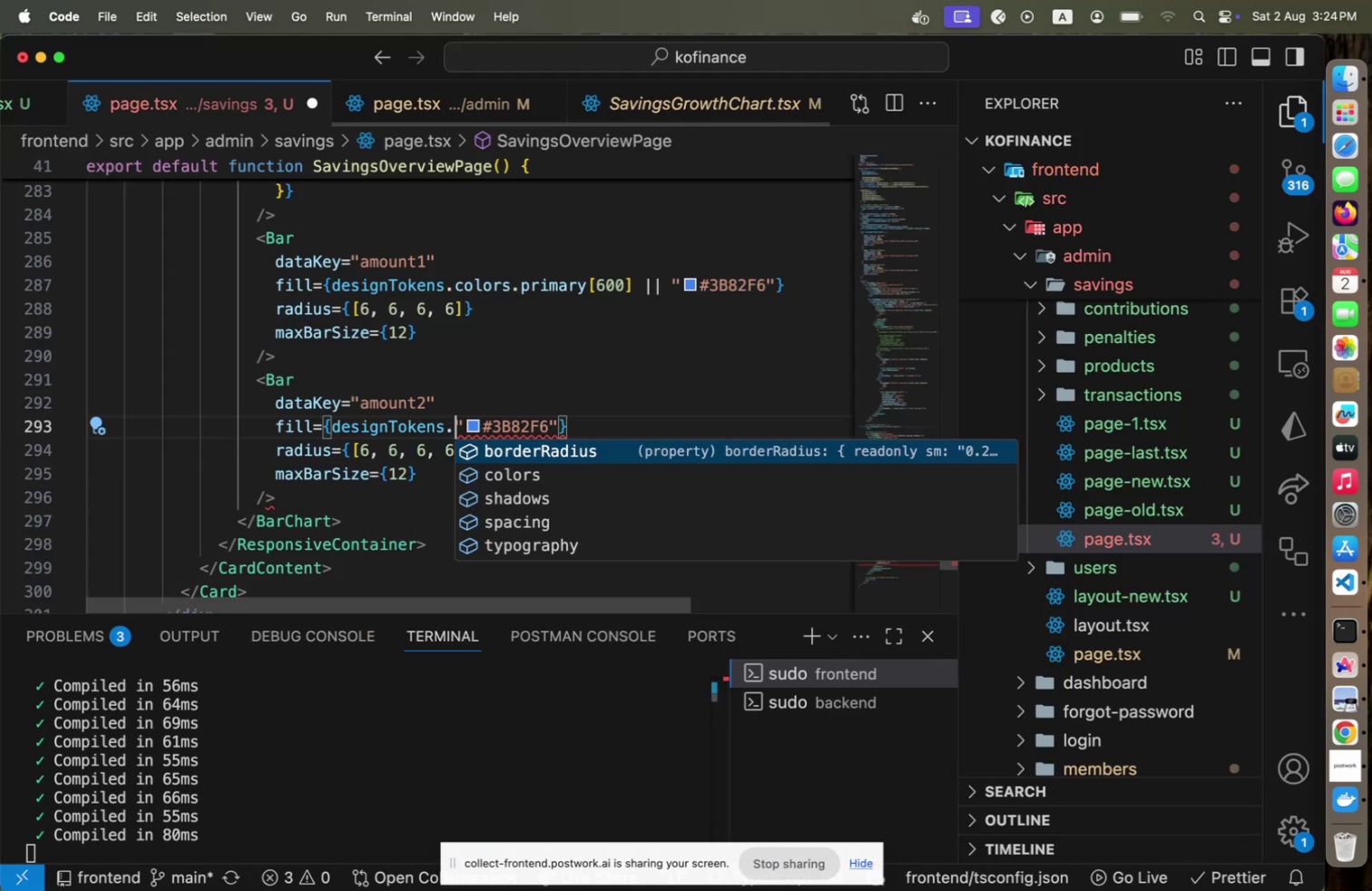 
key(C)
 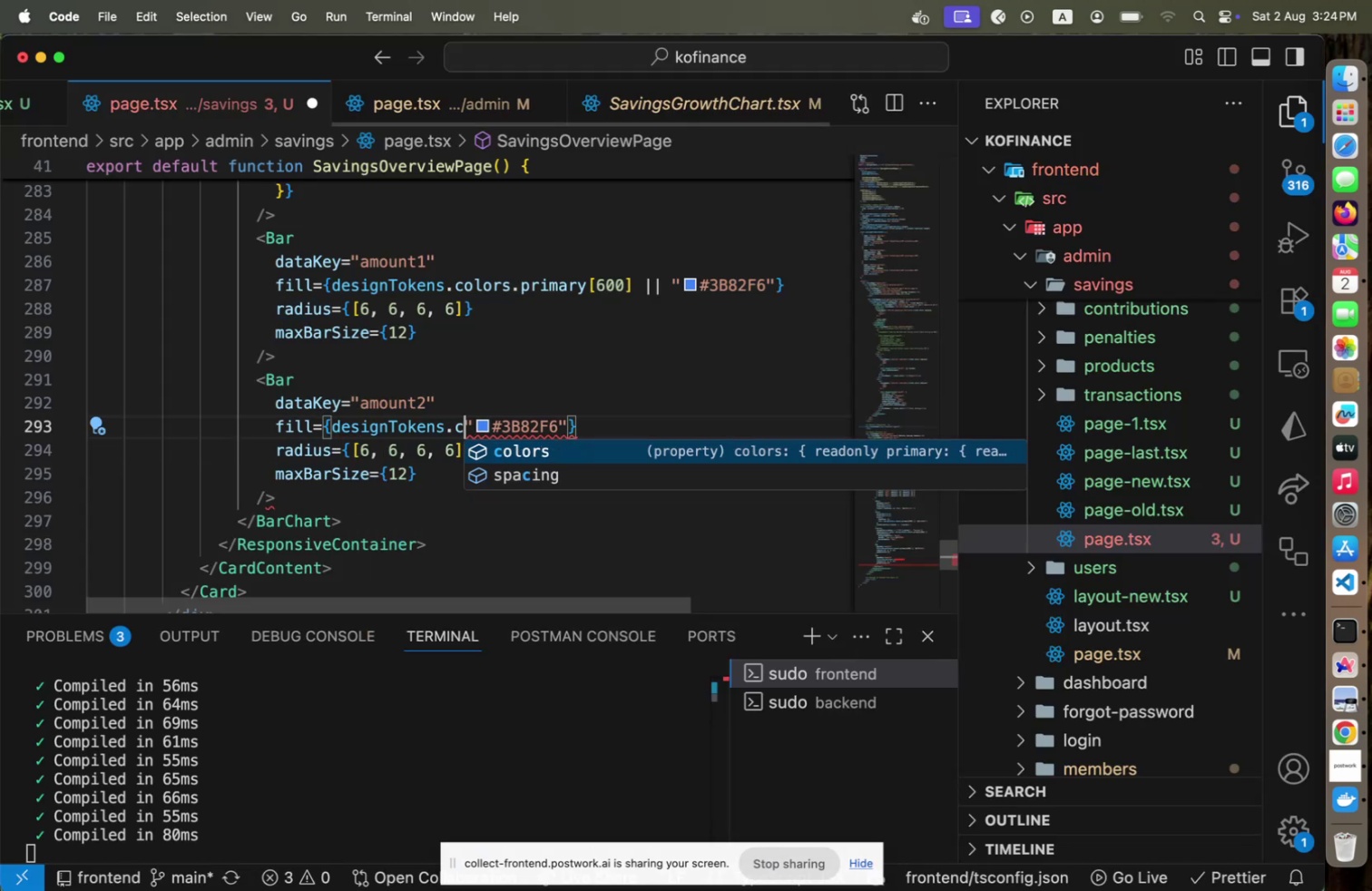 
key(Enter)
 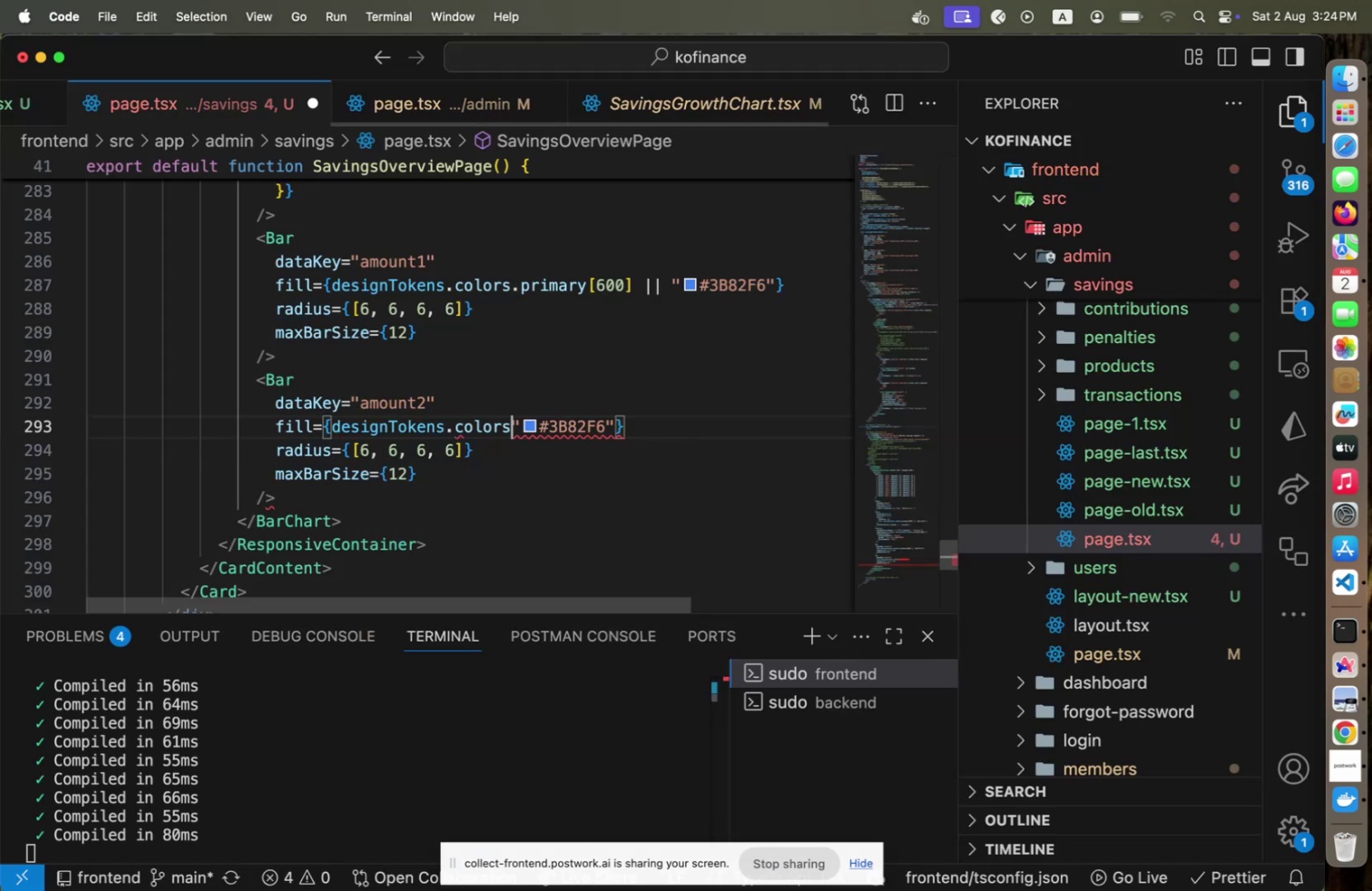 
key(Period)
 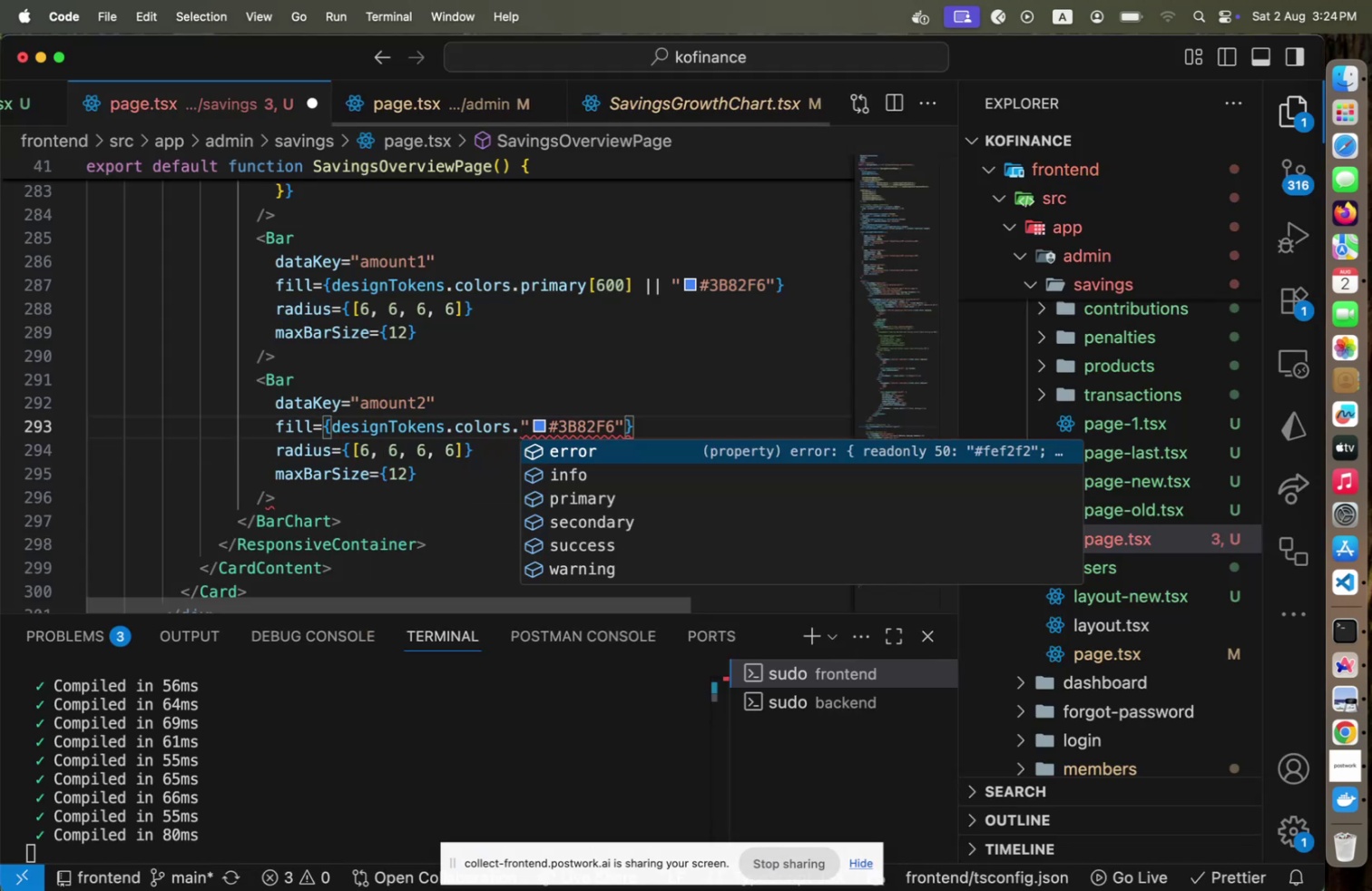 
key(ArrowDown)
 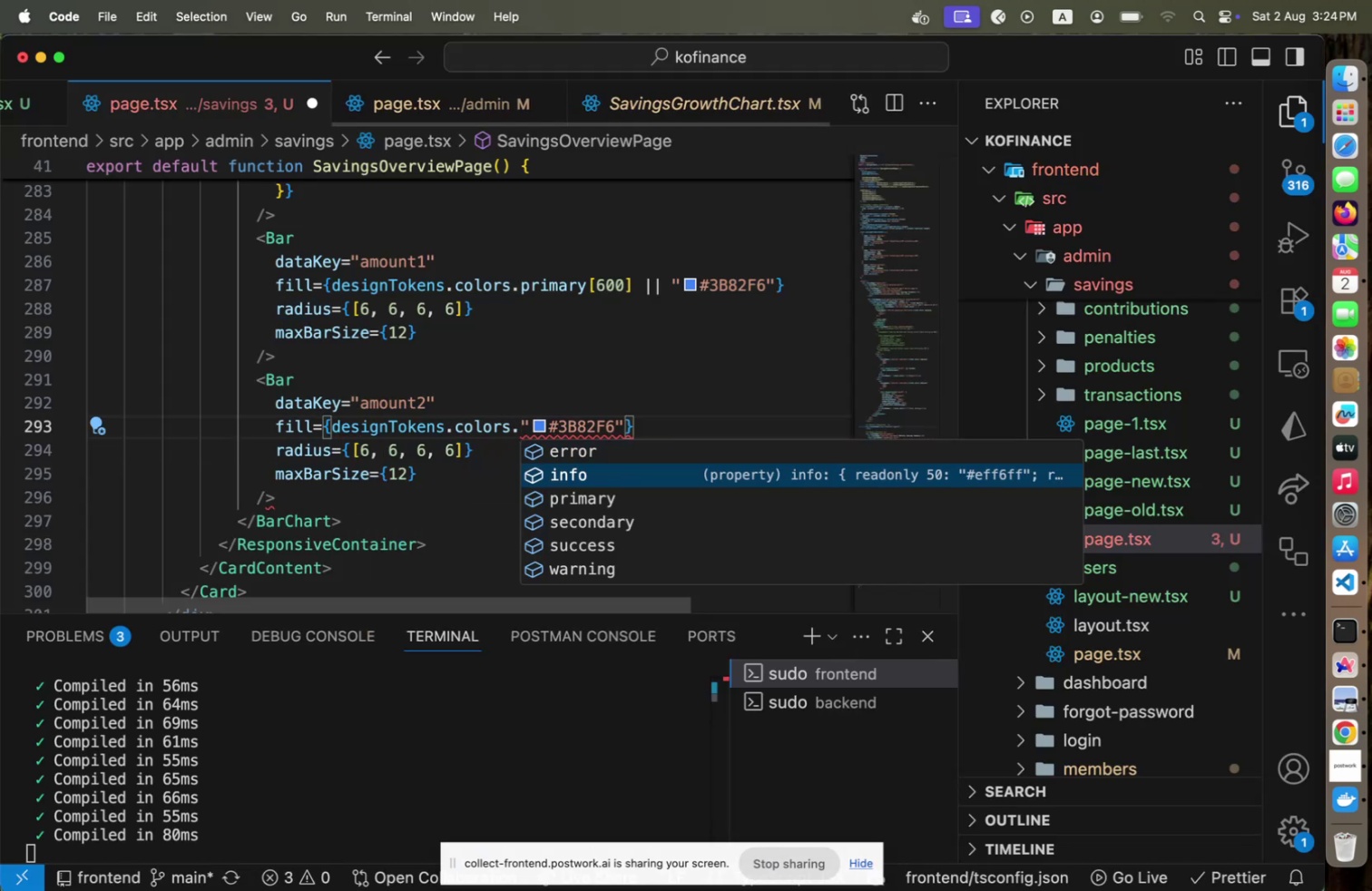 
key(ArrowDown)
 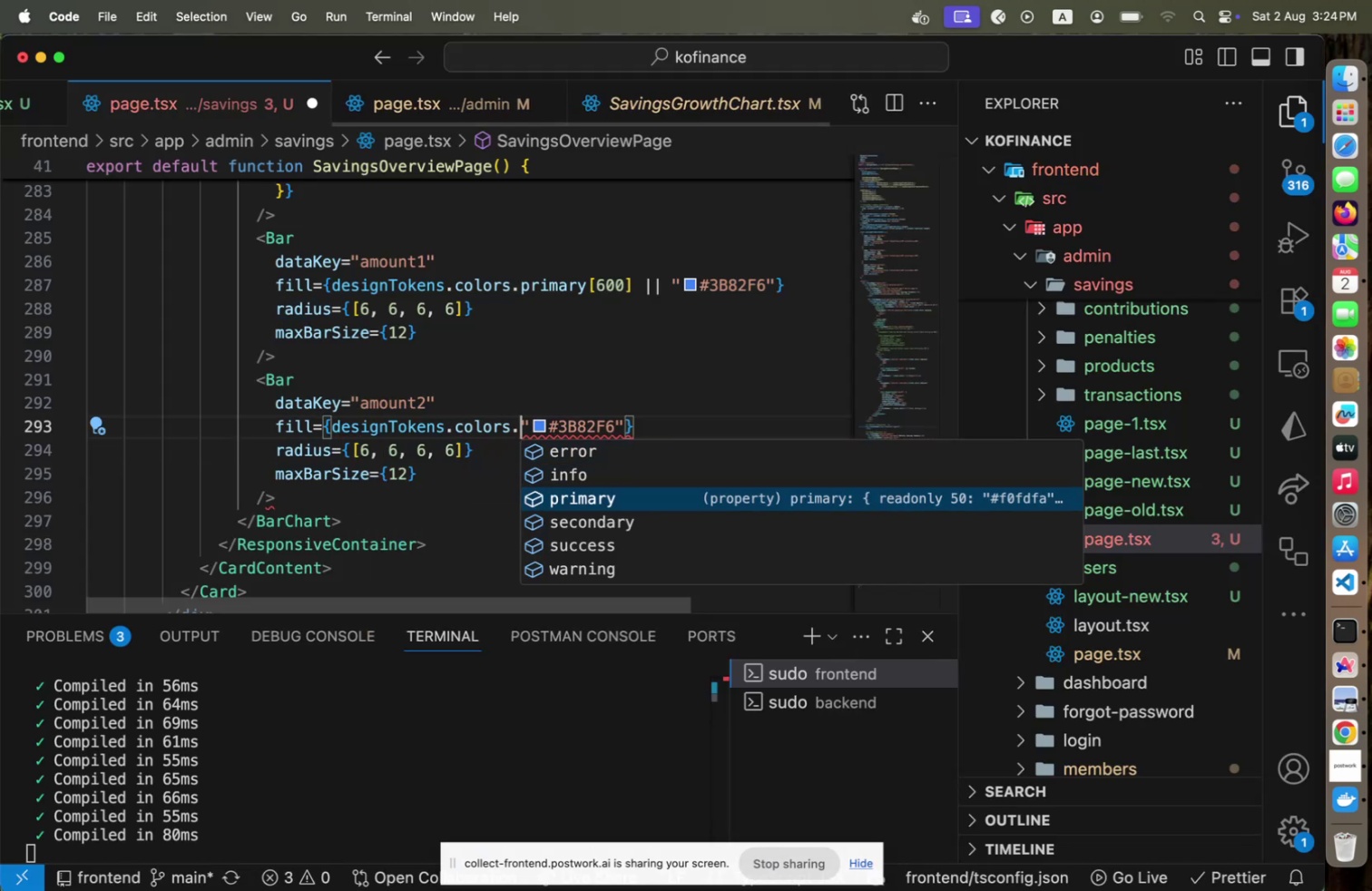 
key(ArrowDown)
 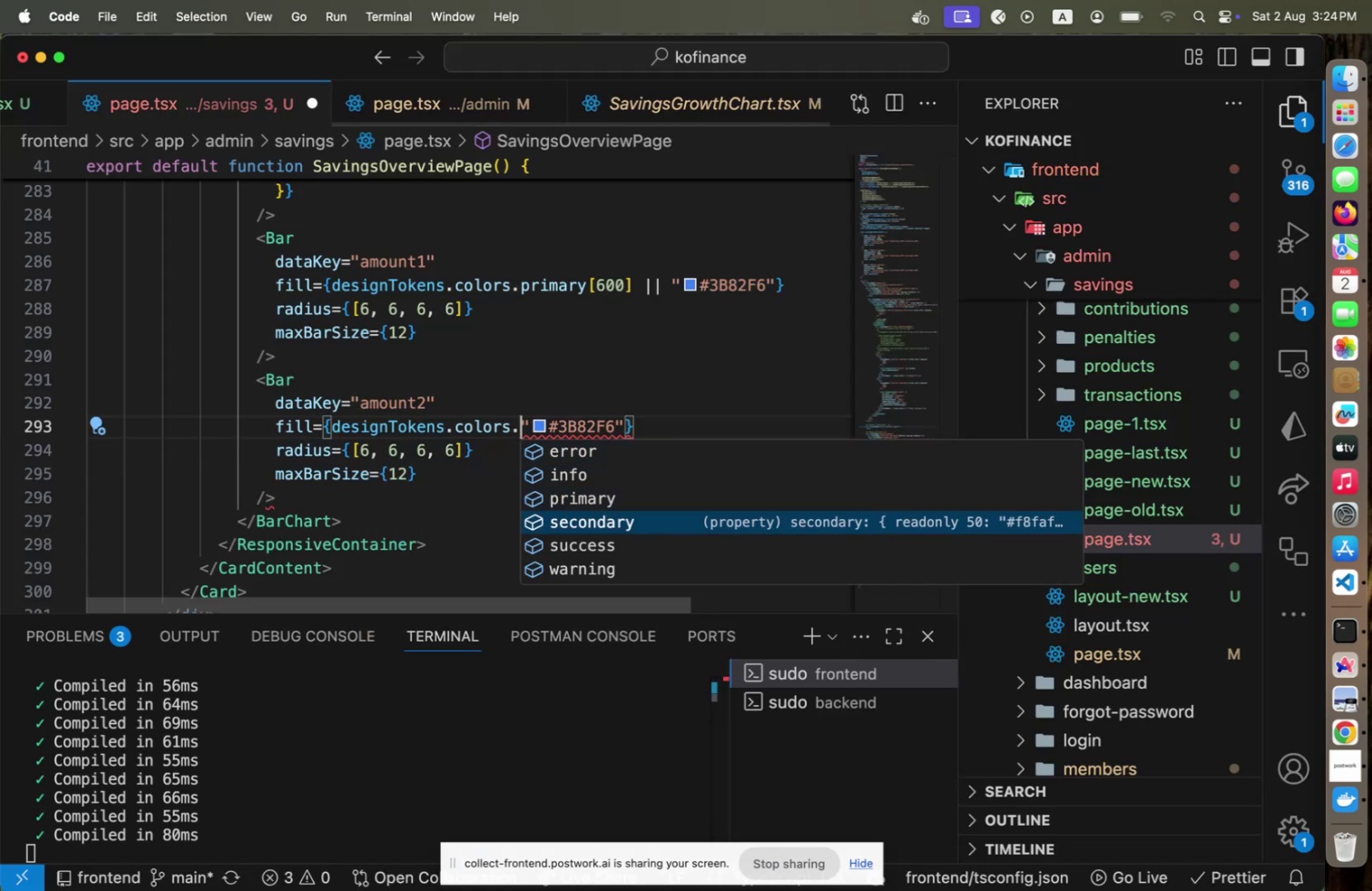 
key(Enter)
 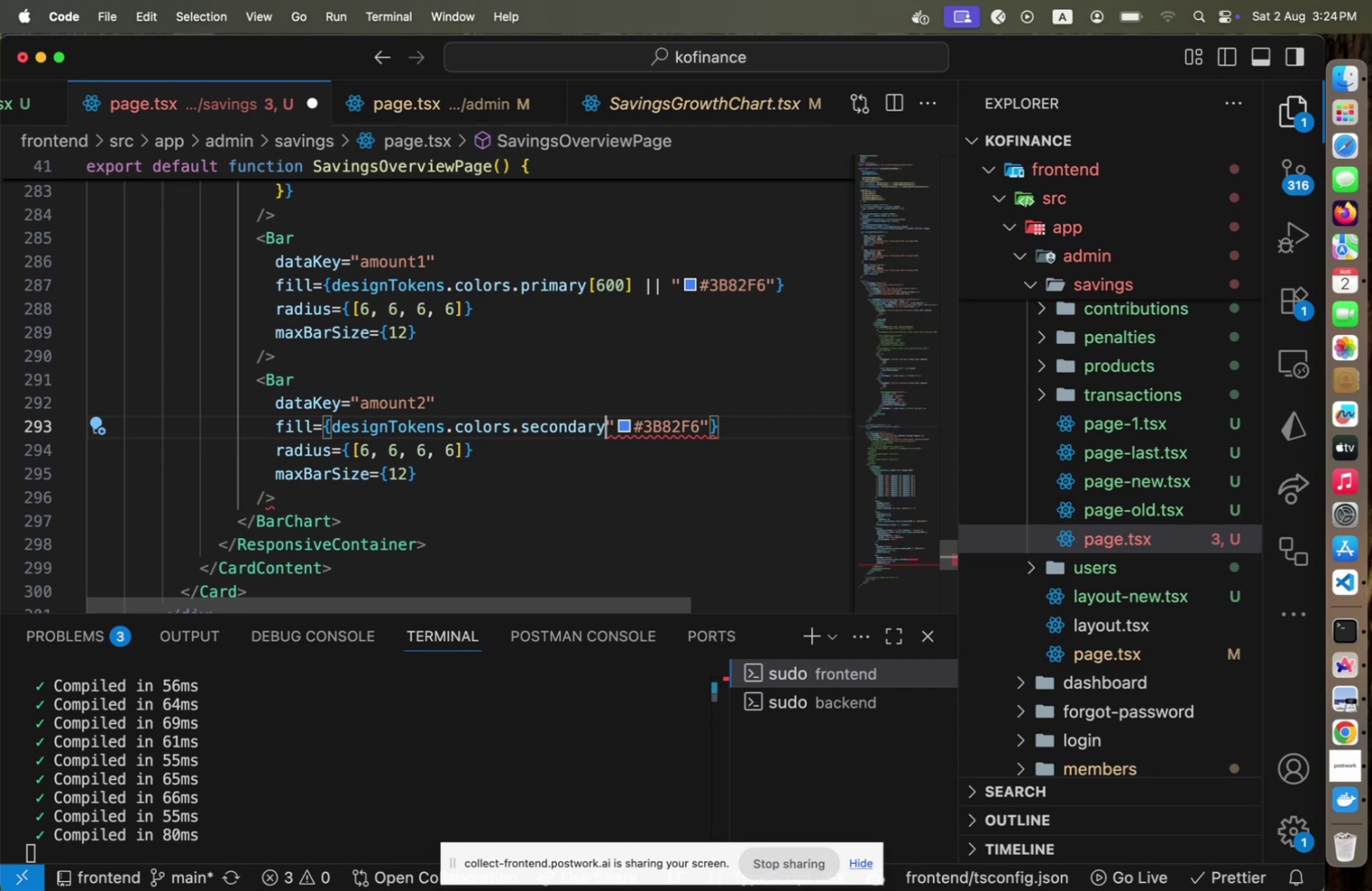 
key(Period)
 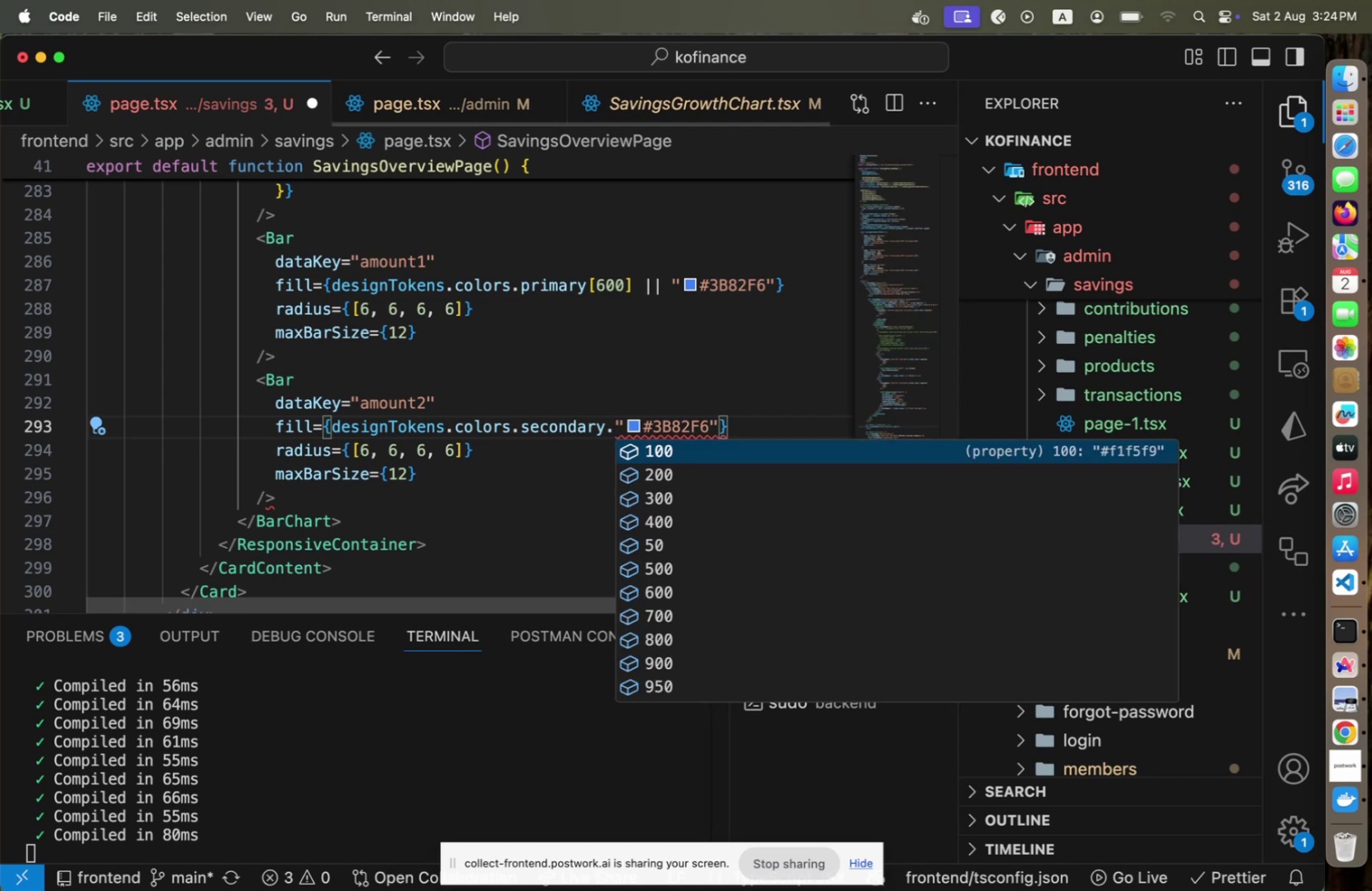 
key(ArrowDown)
 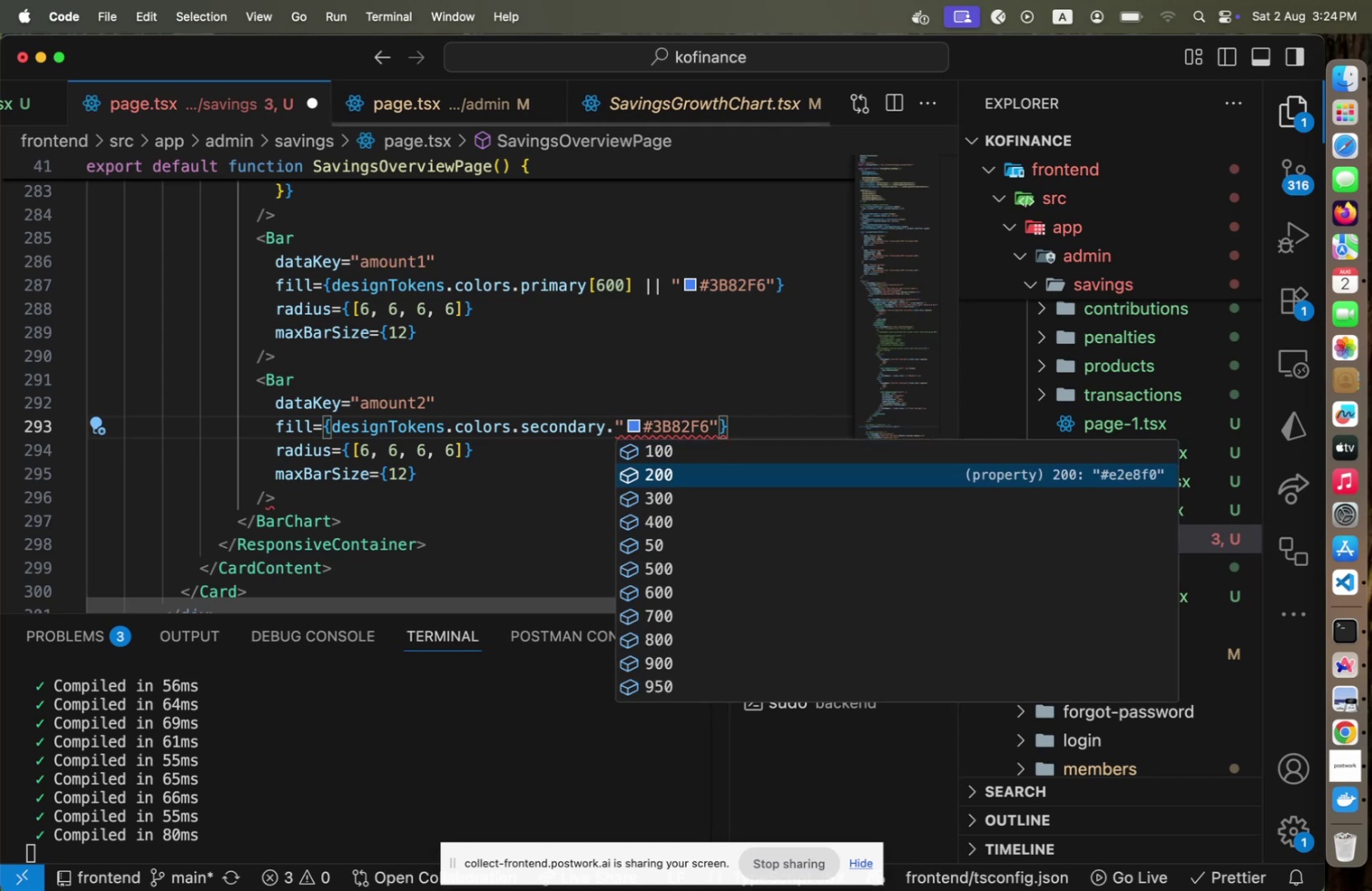 
key(ArrowDown)
 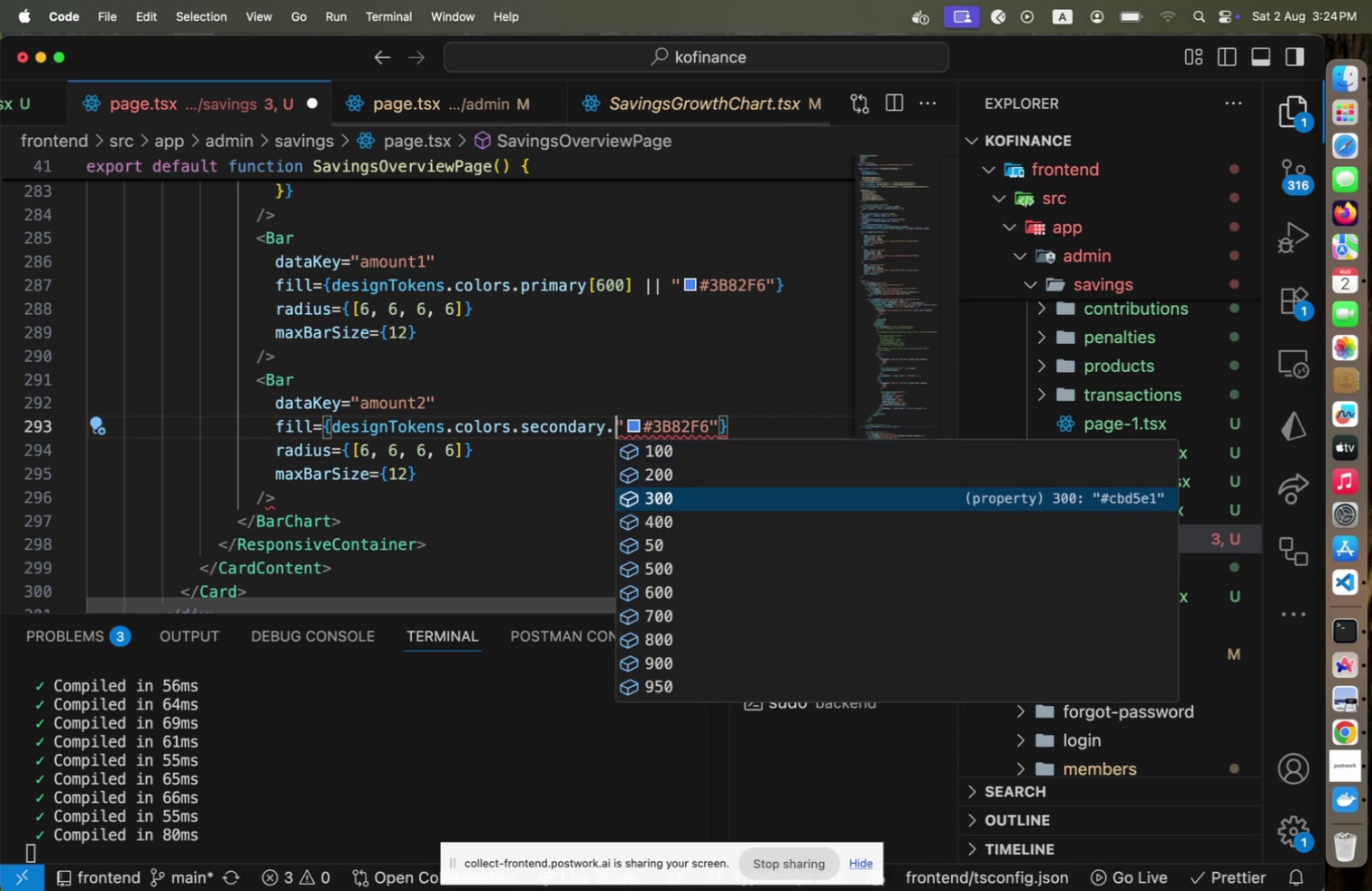 
key(ArrowDown)
 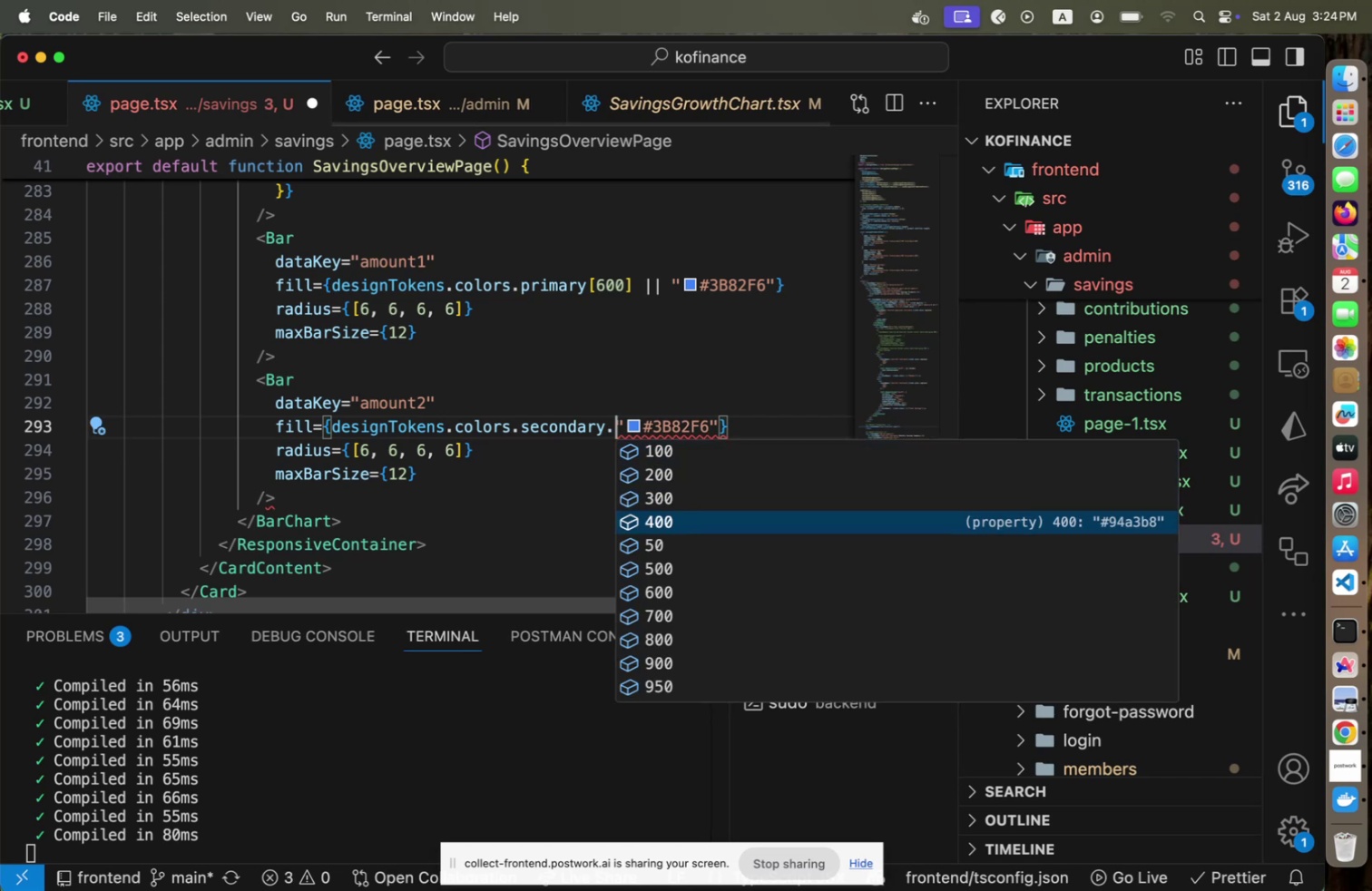 
key(ArrowDown)
 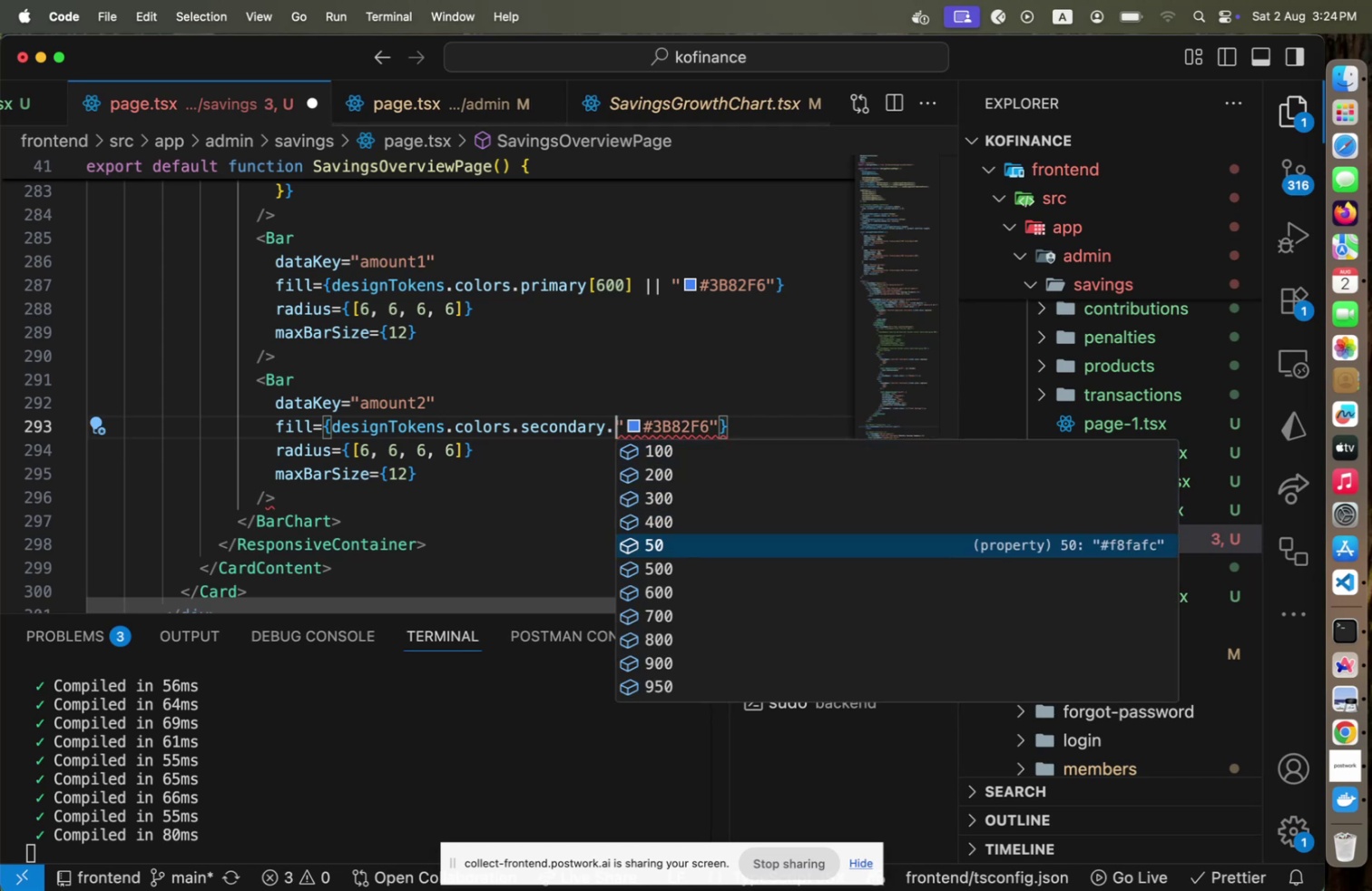 
key(ArrowDown)
 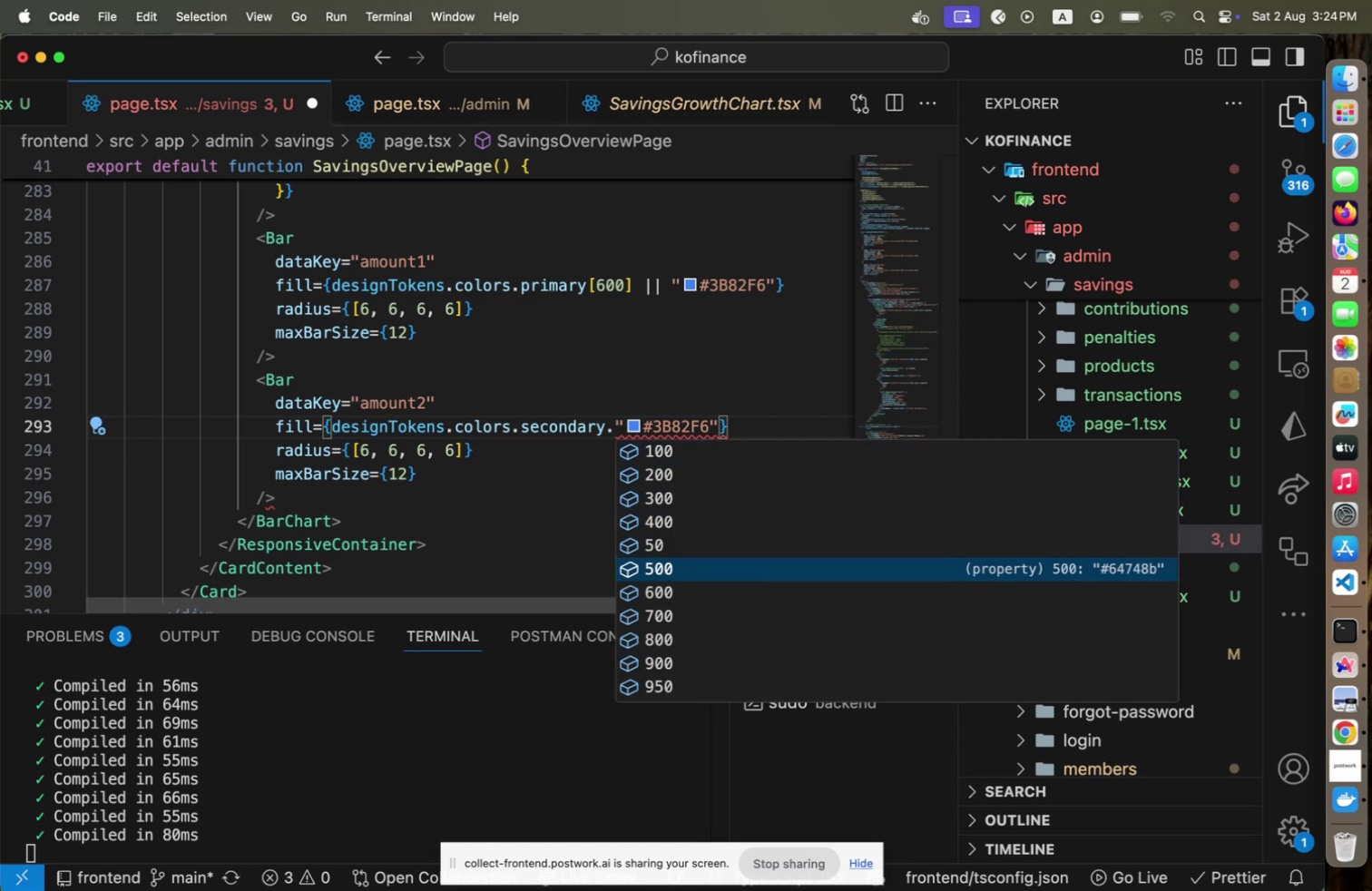 
key(ArrowDown)
 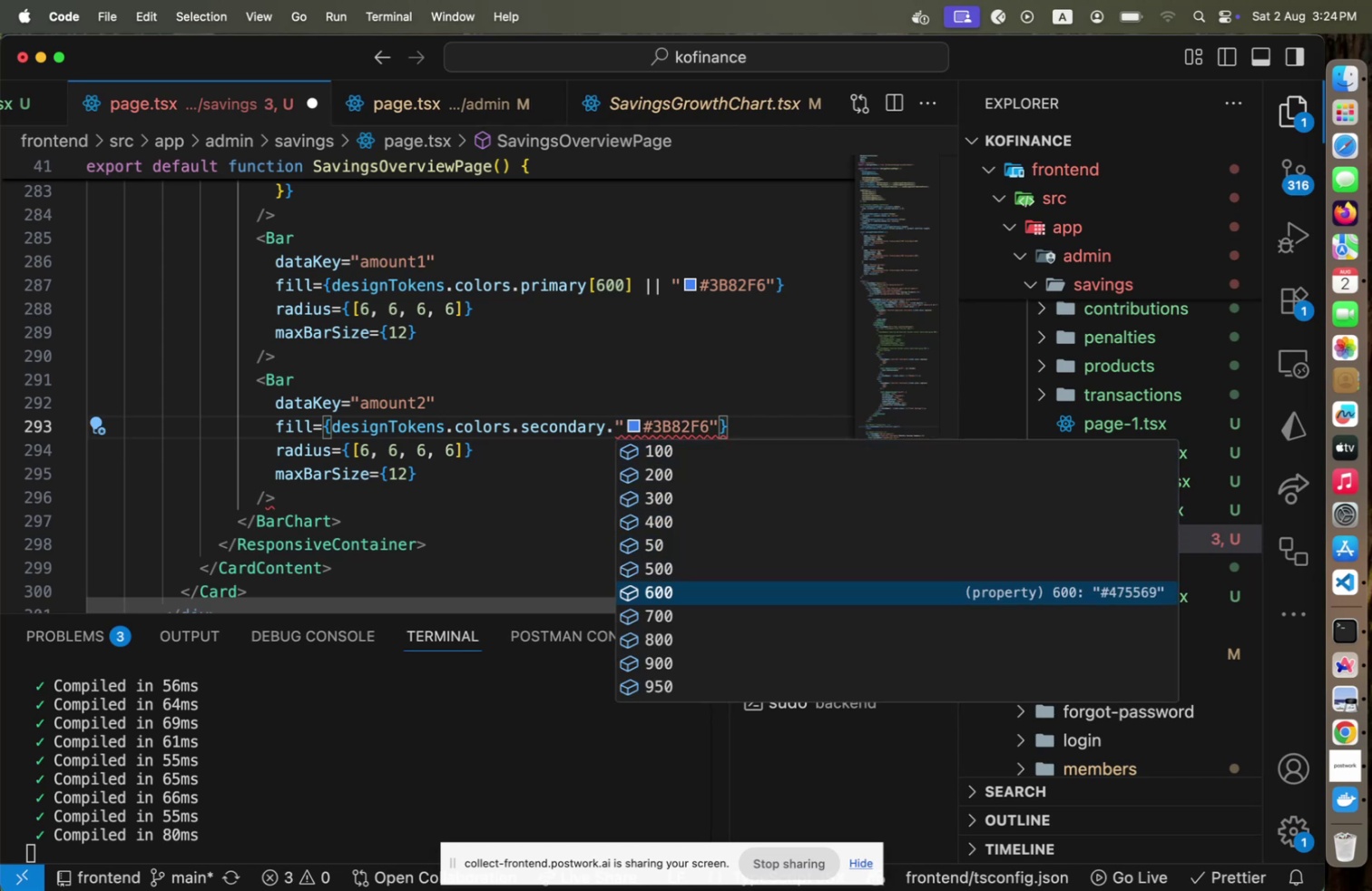 
key(Enter)
 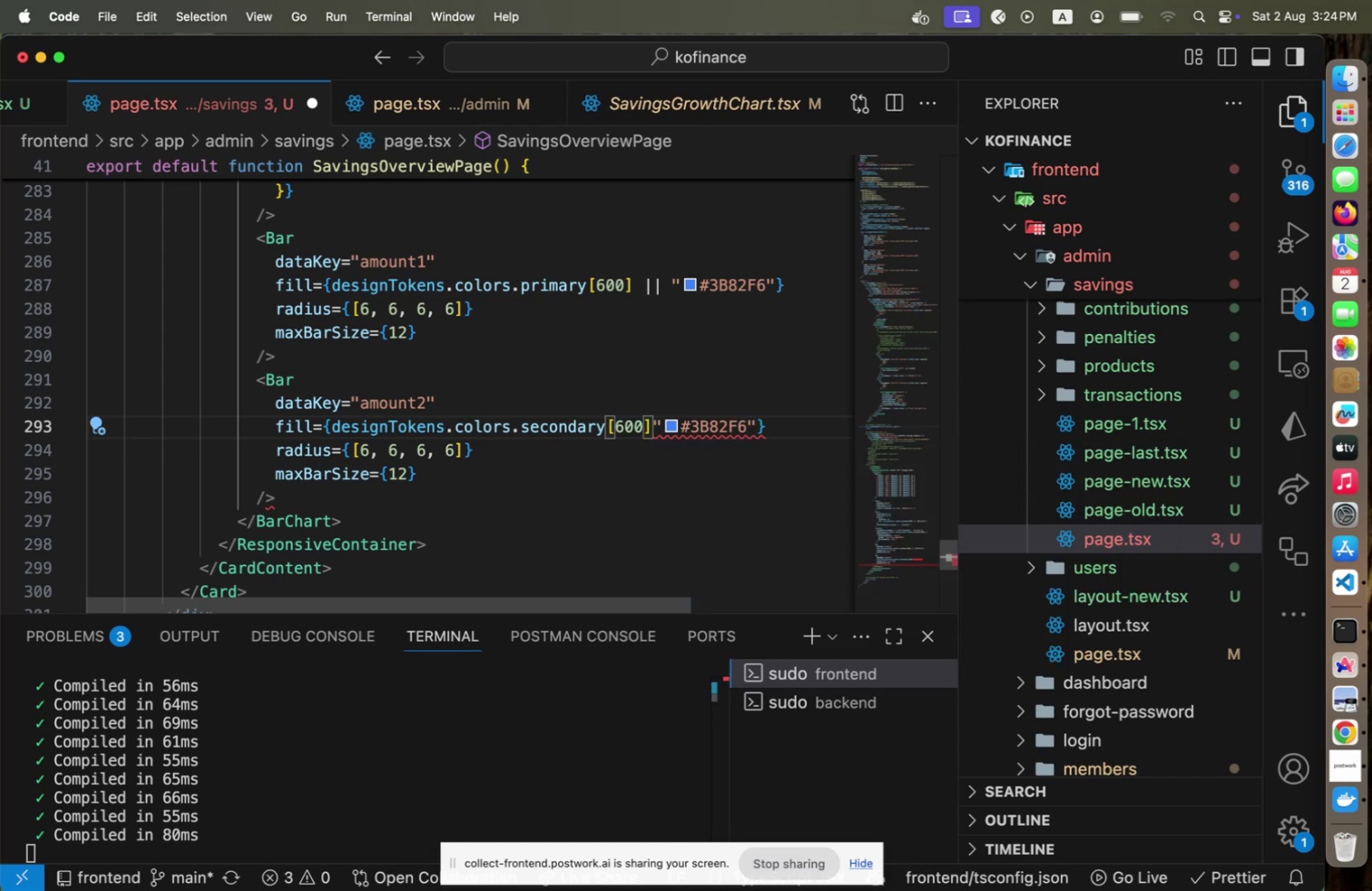 
key(Space)
 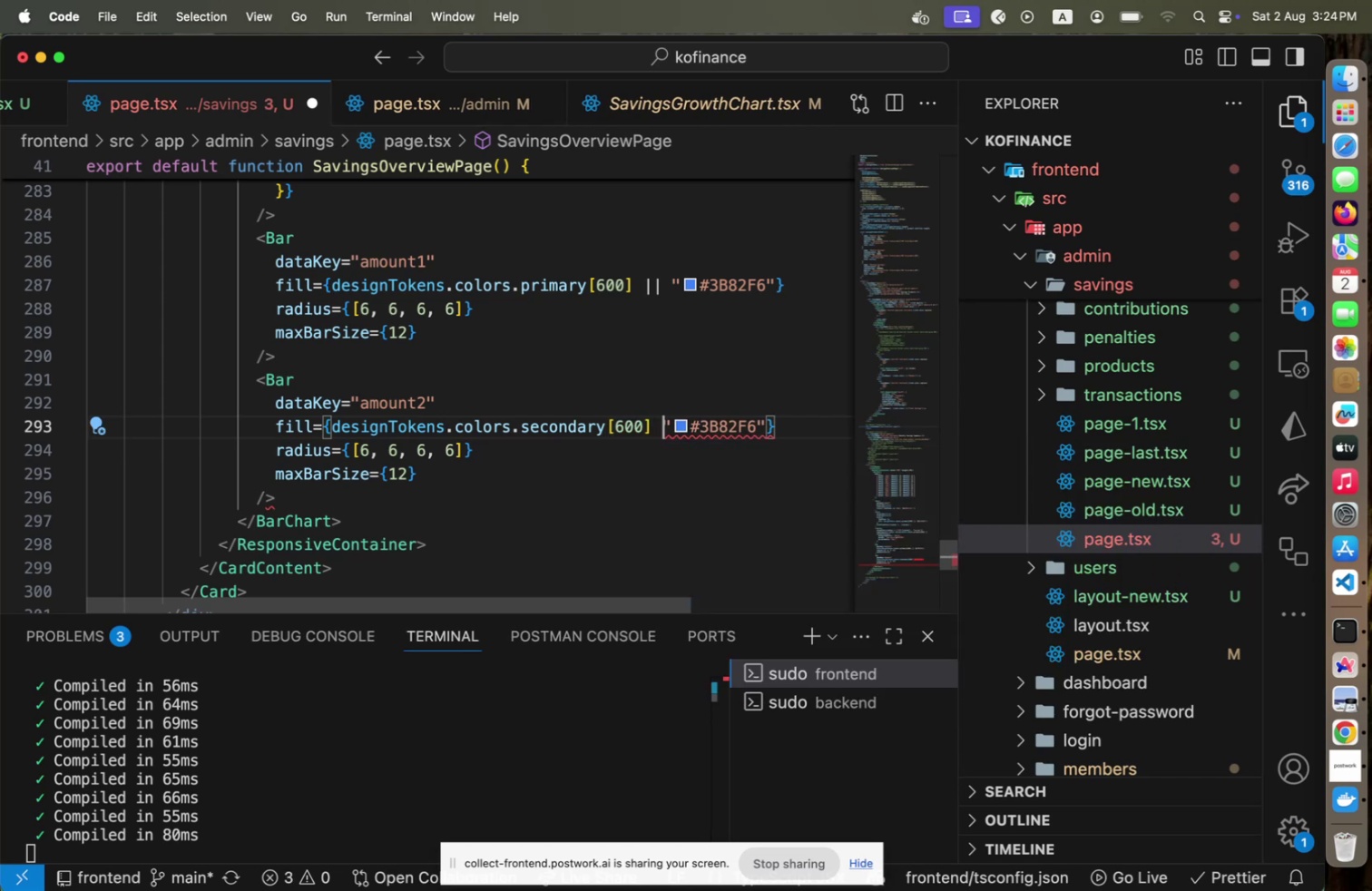 
key(Shift+Backslash)
 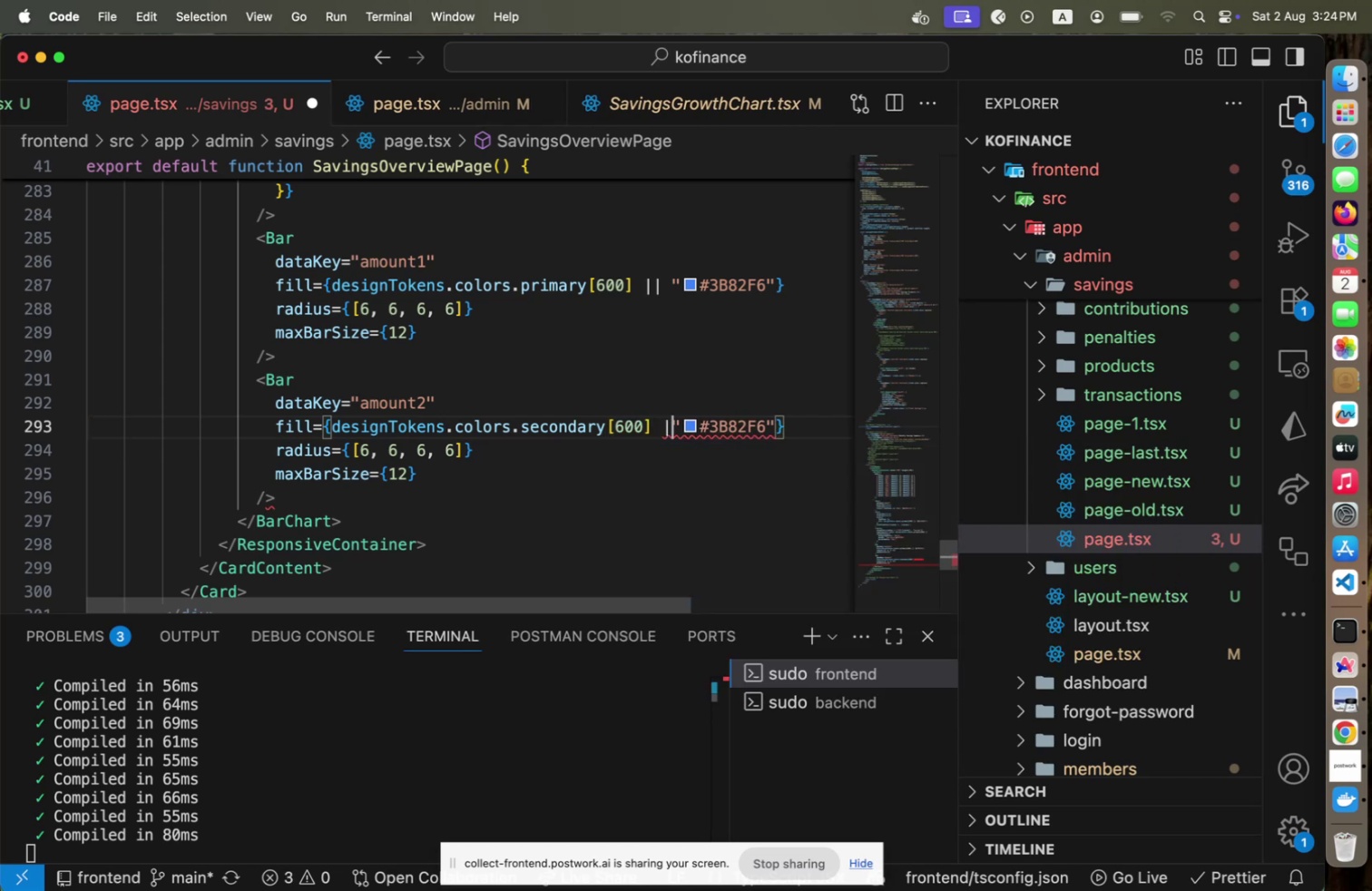 
key(Shift+Backslash)
 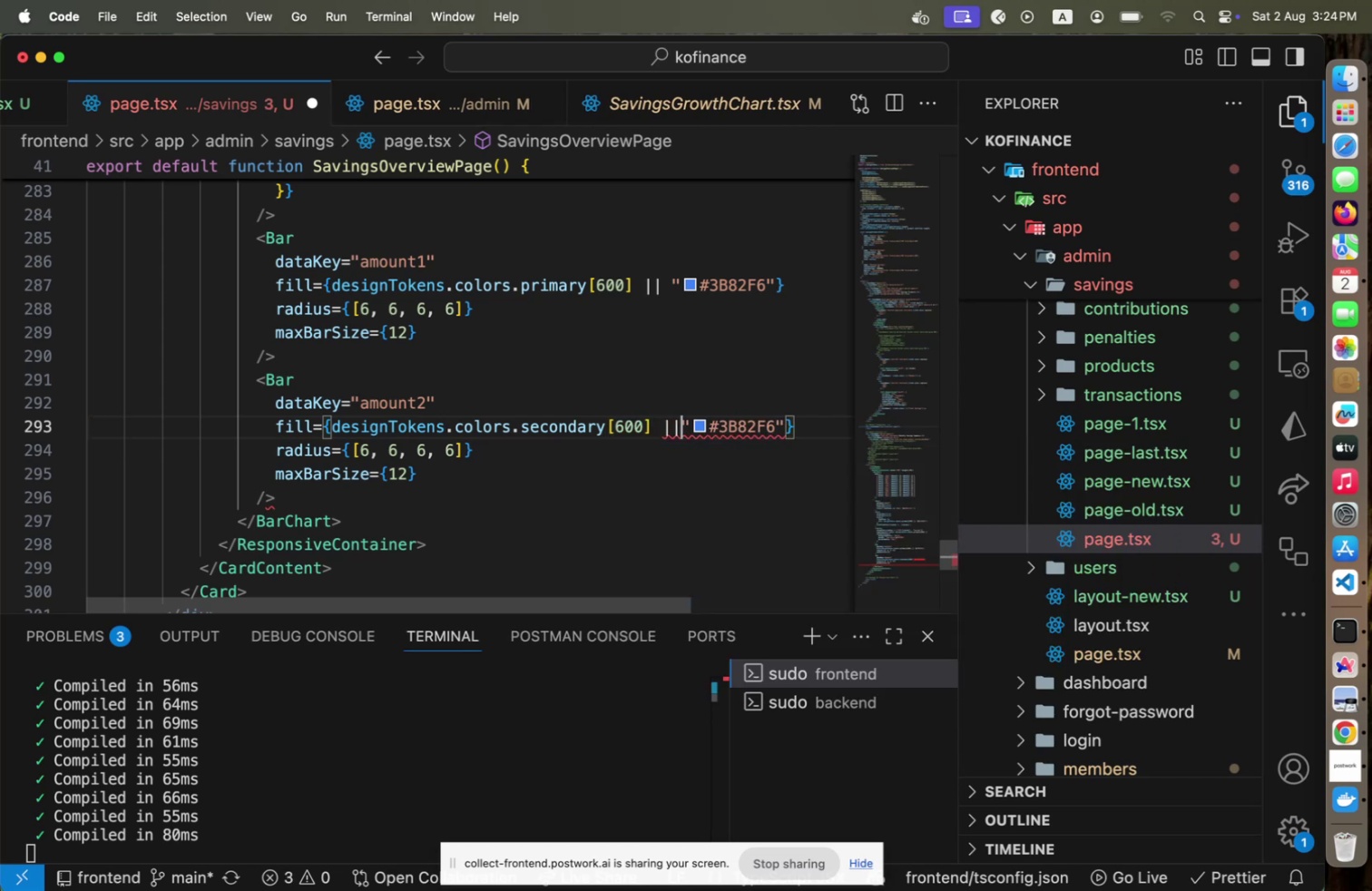 
key(Space)
 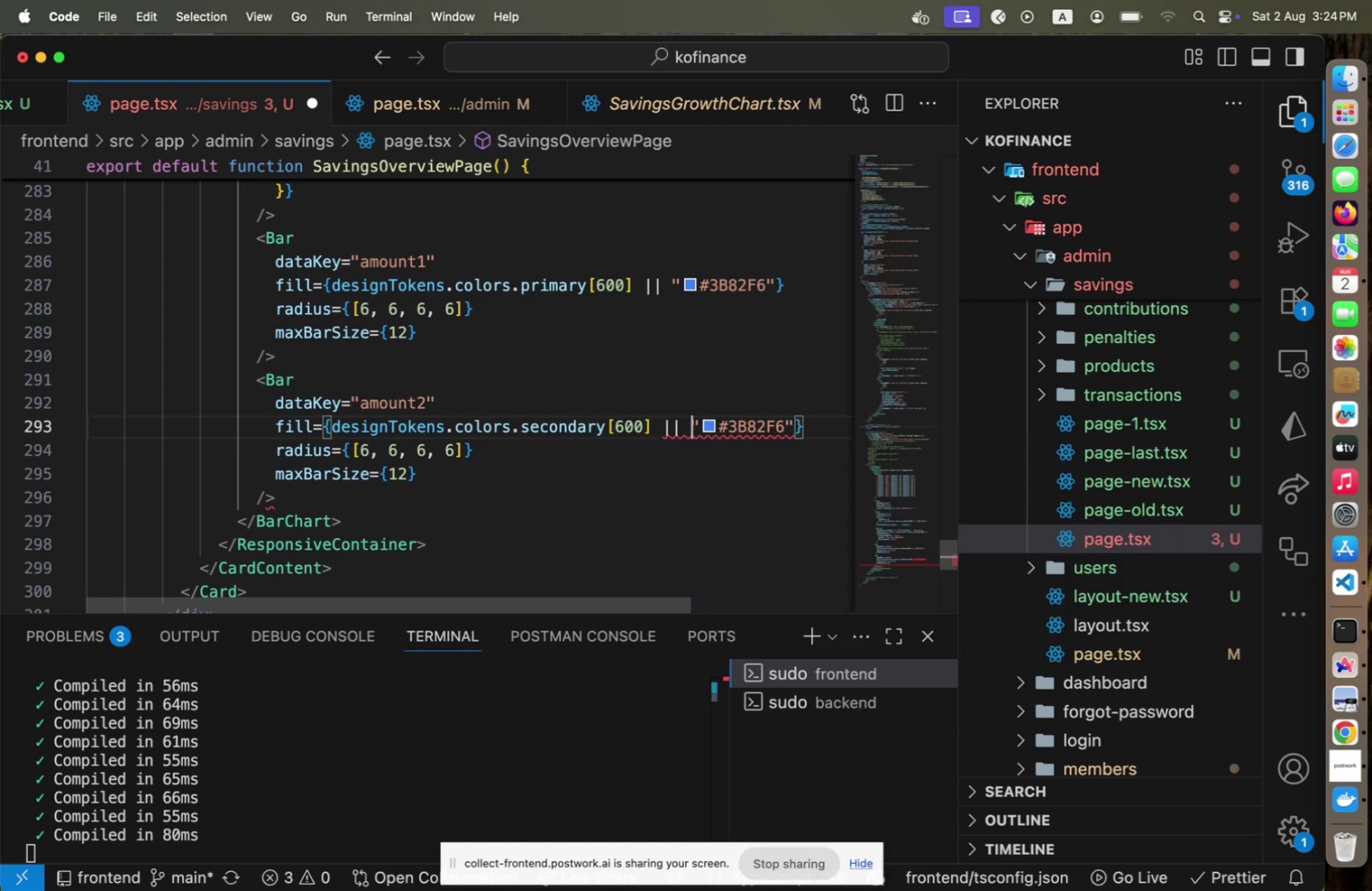 
key(Alt+Shift+OptionLeft)
 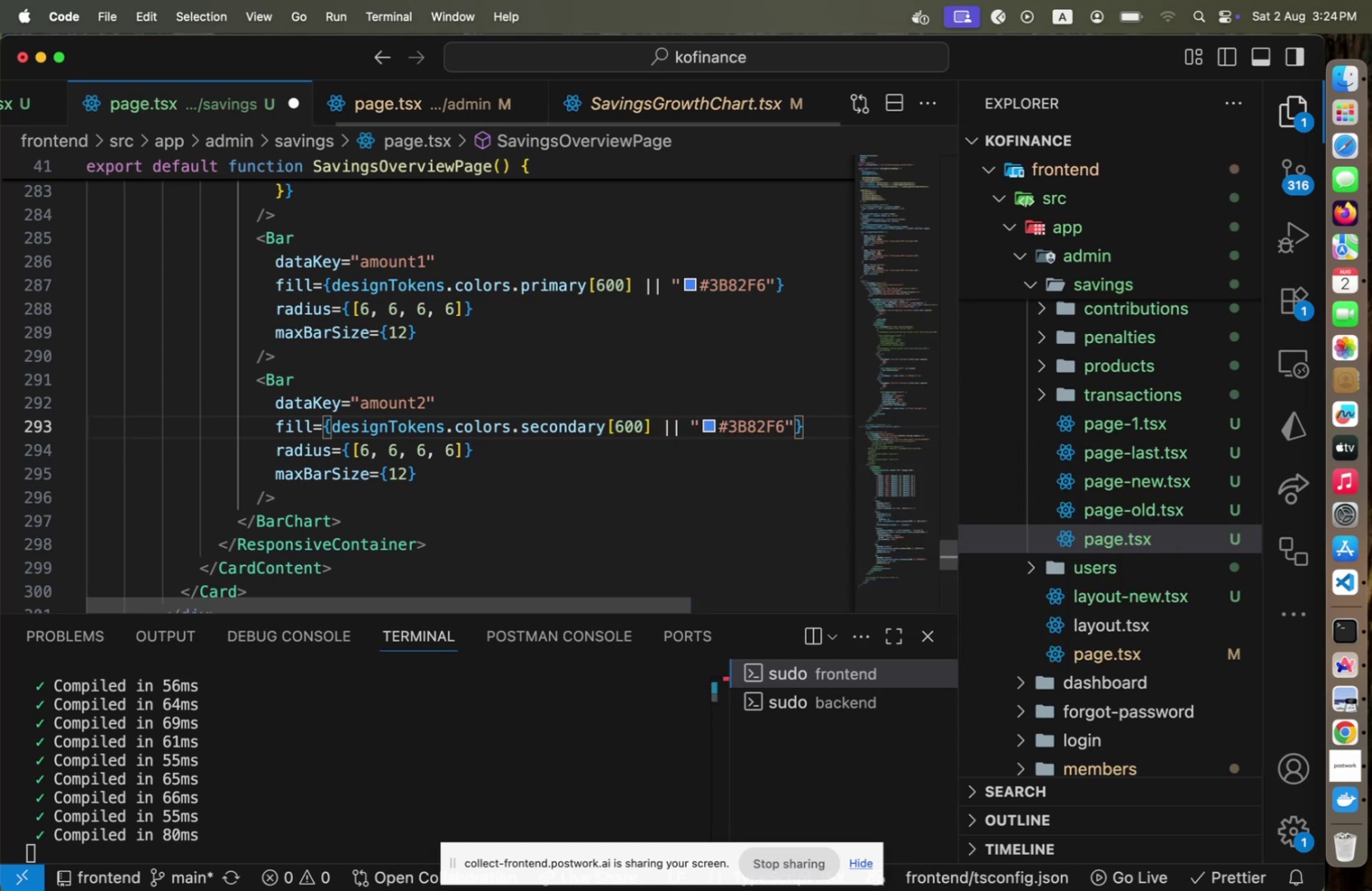 
key(Alt+Shift+F)
 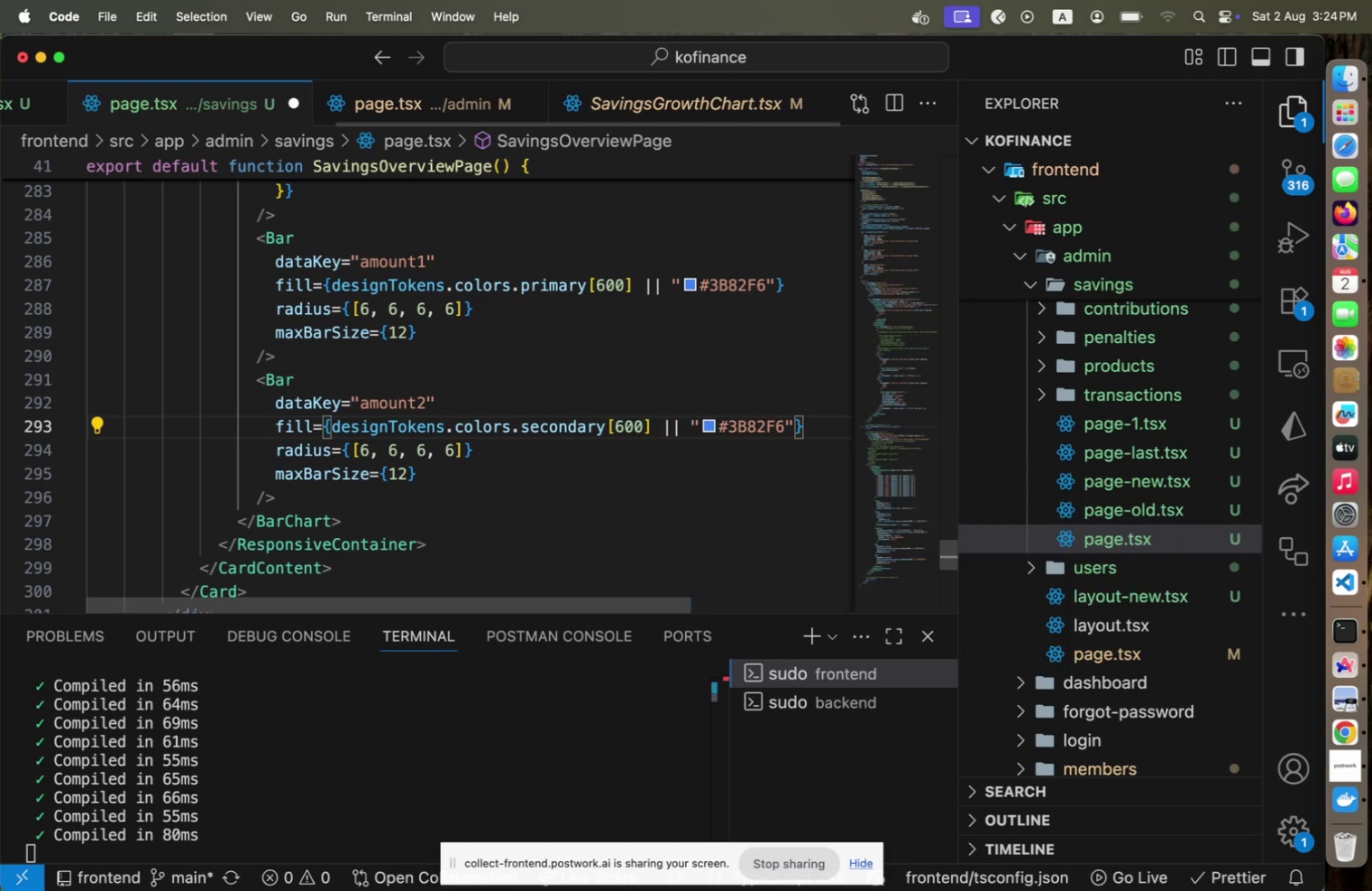 
key(Meta+CommandLeft)
 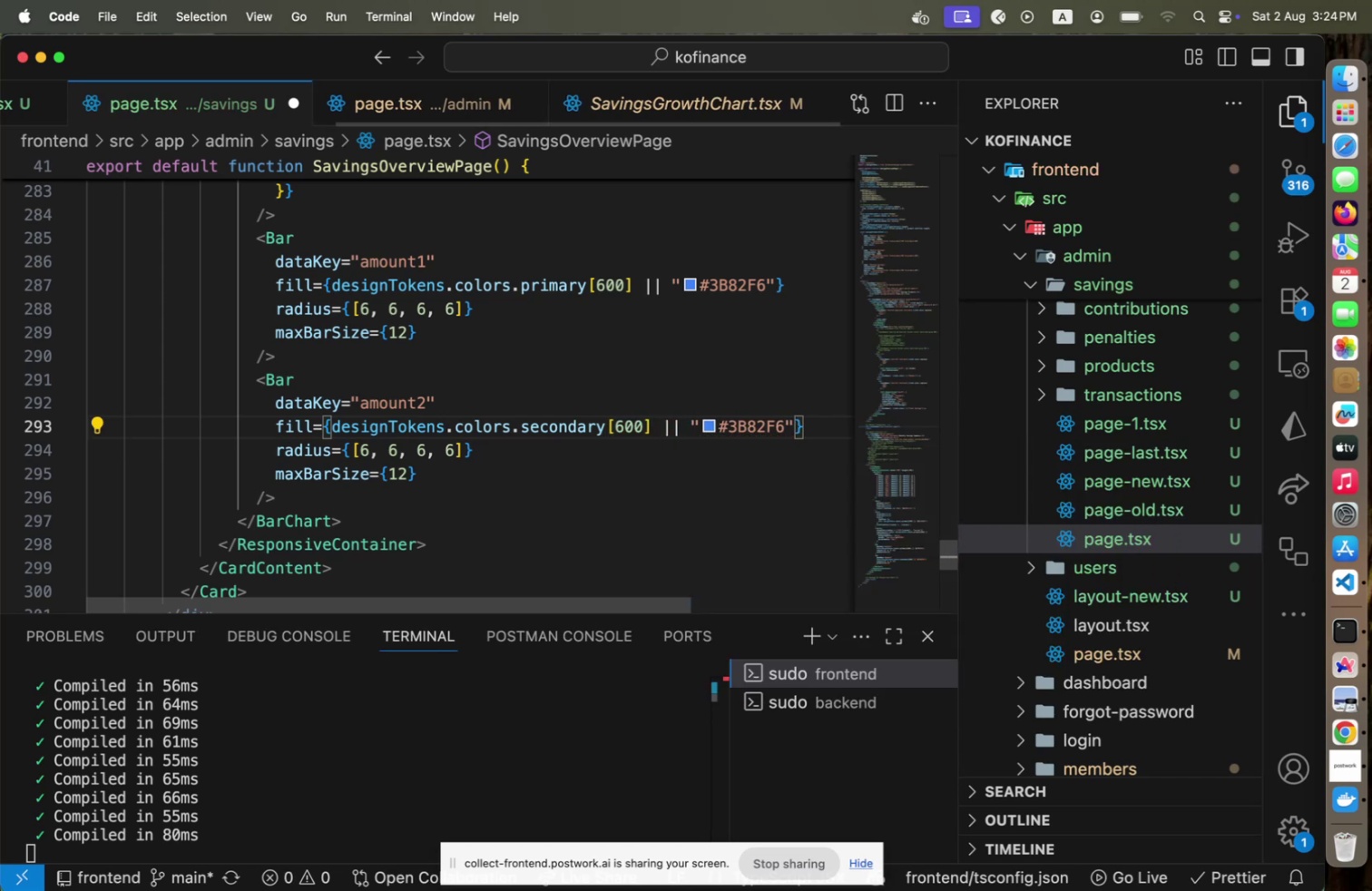 
key(Meta+S)
 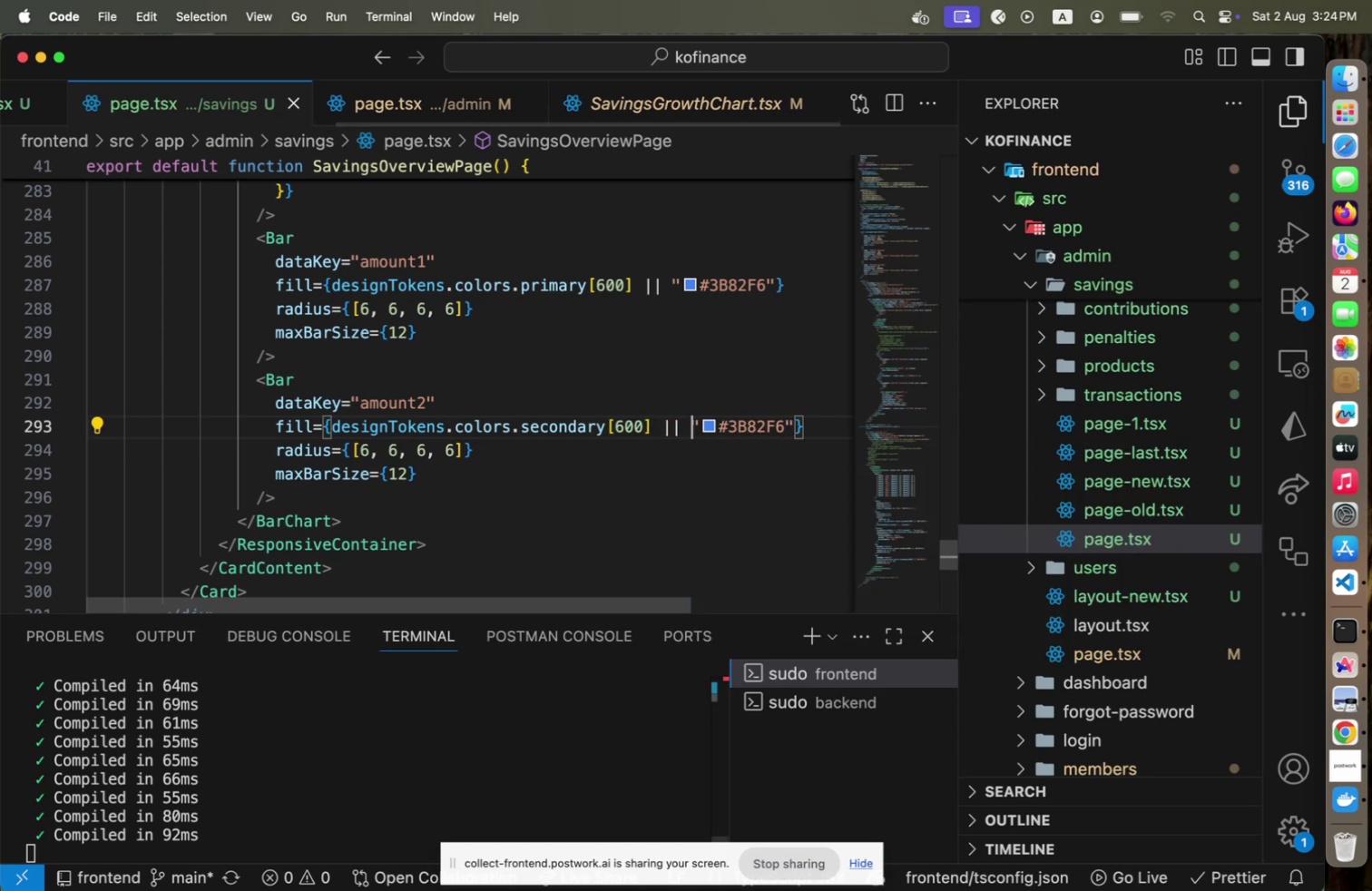 
key(Meta+CommandLeft)
 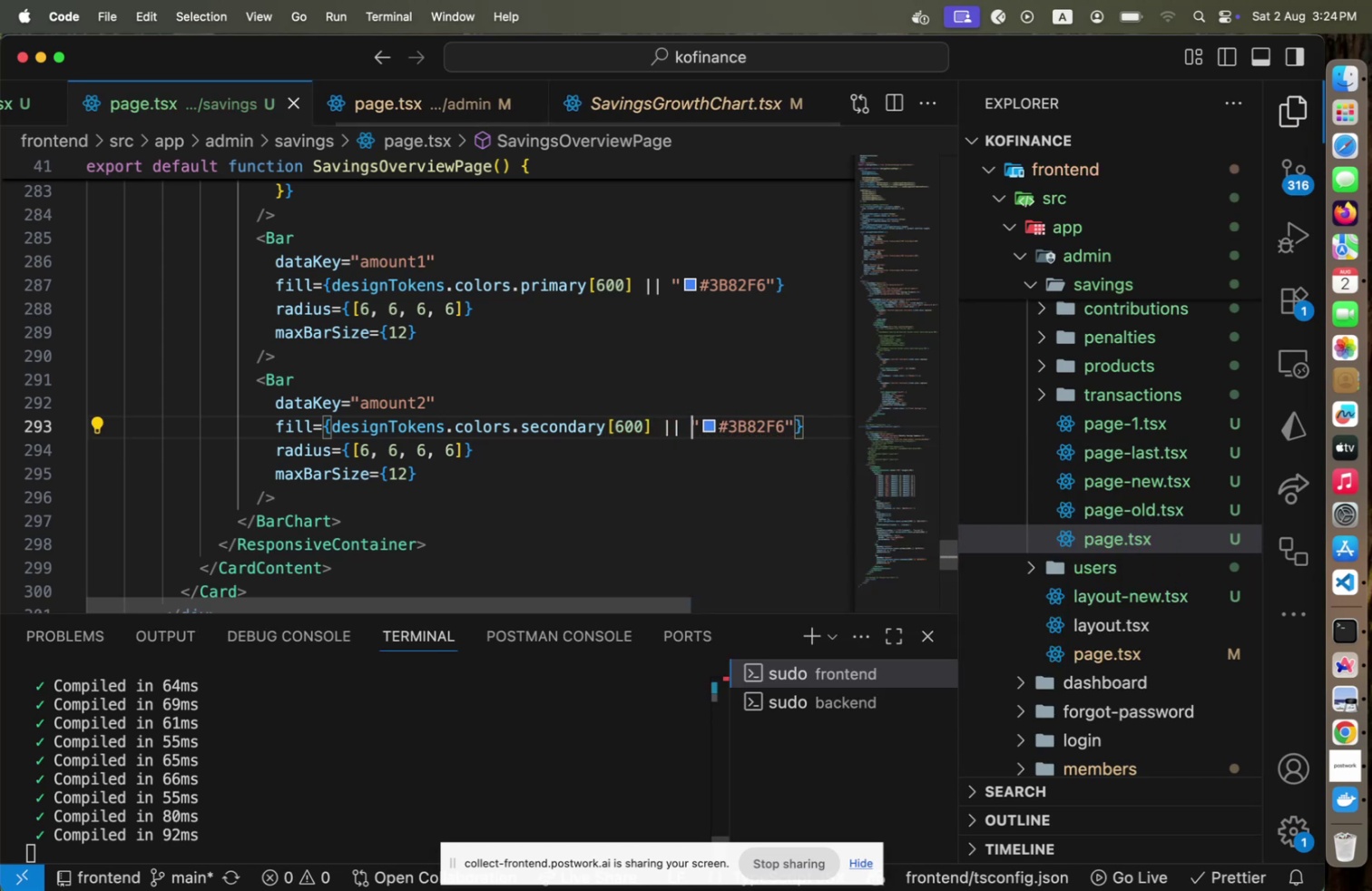 
key(Meta+Tab)
 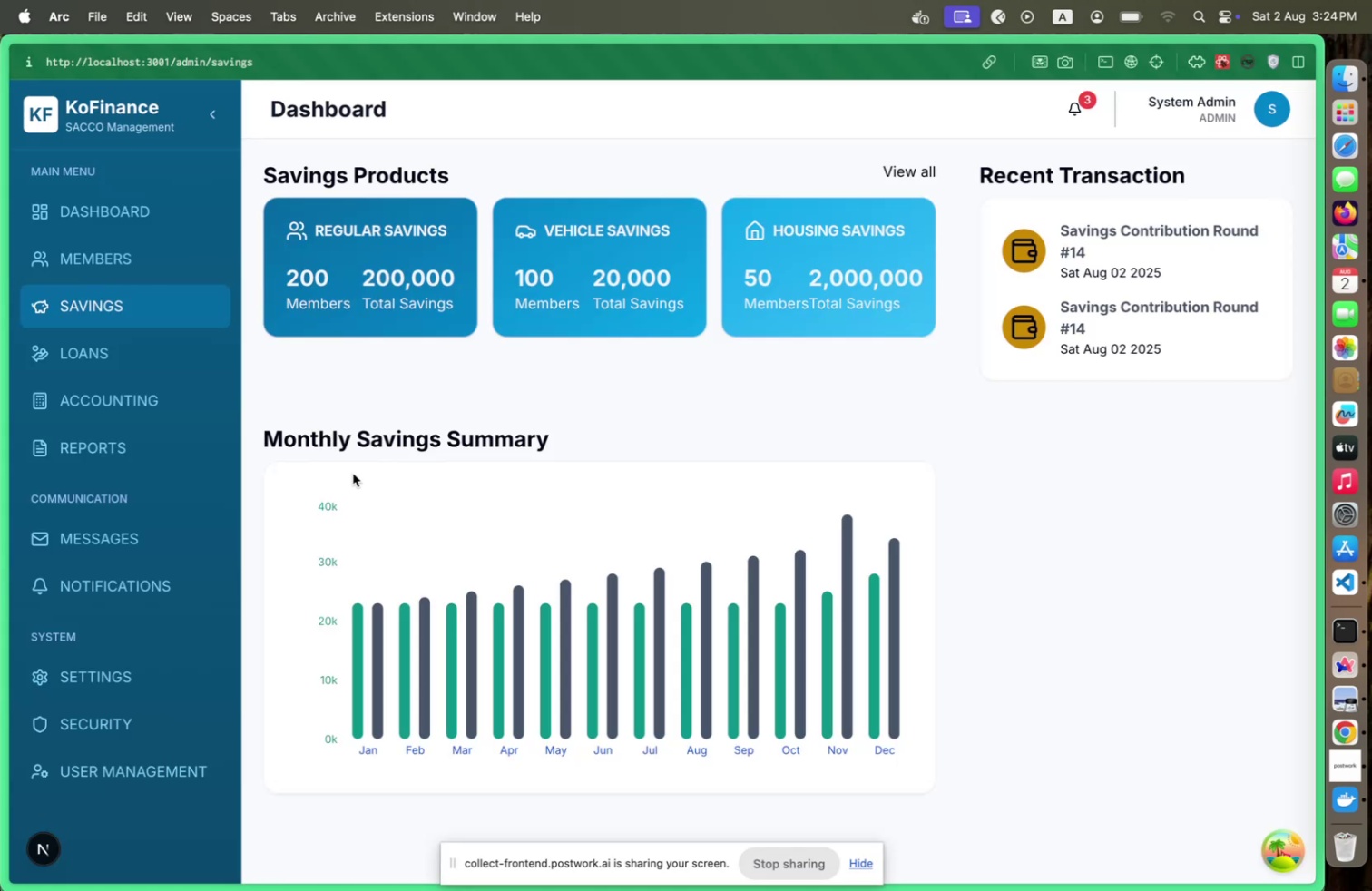 
wait(5.44)
 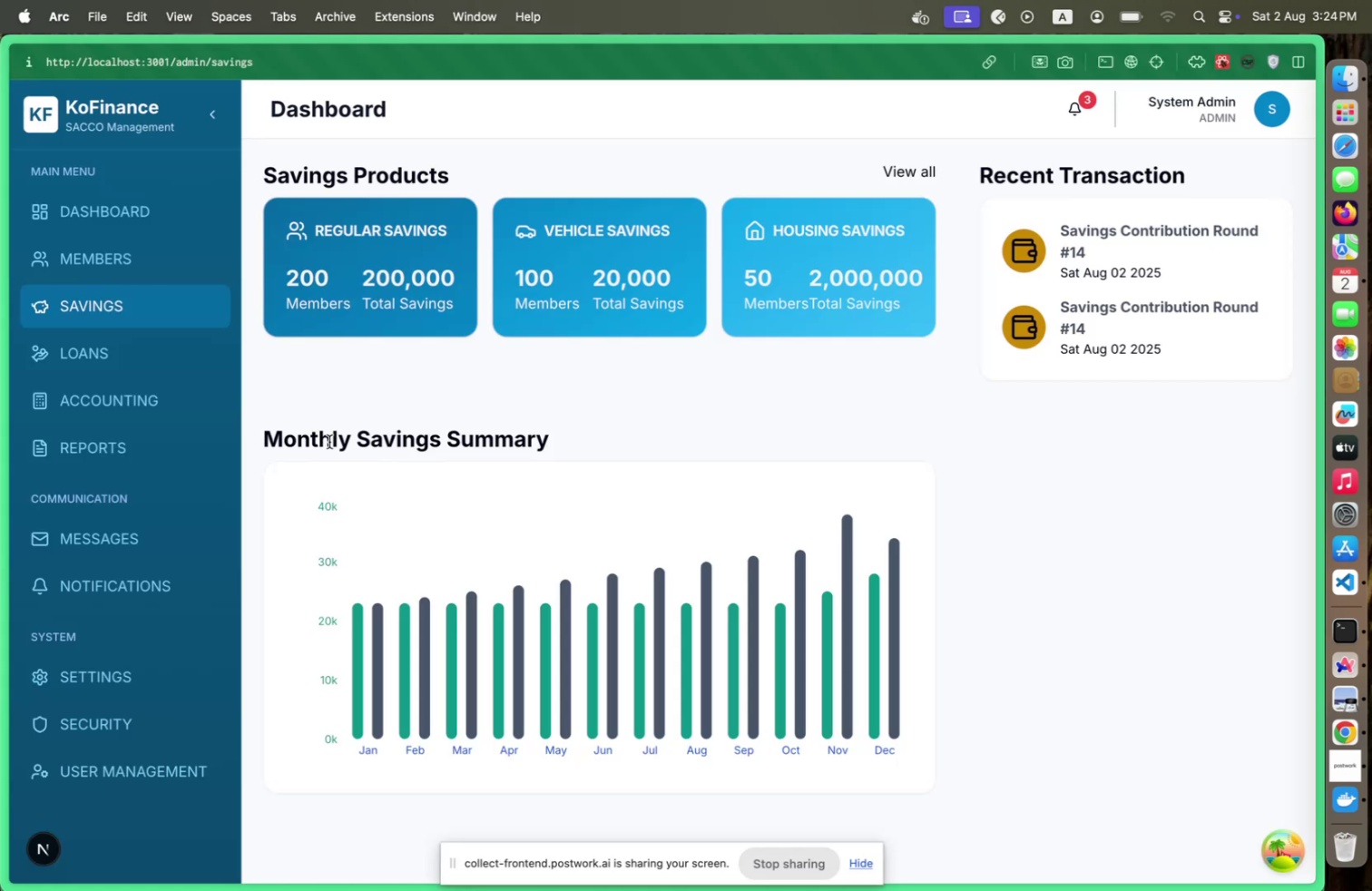 
mouse_move([455, 639])
 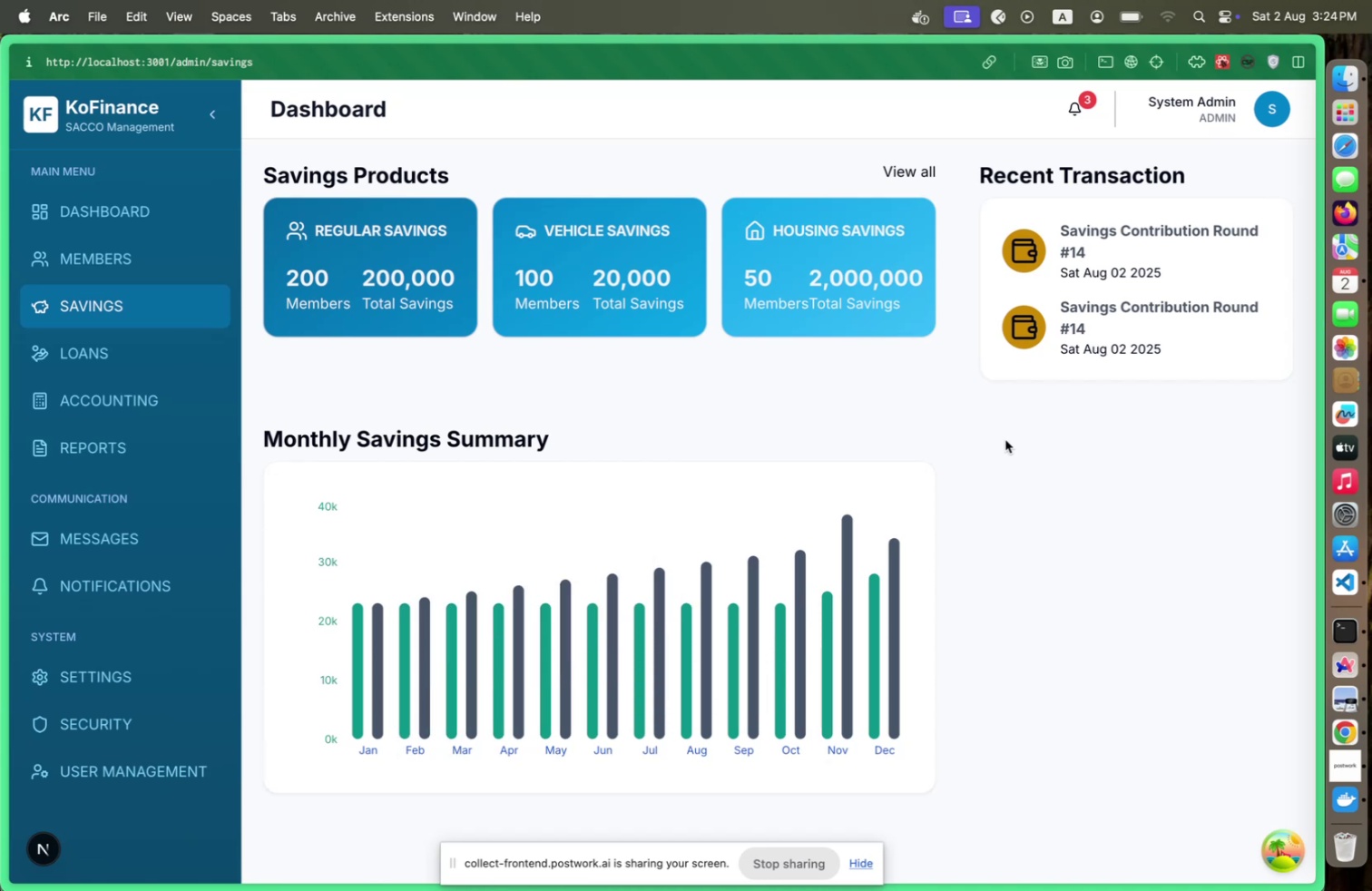 
mouse_move([565, 582])
 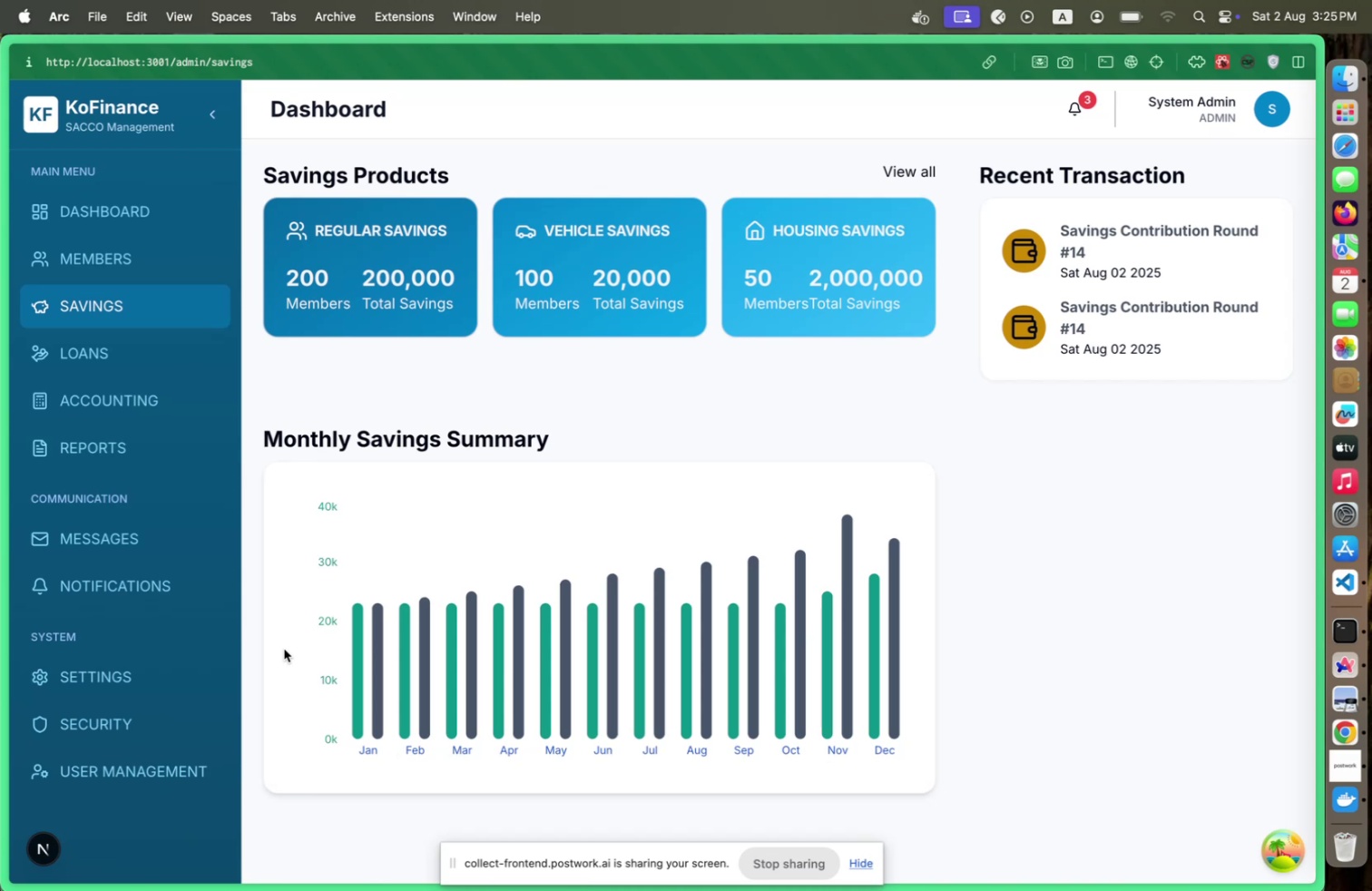 
wait(19.17)
 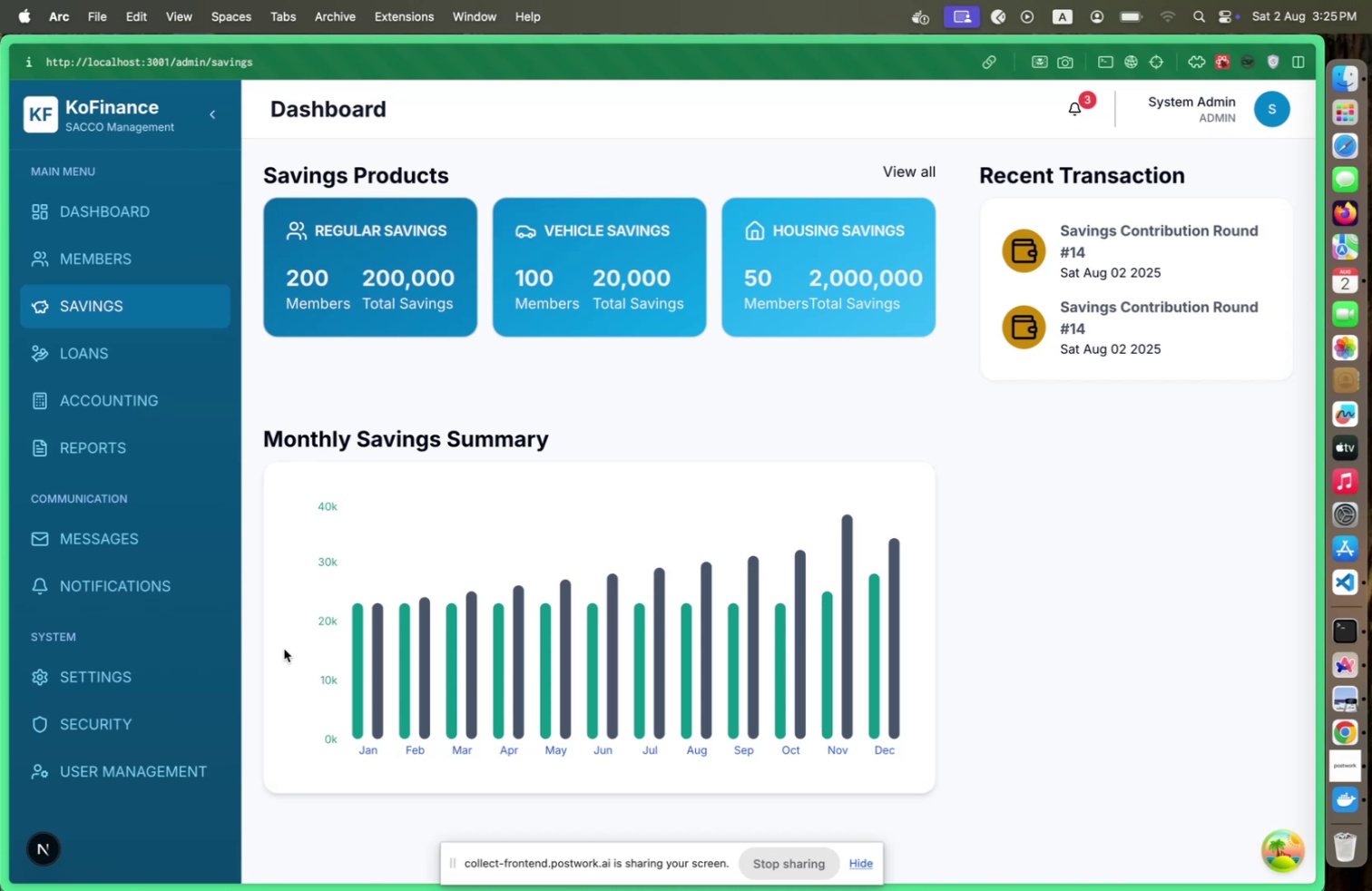 
left_click([143, 247])
 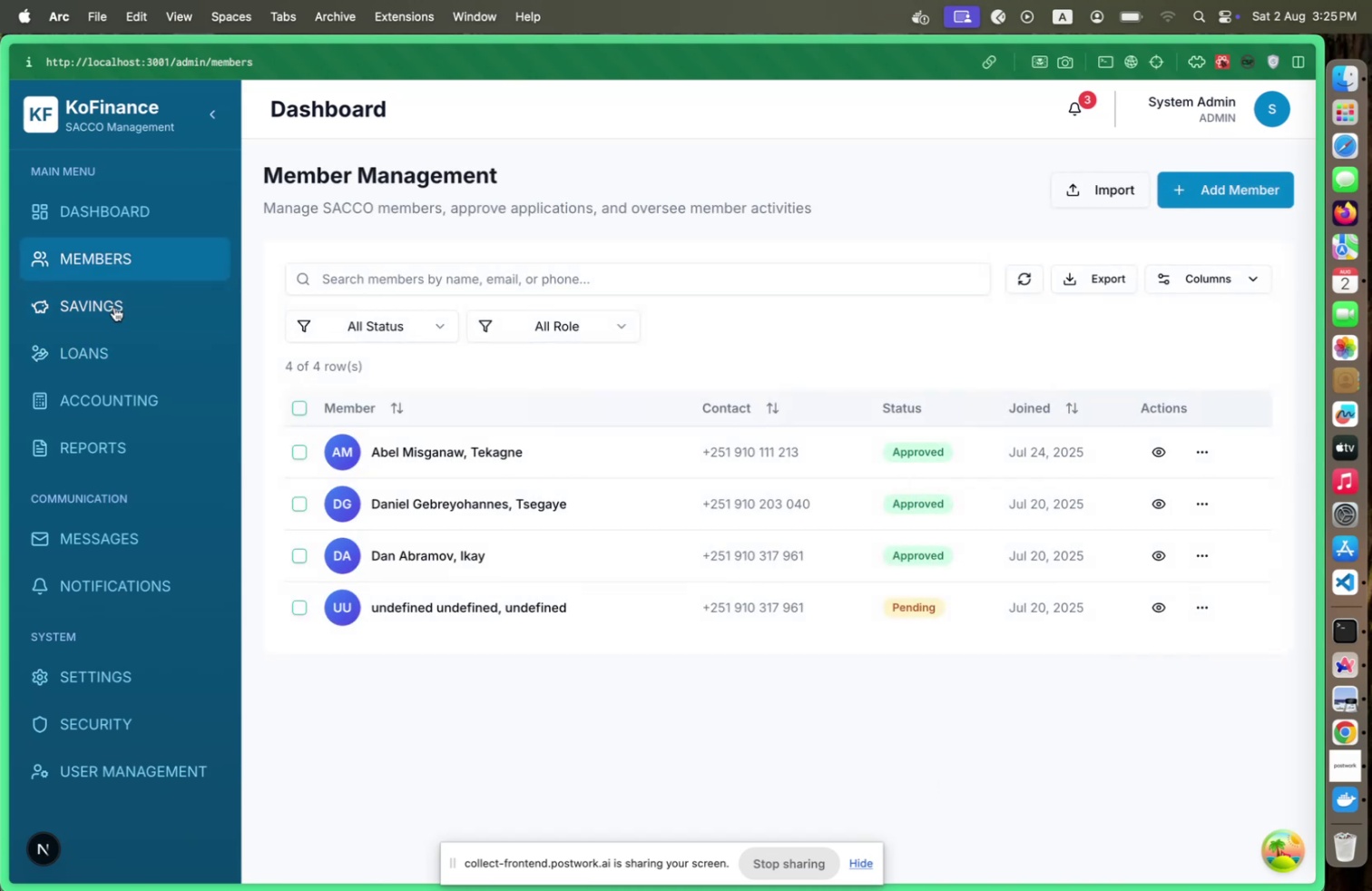 
left_click([114, 307])
 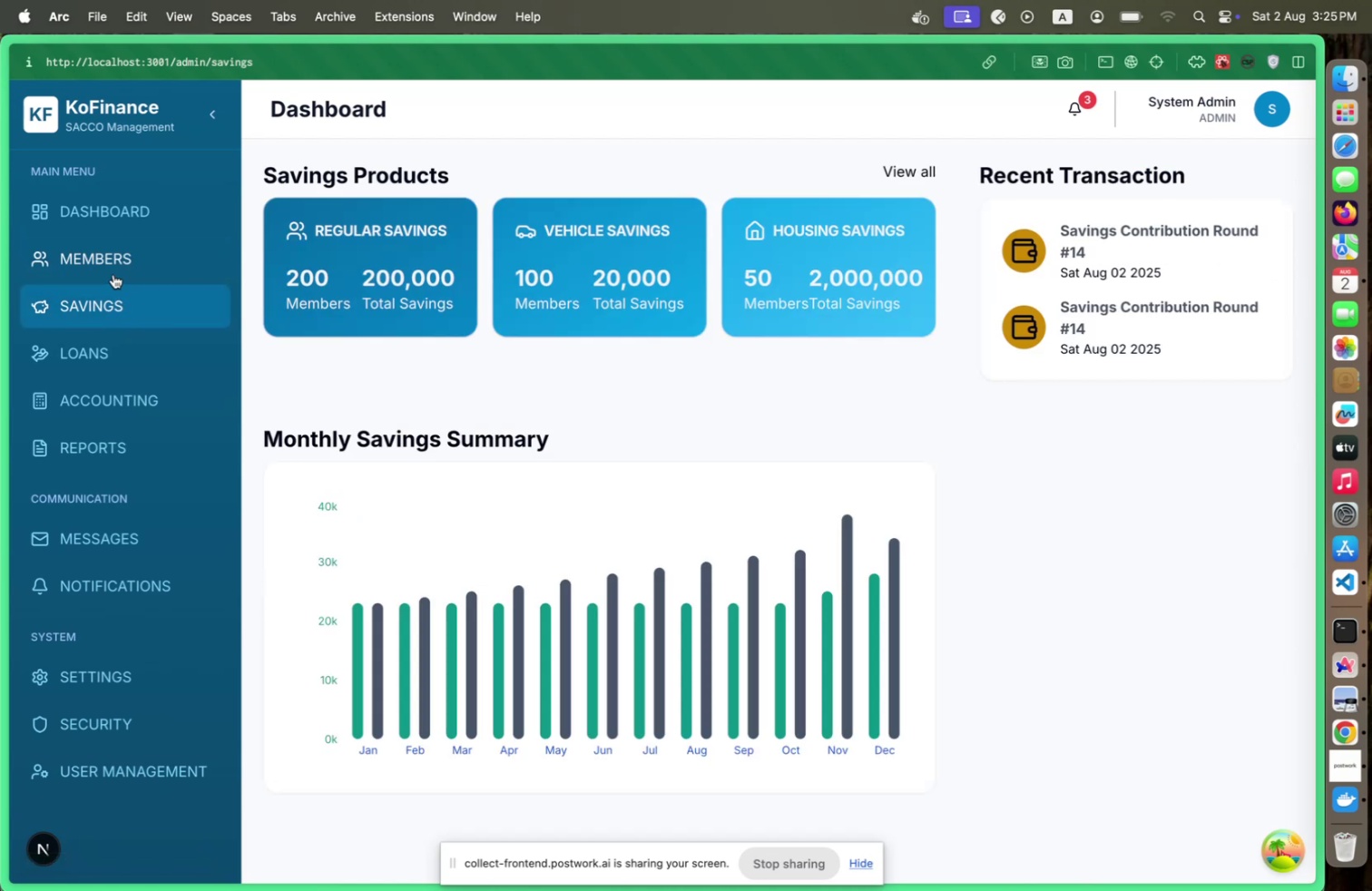 
left_click([113, 273])
 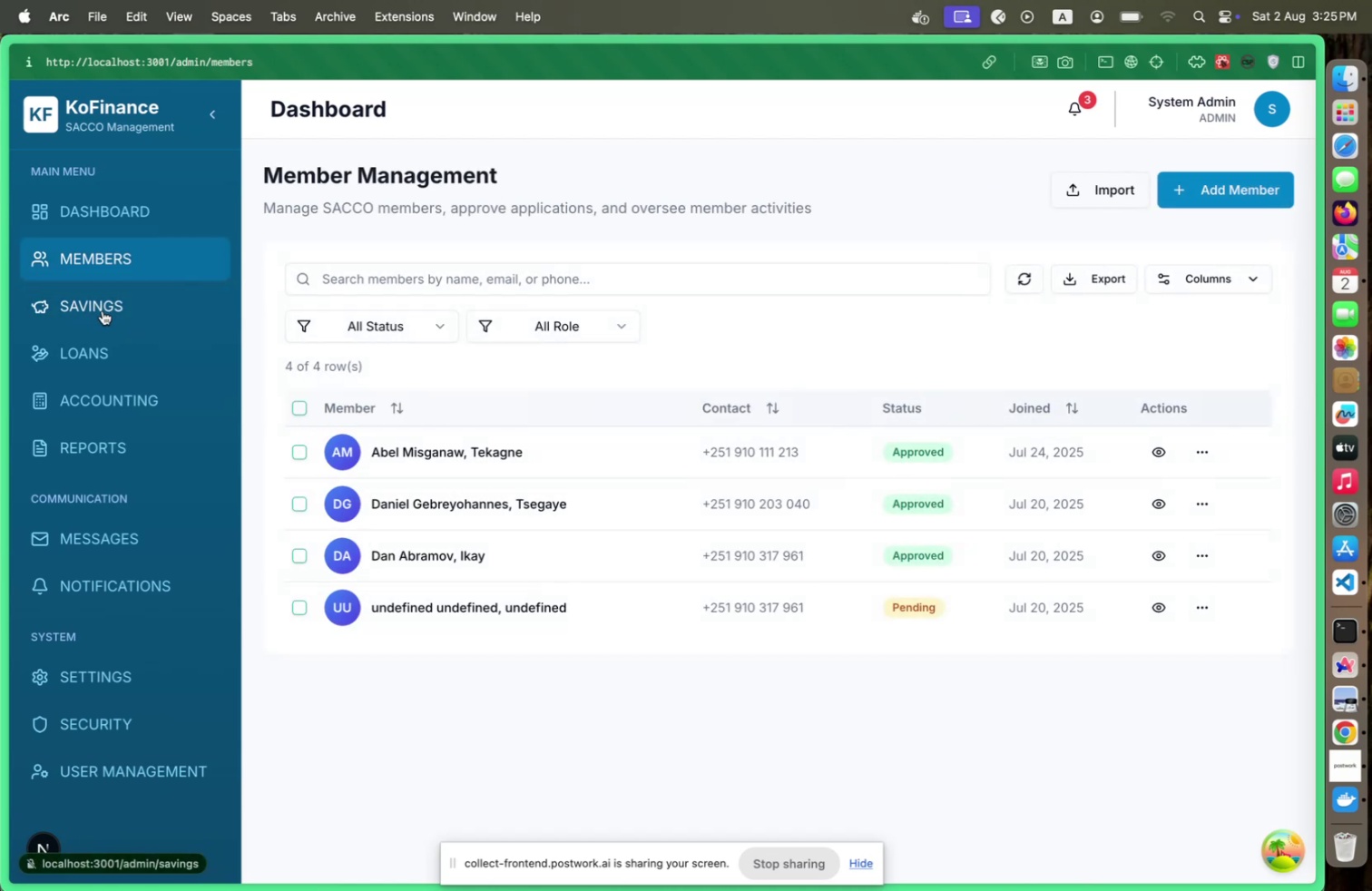 
left_click([103, 310])
 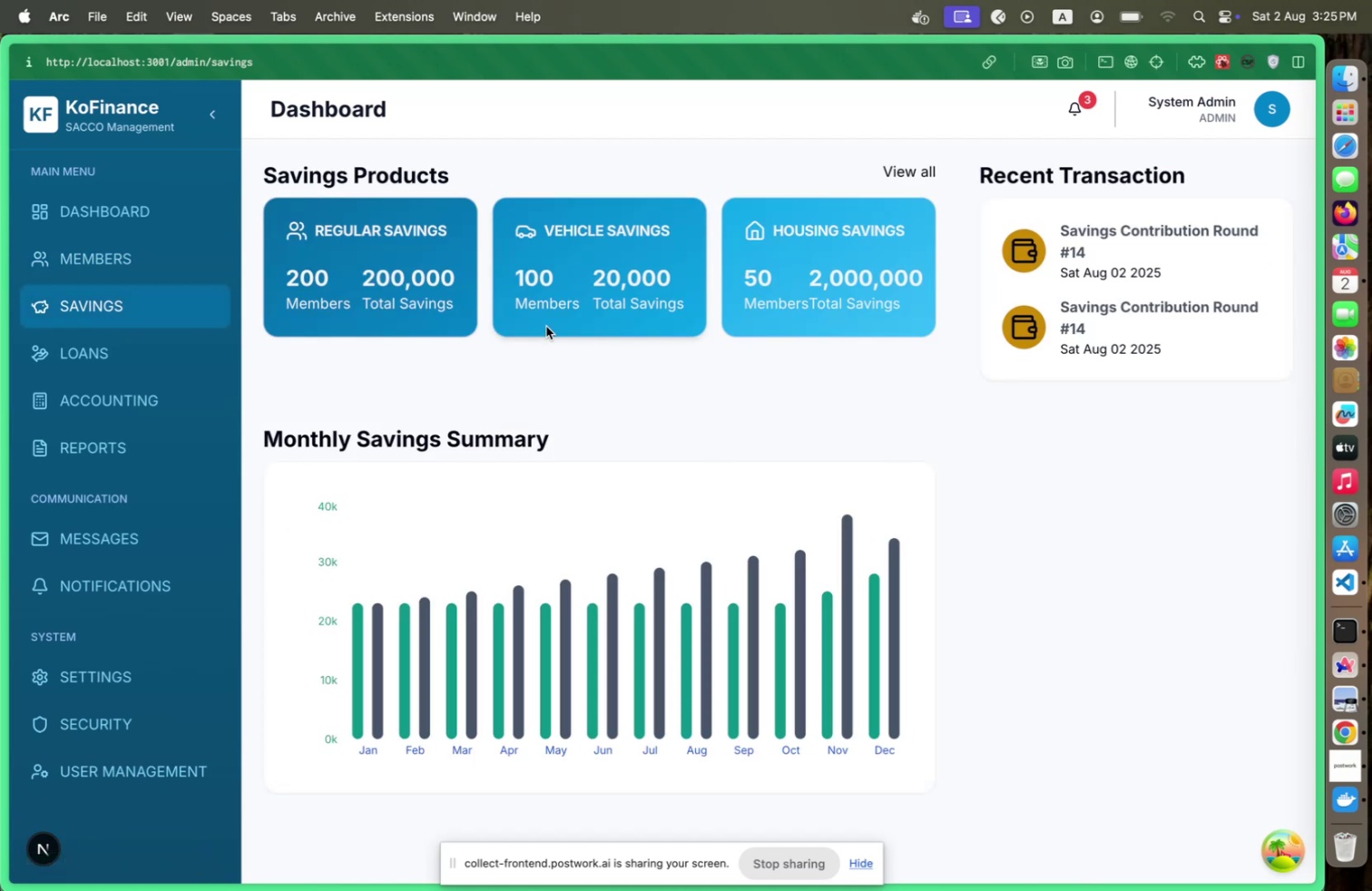 
key(Meta+CommandLeft)
 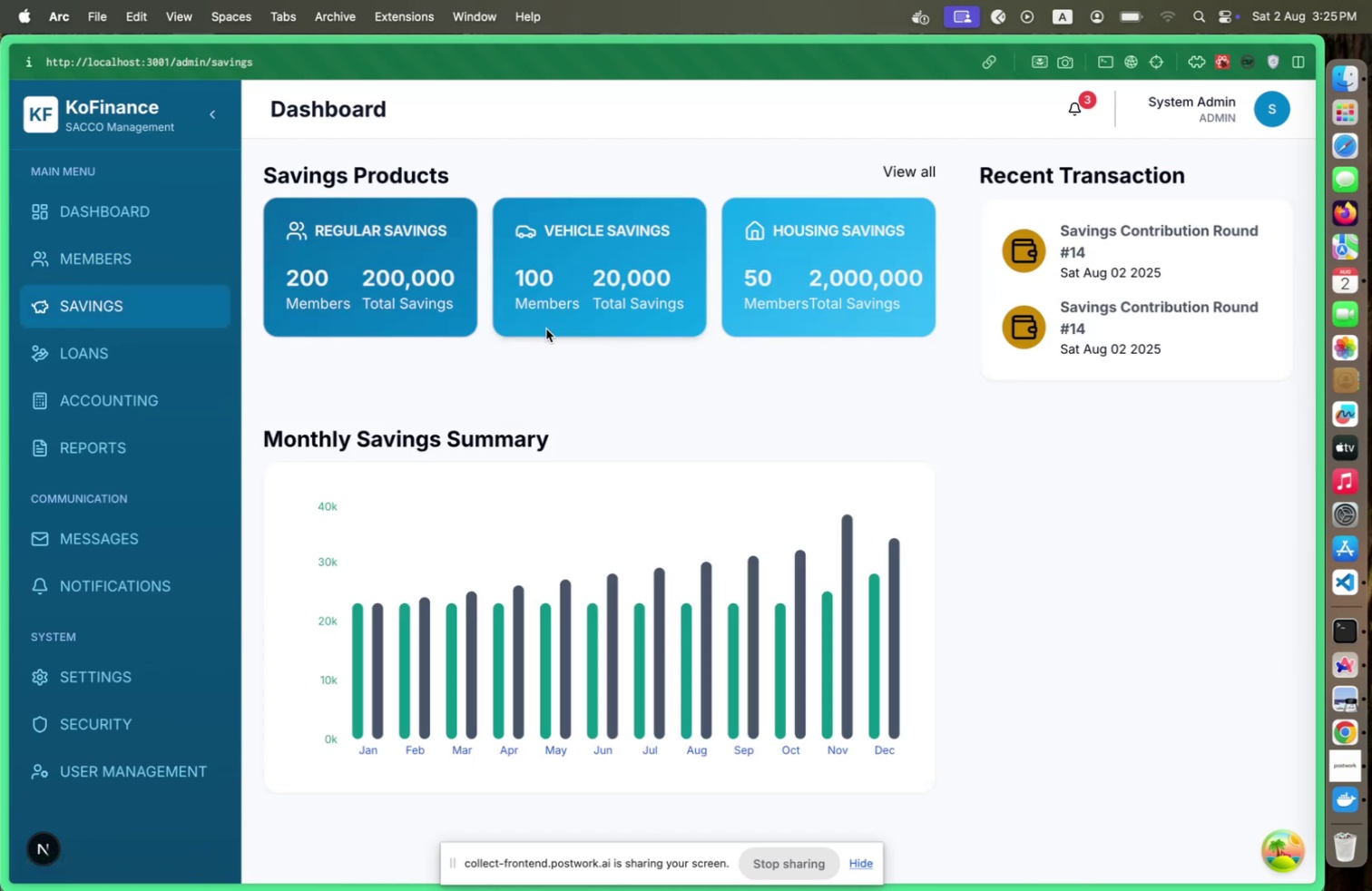 
key(Meta+Tab)
 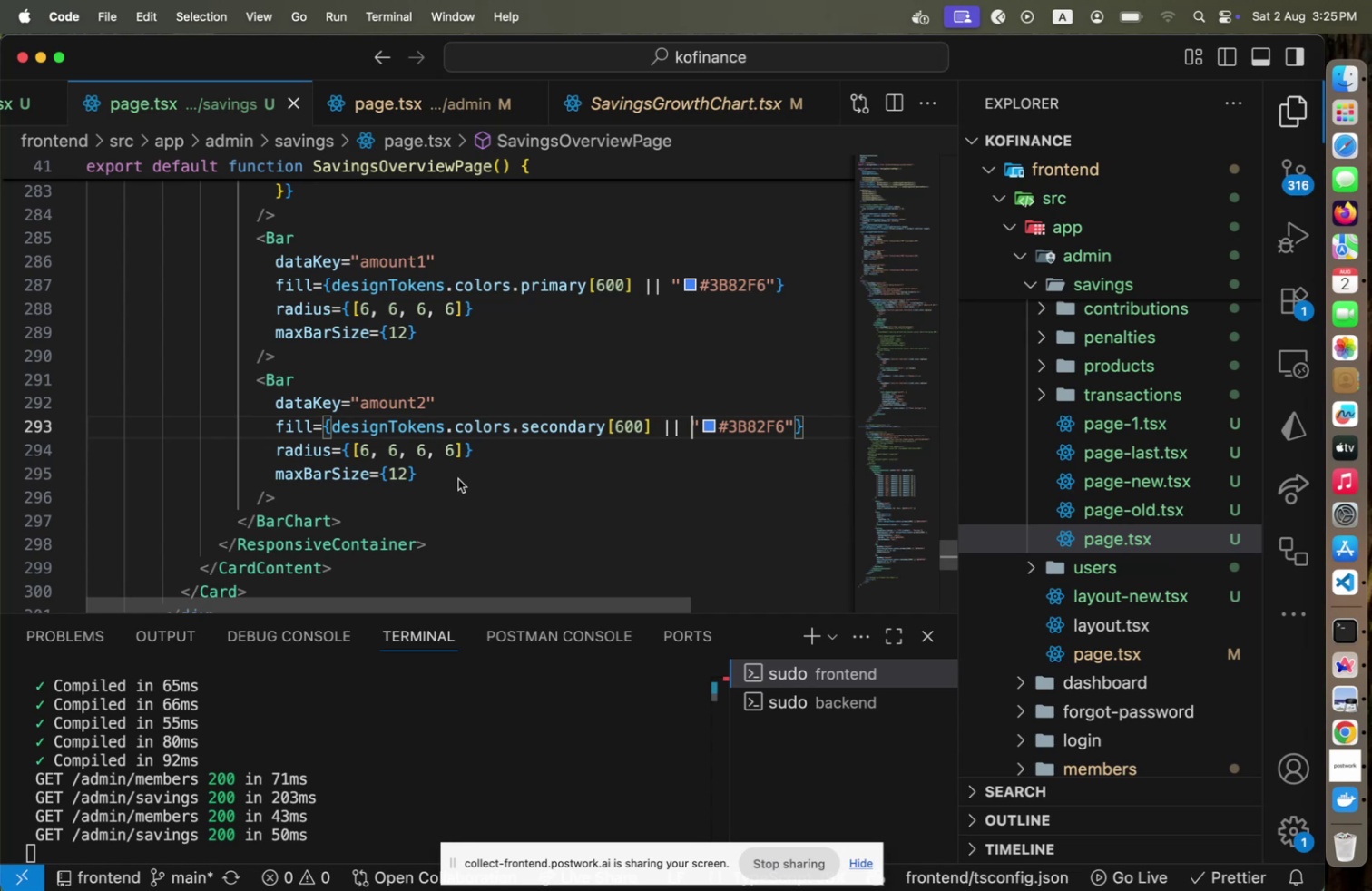 
left_click([458, 472])
 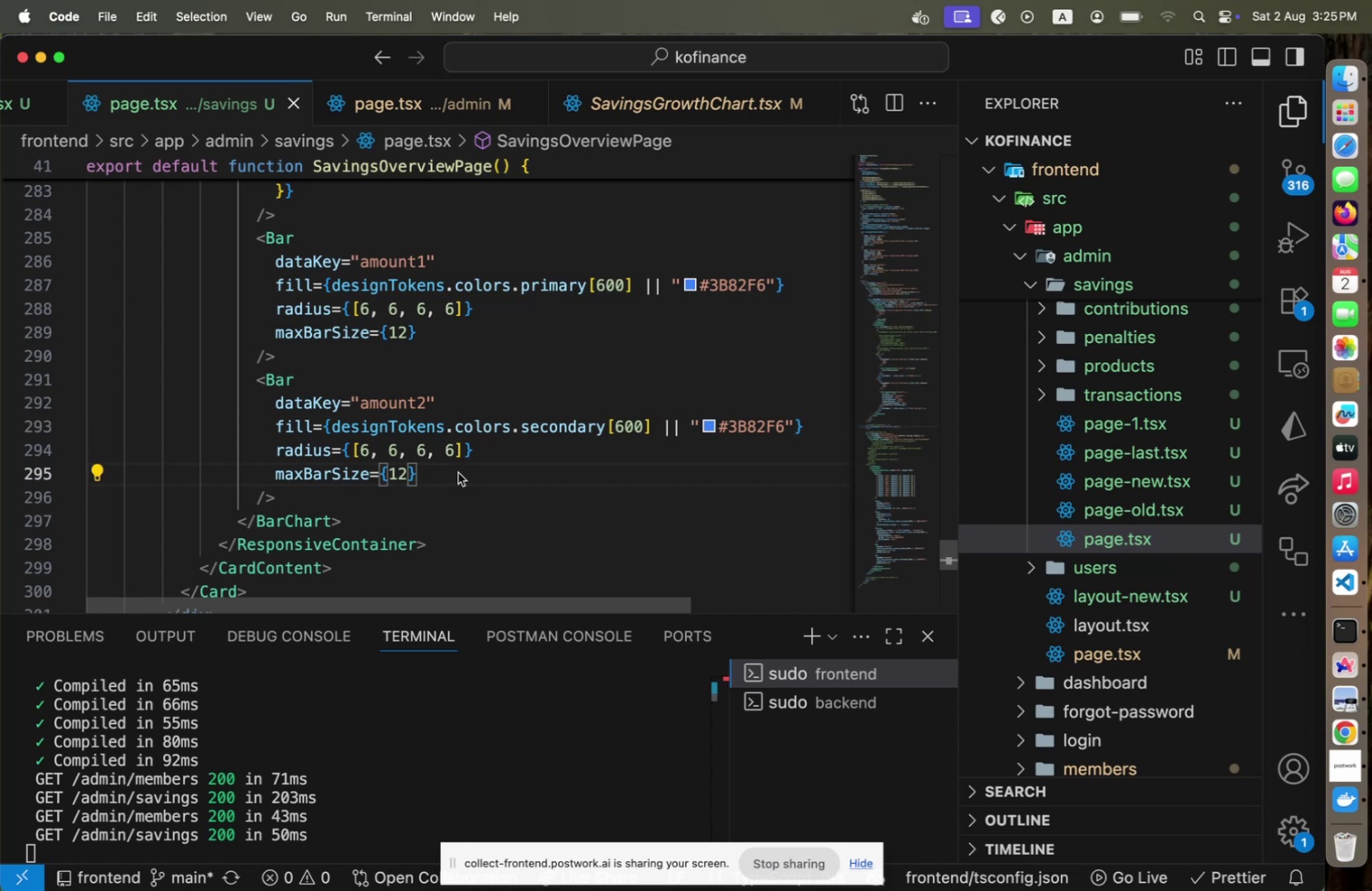 
key(Enter)
 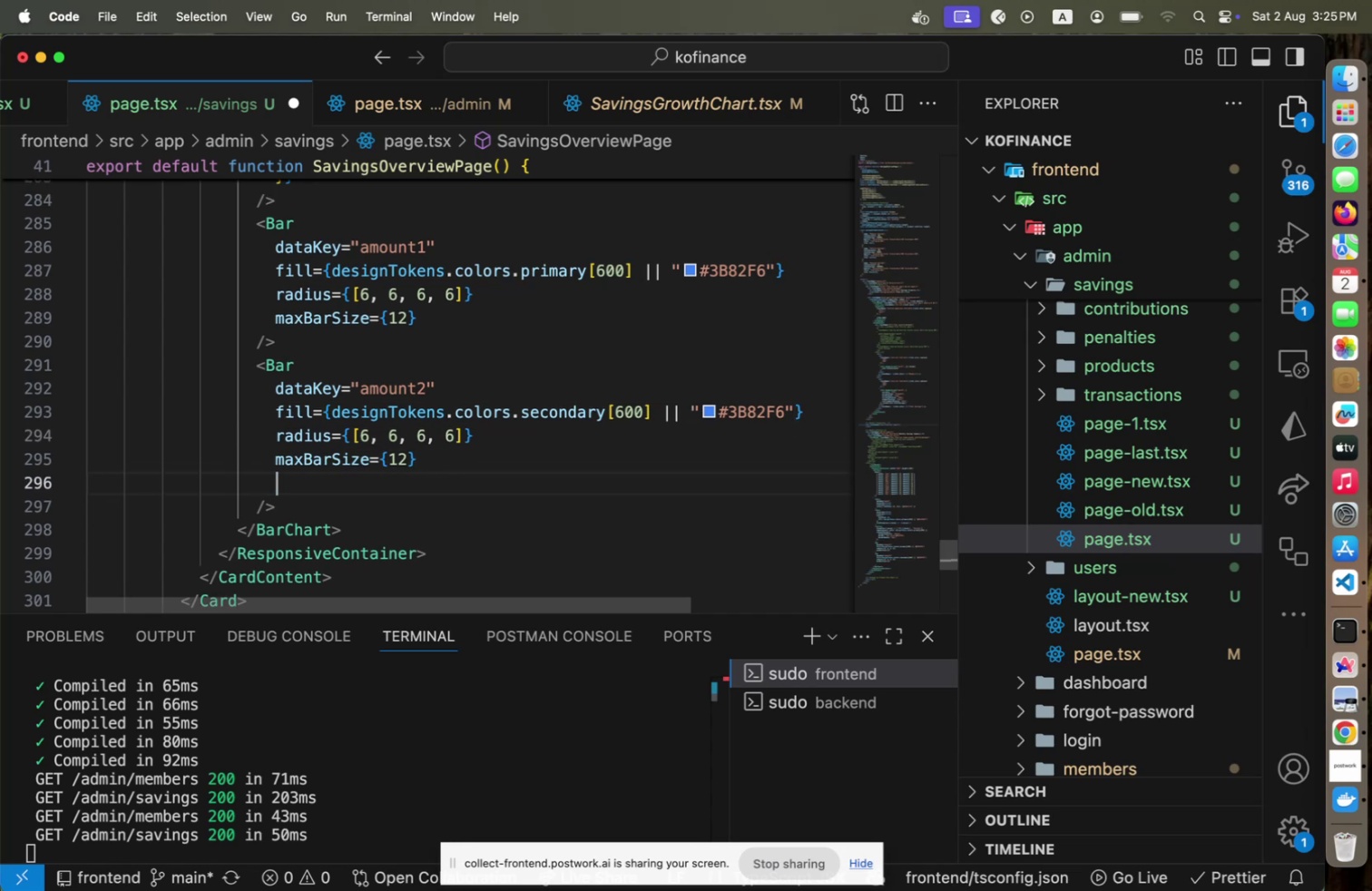 
key(A)
 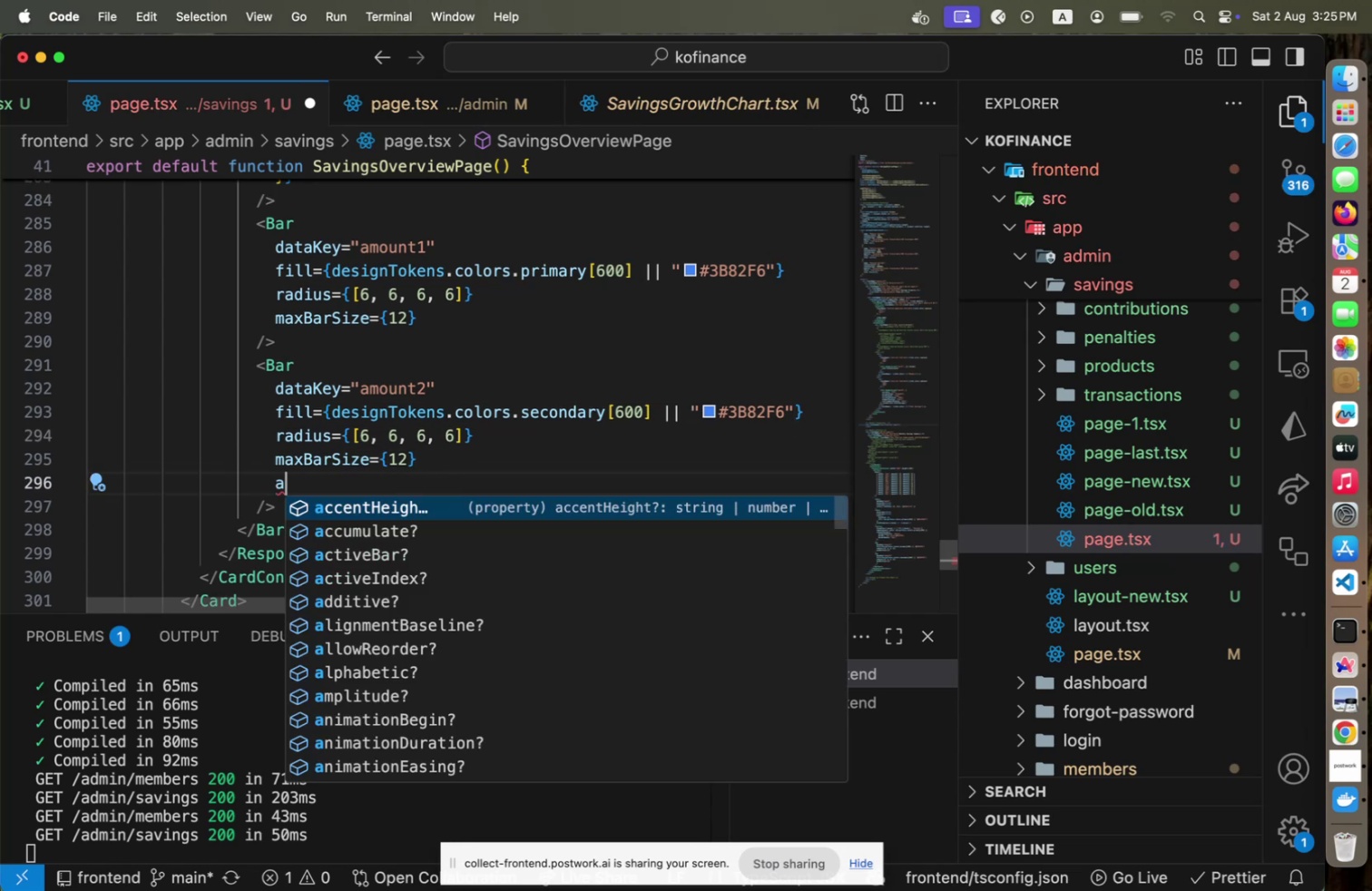 
key(Backspace)
type(mar)
 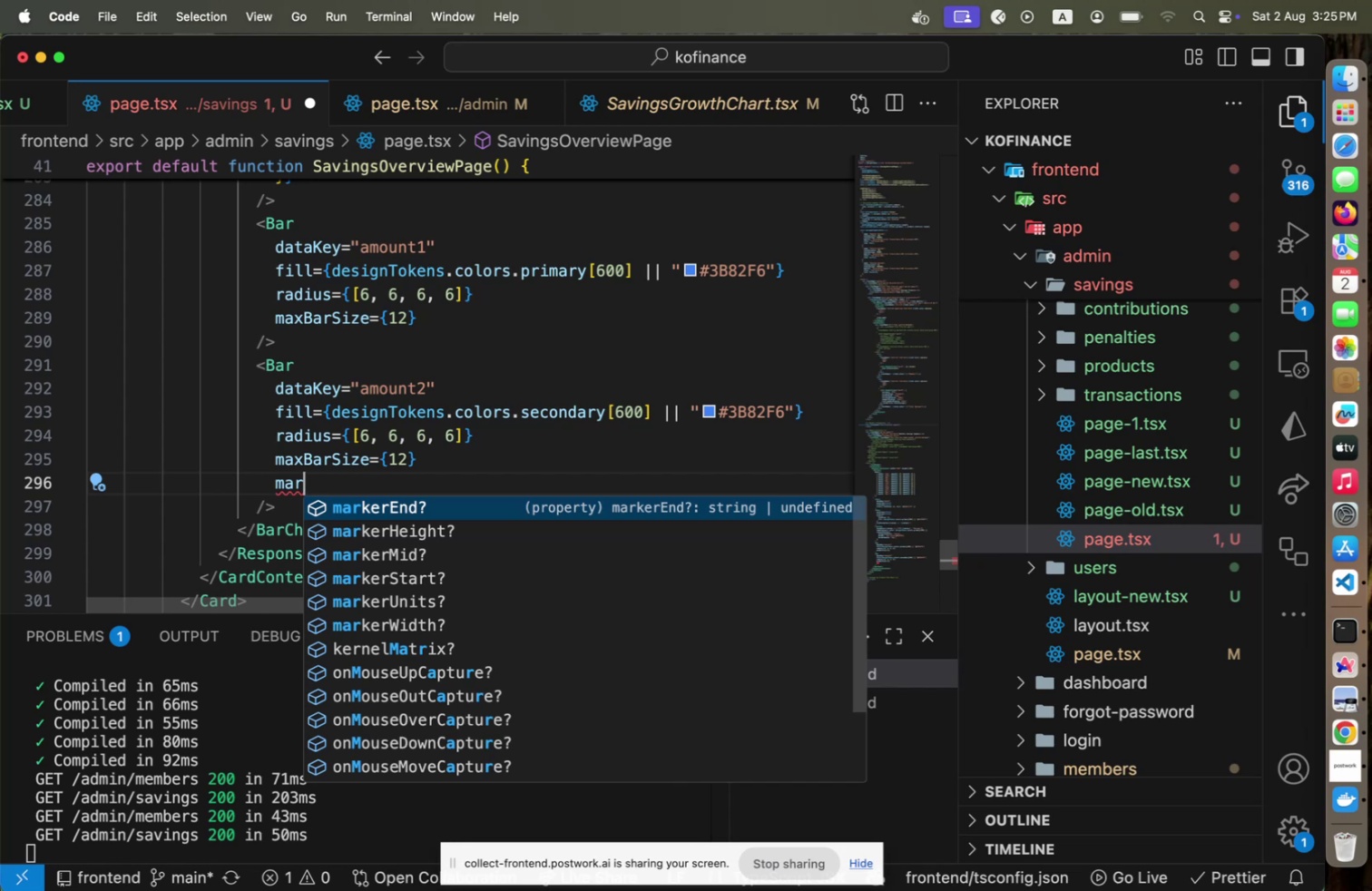 
wait(7.26)
 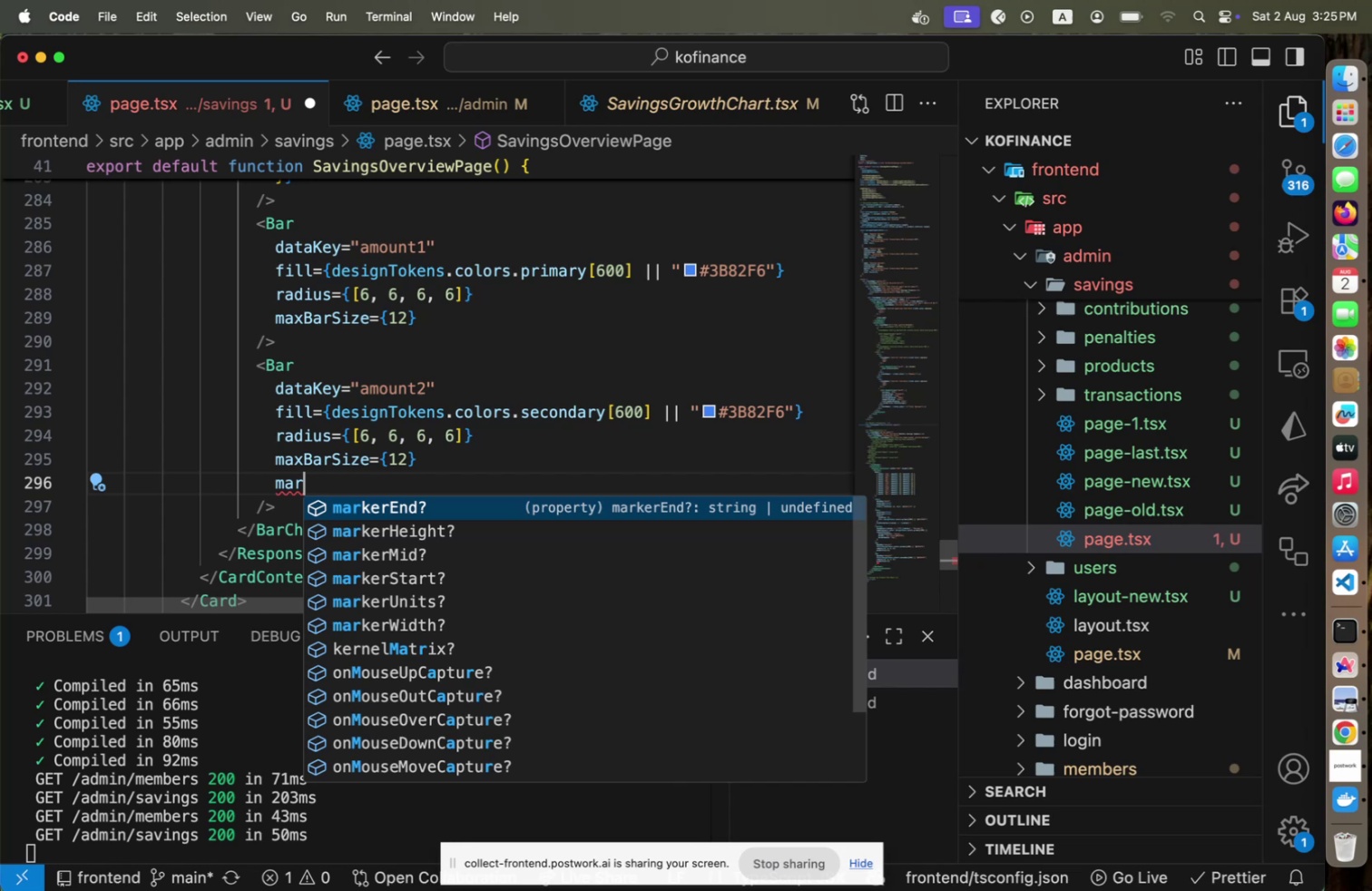 
key(Backspace)
 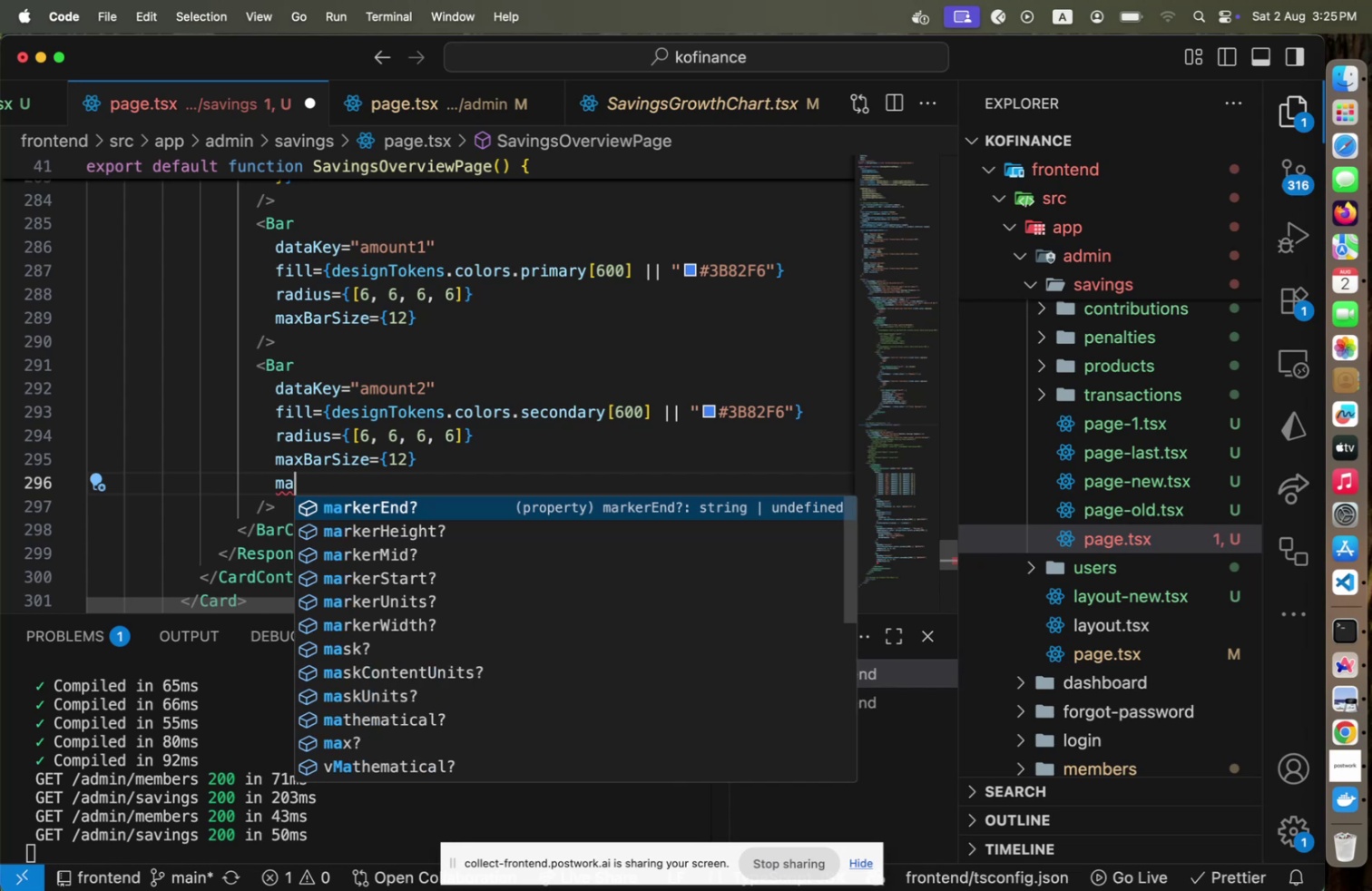 
key(Backspace)
 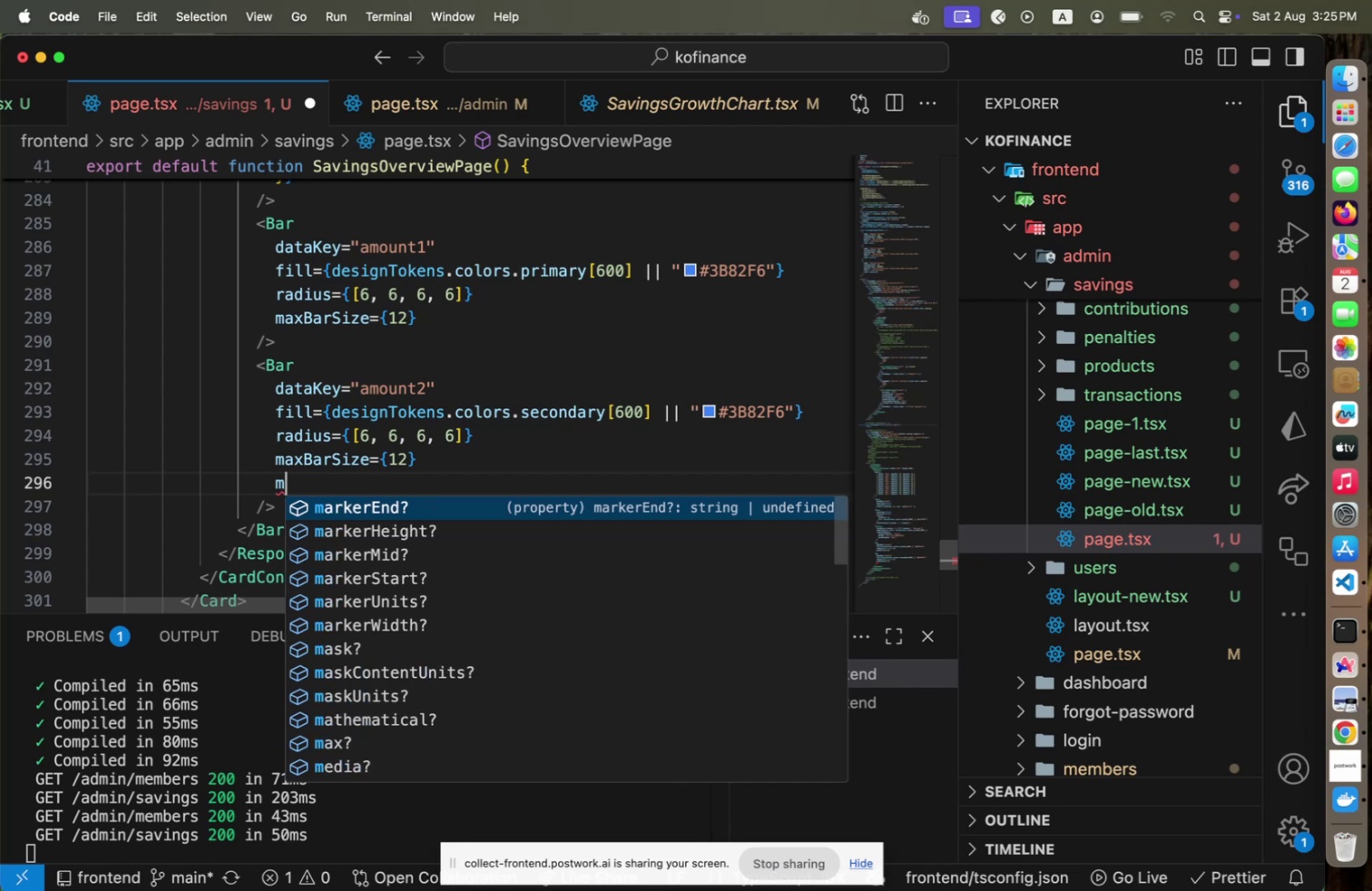 
key(Backspace)
 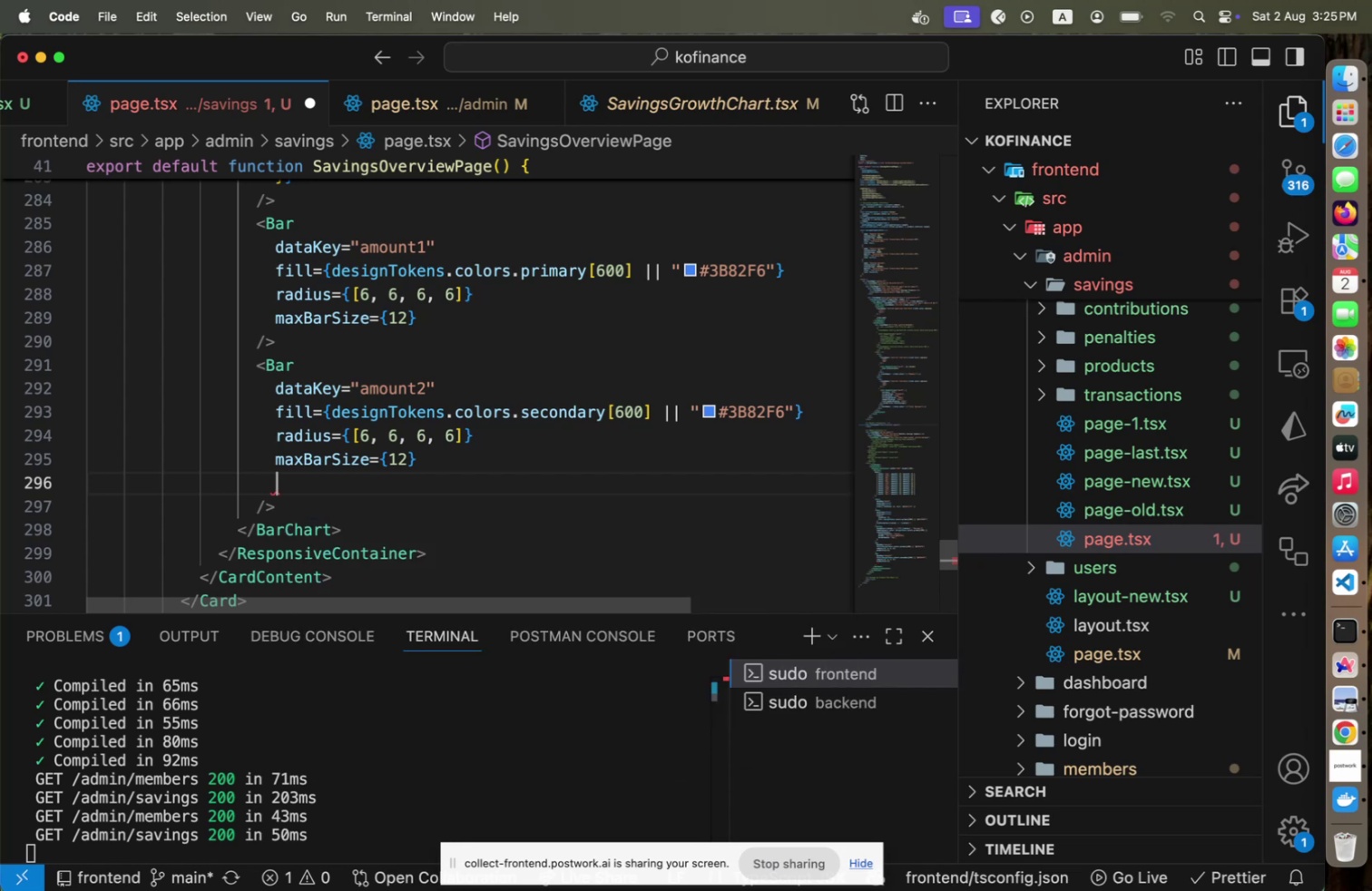 
key(D)
 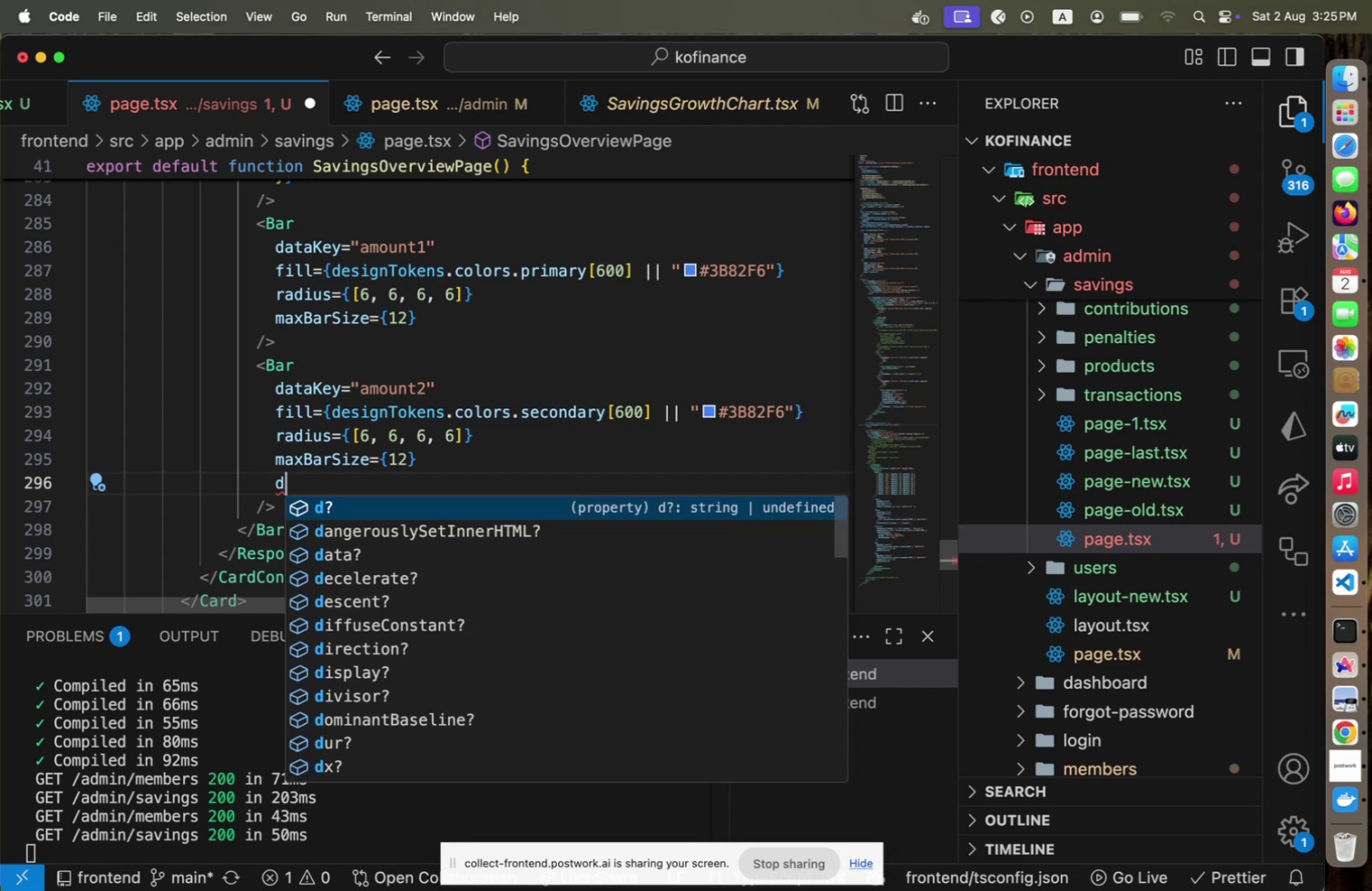 
hold_key(key=ArrowDown, duration=1.12)
 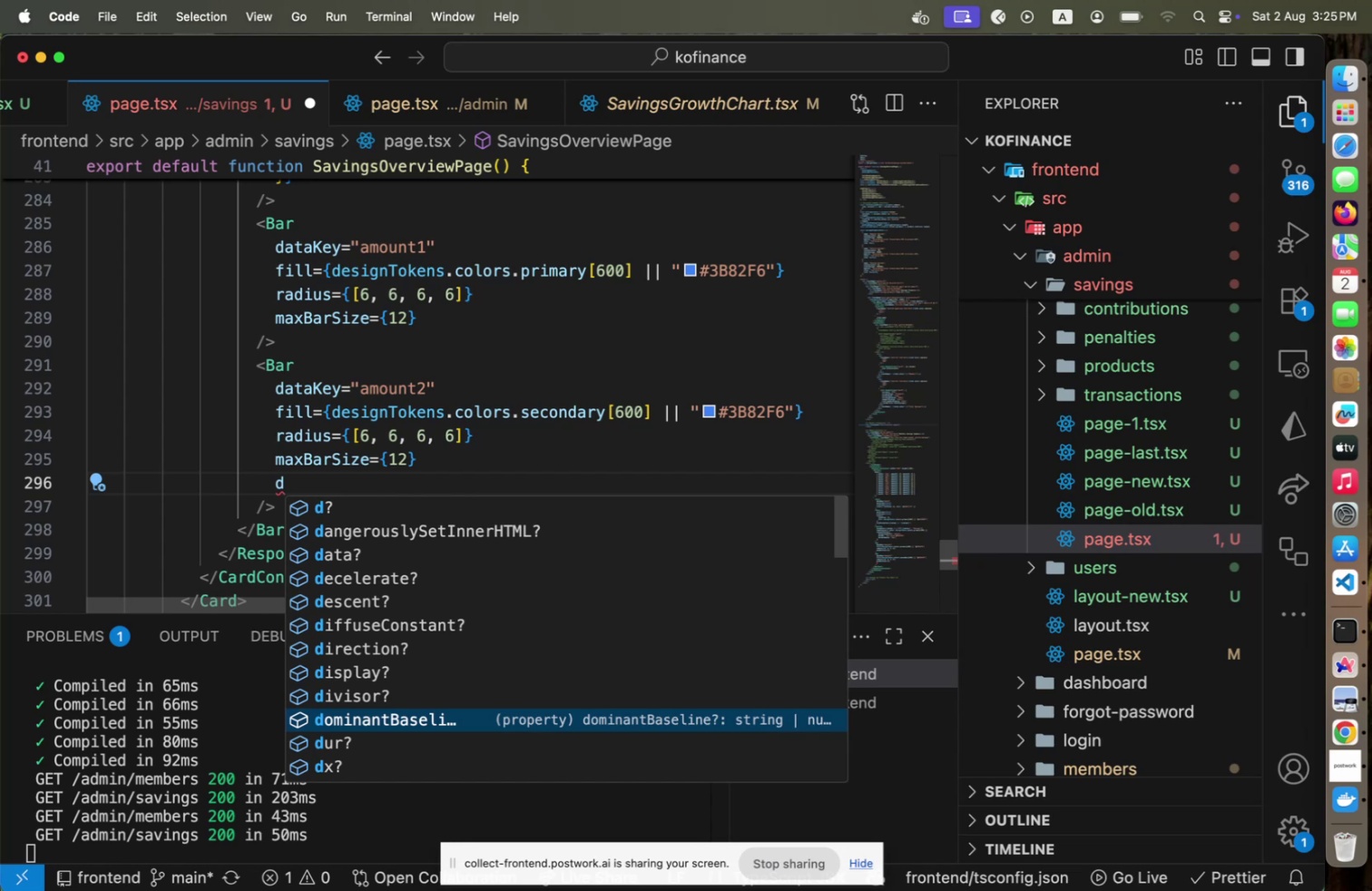 
key(ArrowDown)
 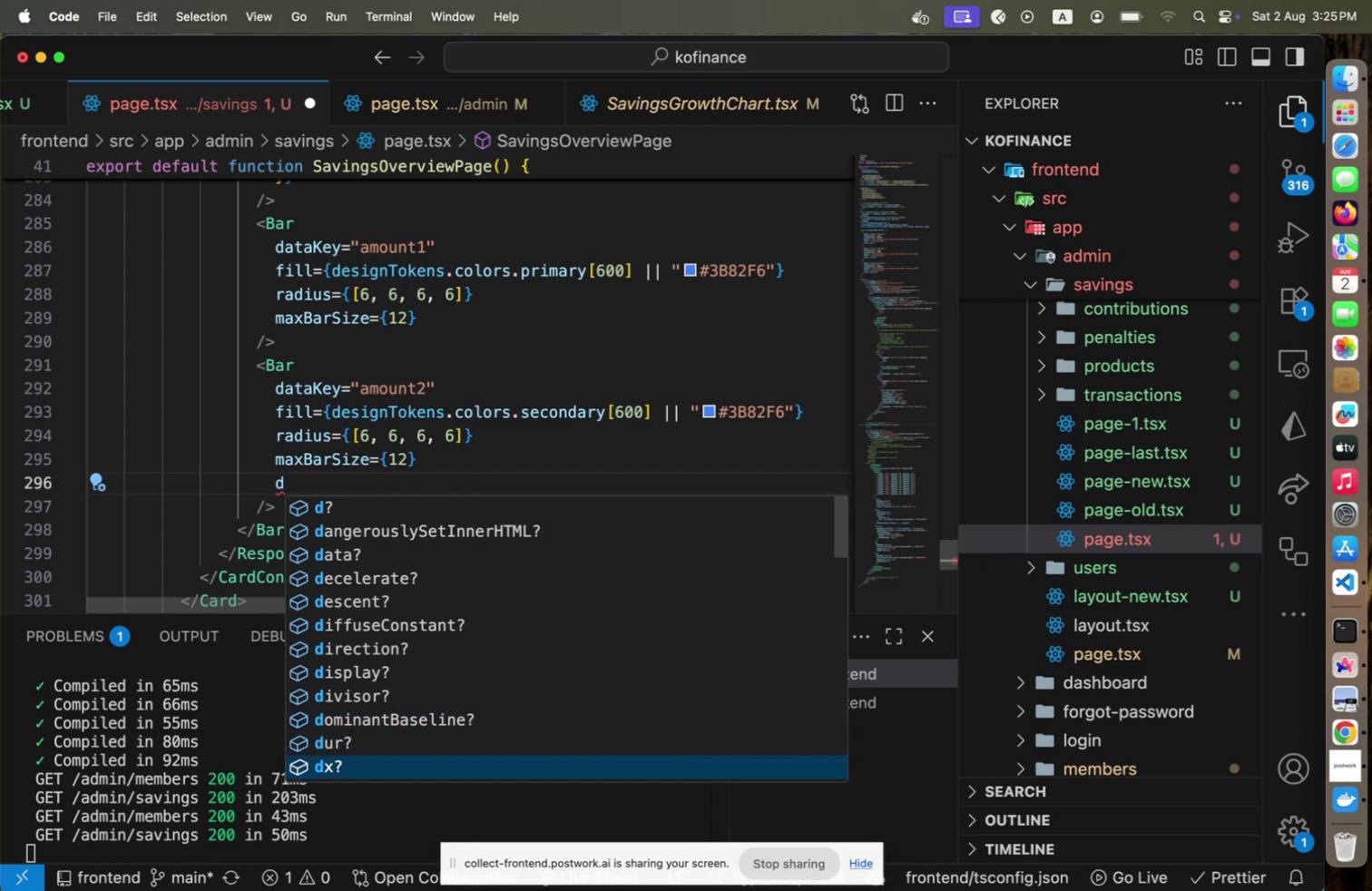 
key(ArrowDown)
 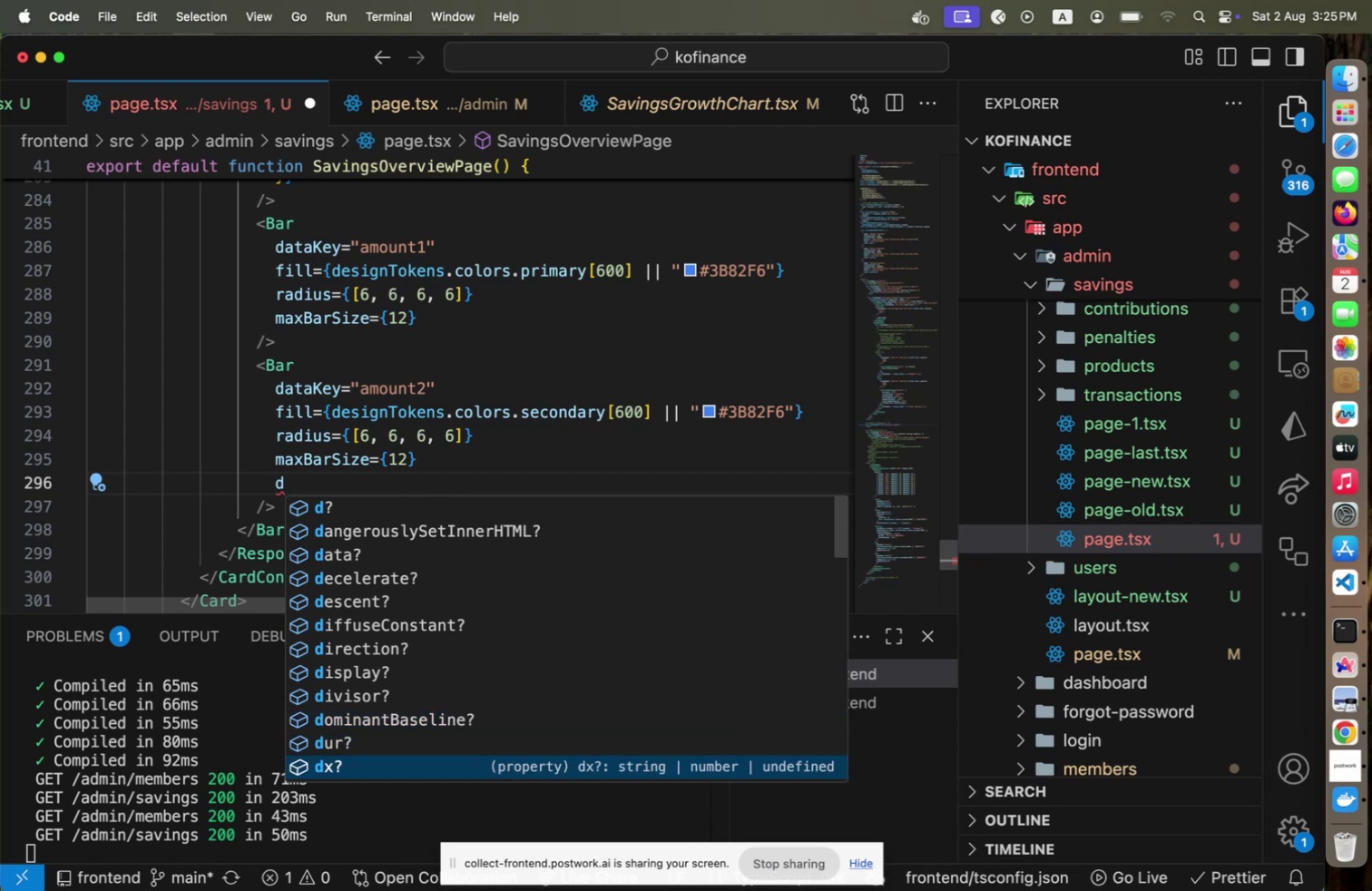 
key(ArrowDown)
 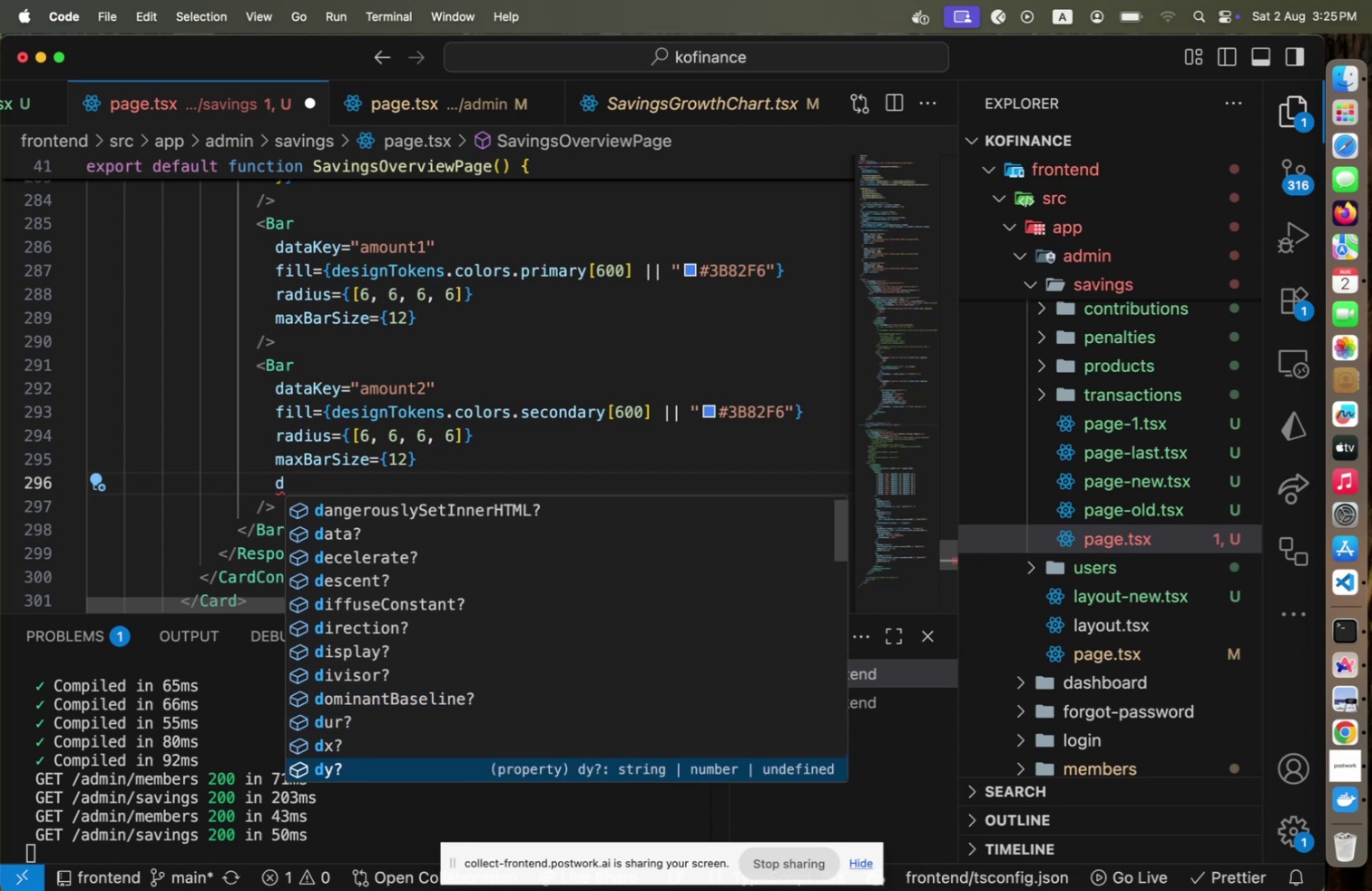 
hold_key(key=ArrowDown, duration=0.92)
 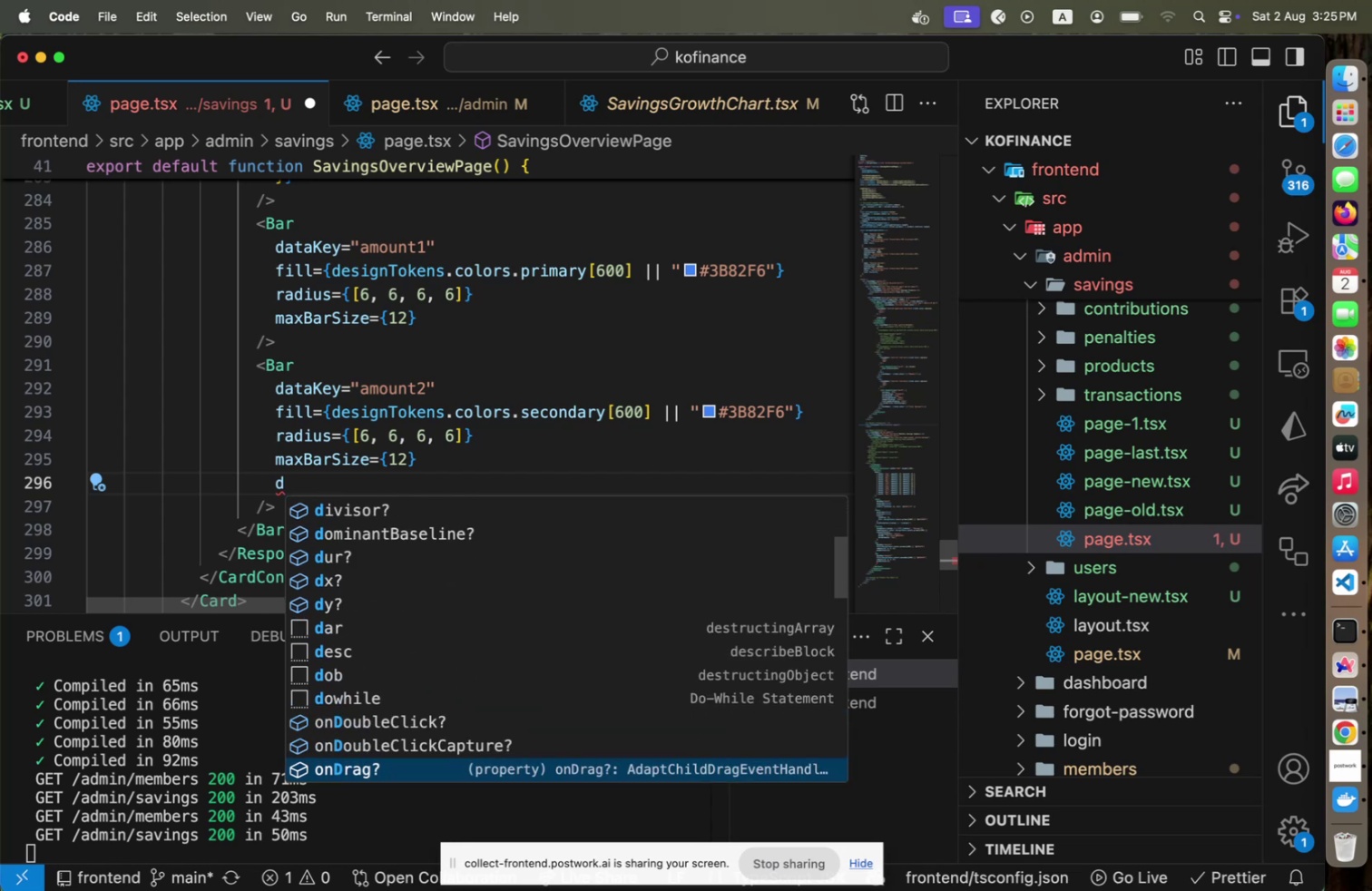 
hold_key(key=ArrowDown, duration=0.76)
 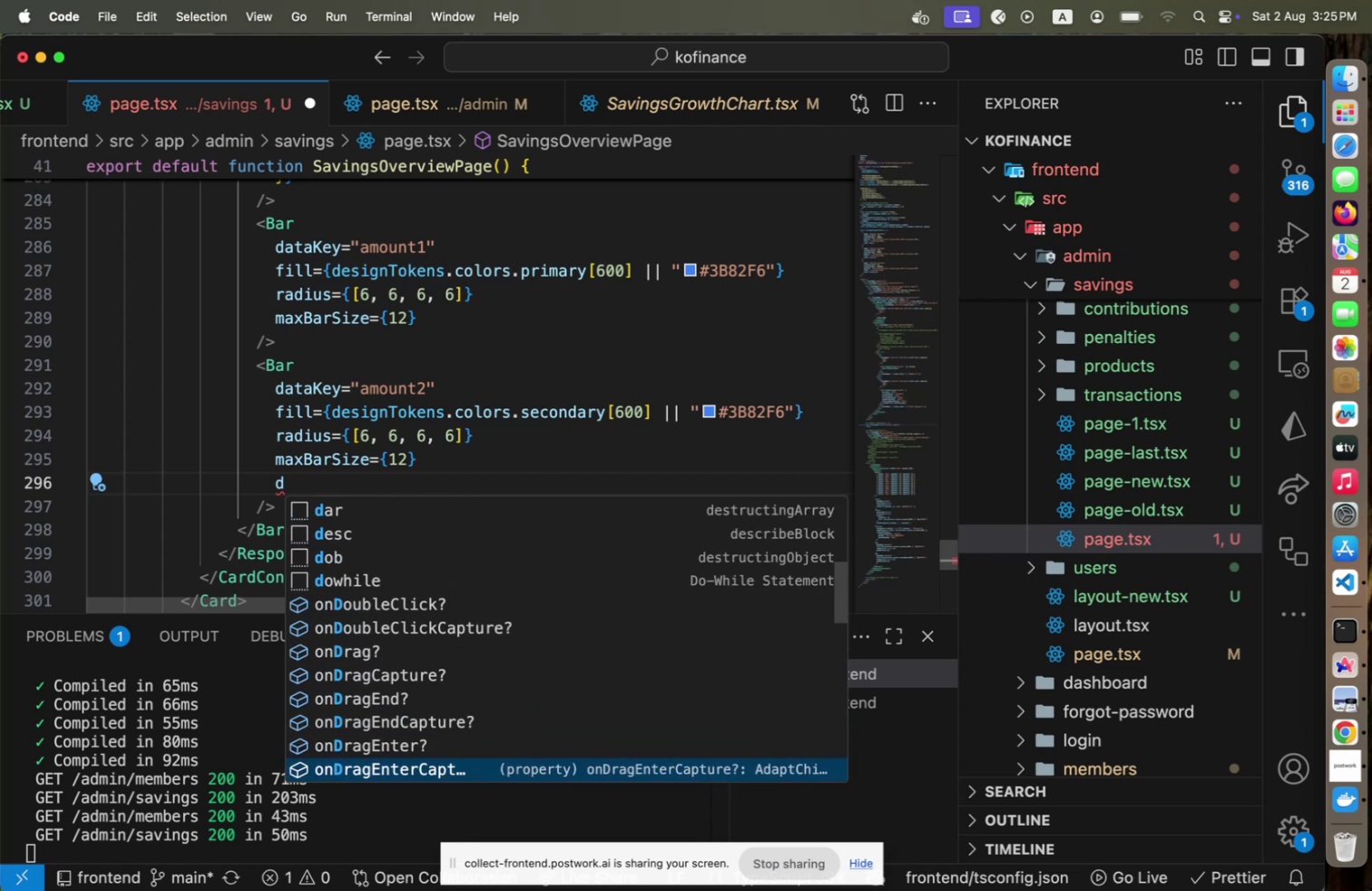 
hold_key(key=ArrowDown, duration=1.1)
 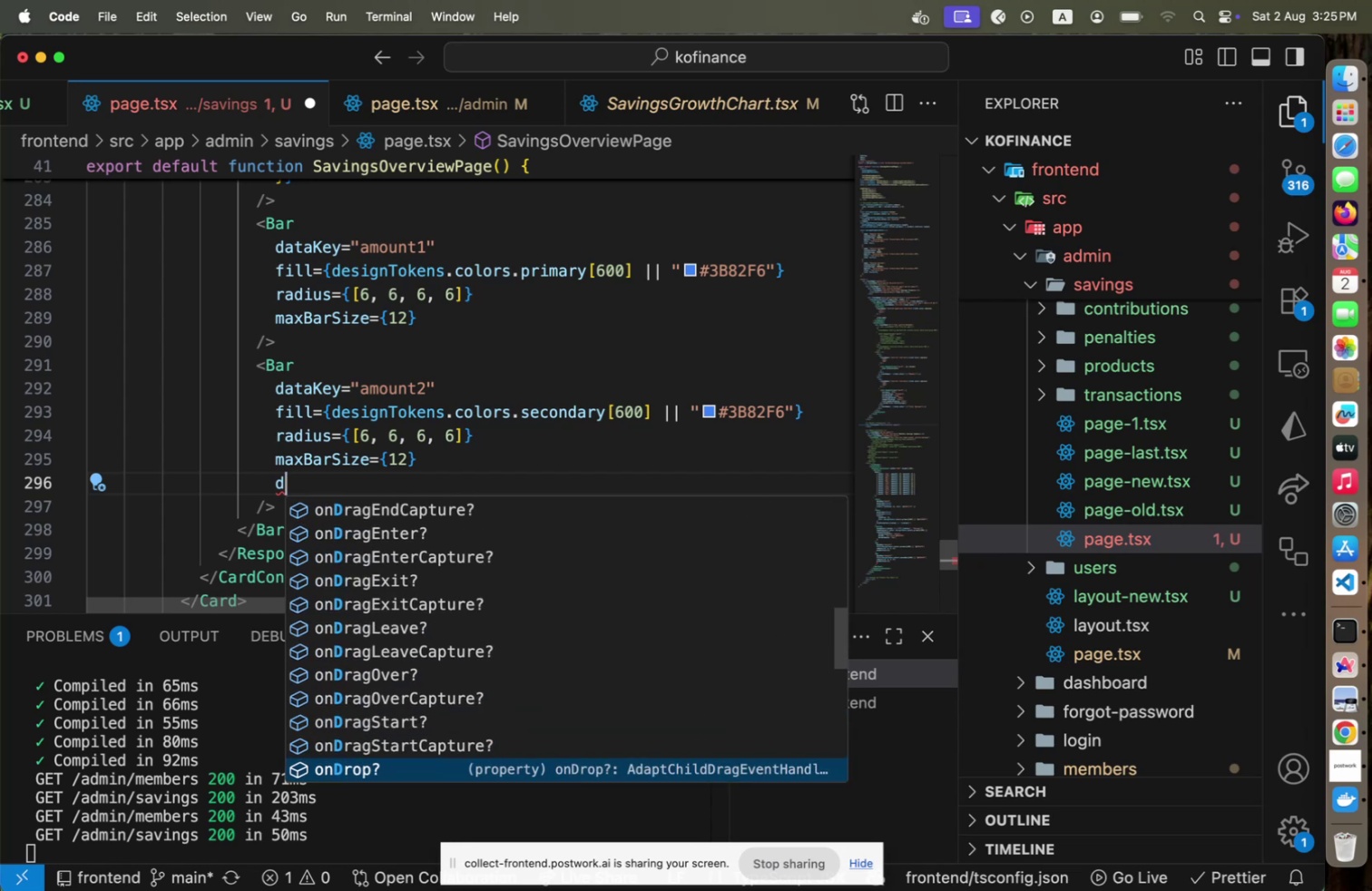 
hold_key(key=ArrowDown, duration=0.62)
 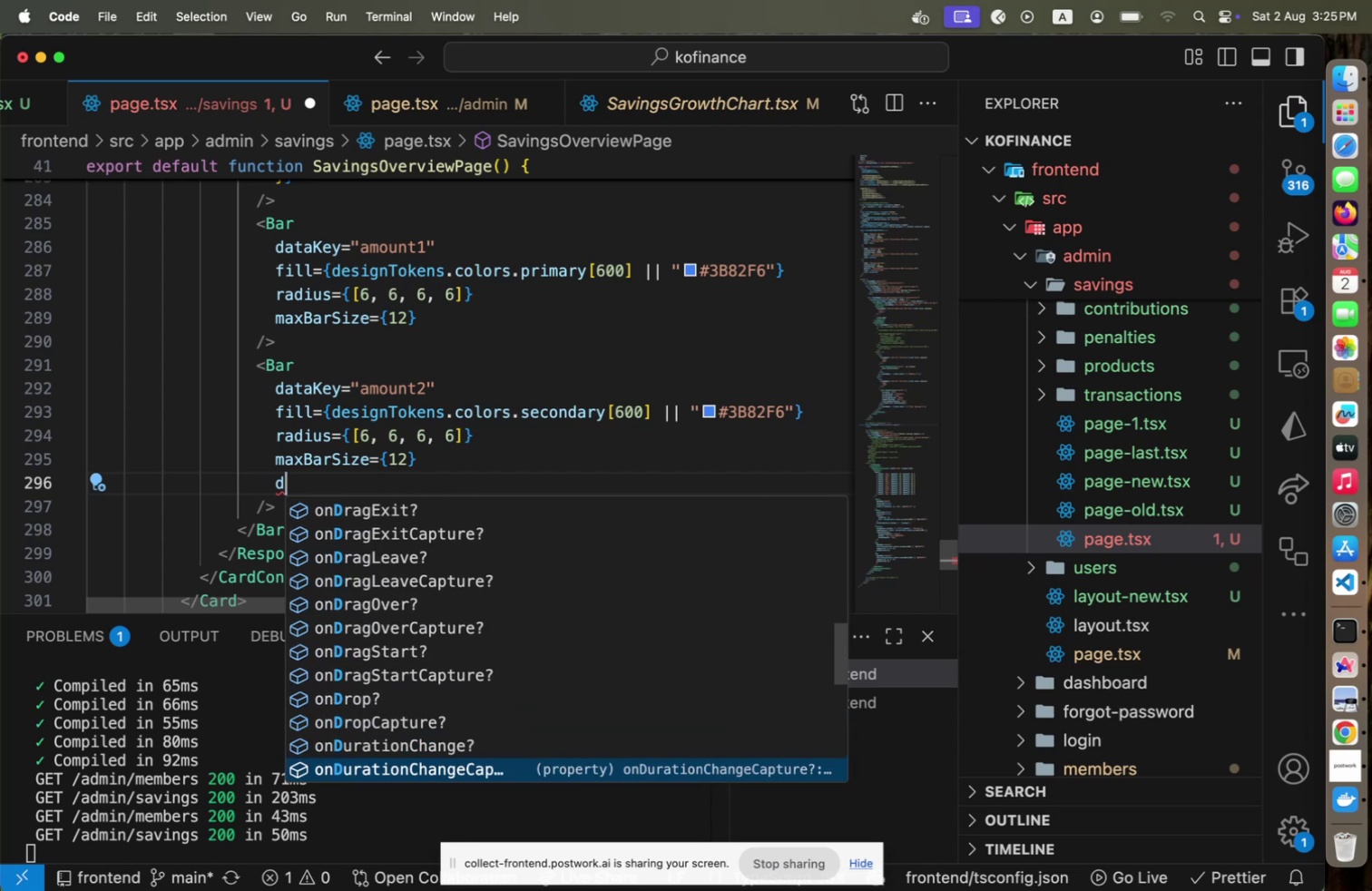 
hold_key(key=ArrowDown, duration=0.69)
 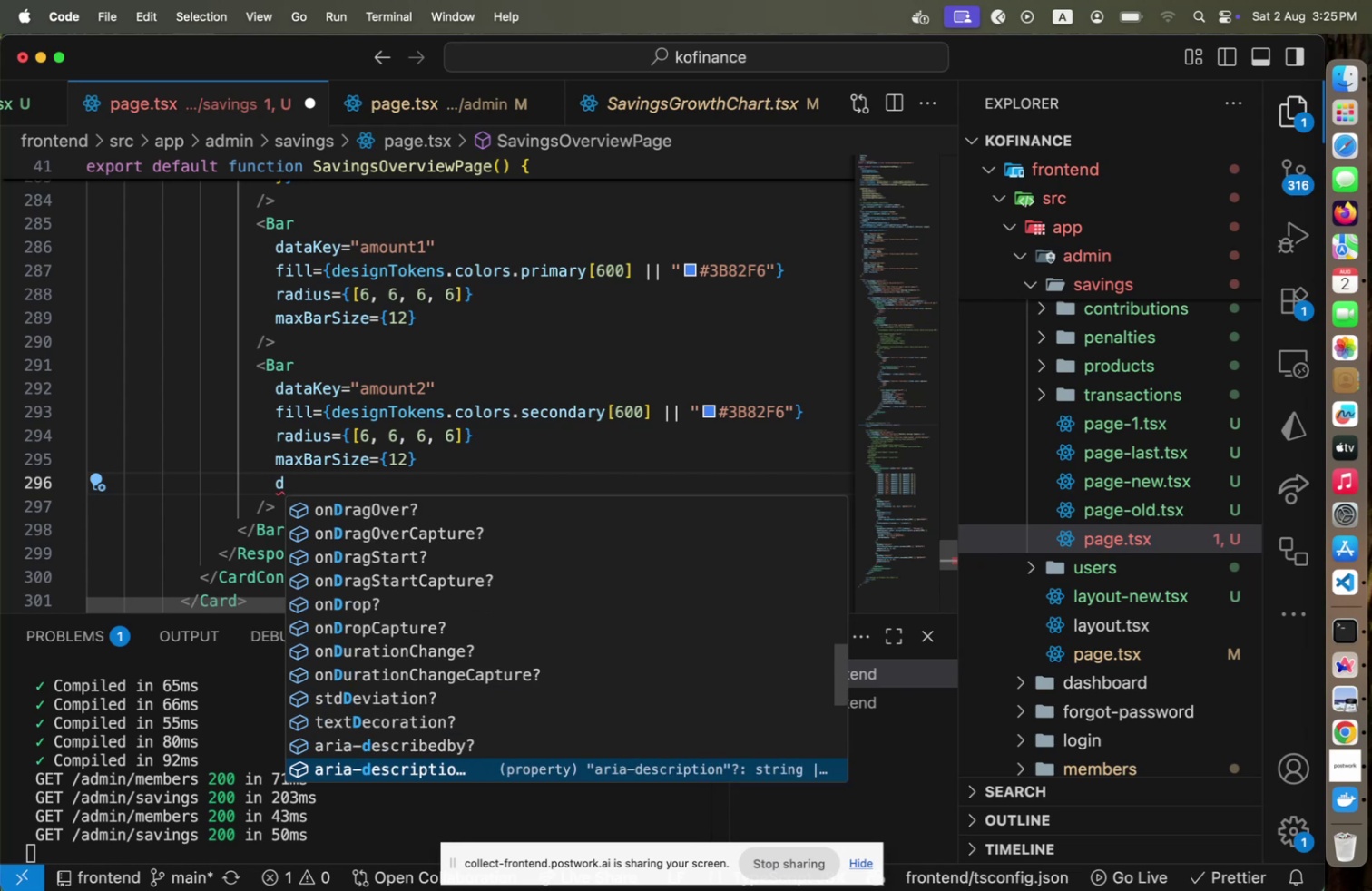 
hold_key(key=ArrowDown, duration=0.91)
 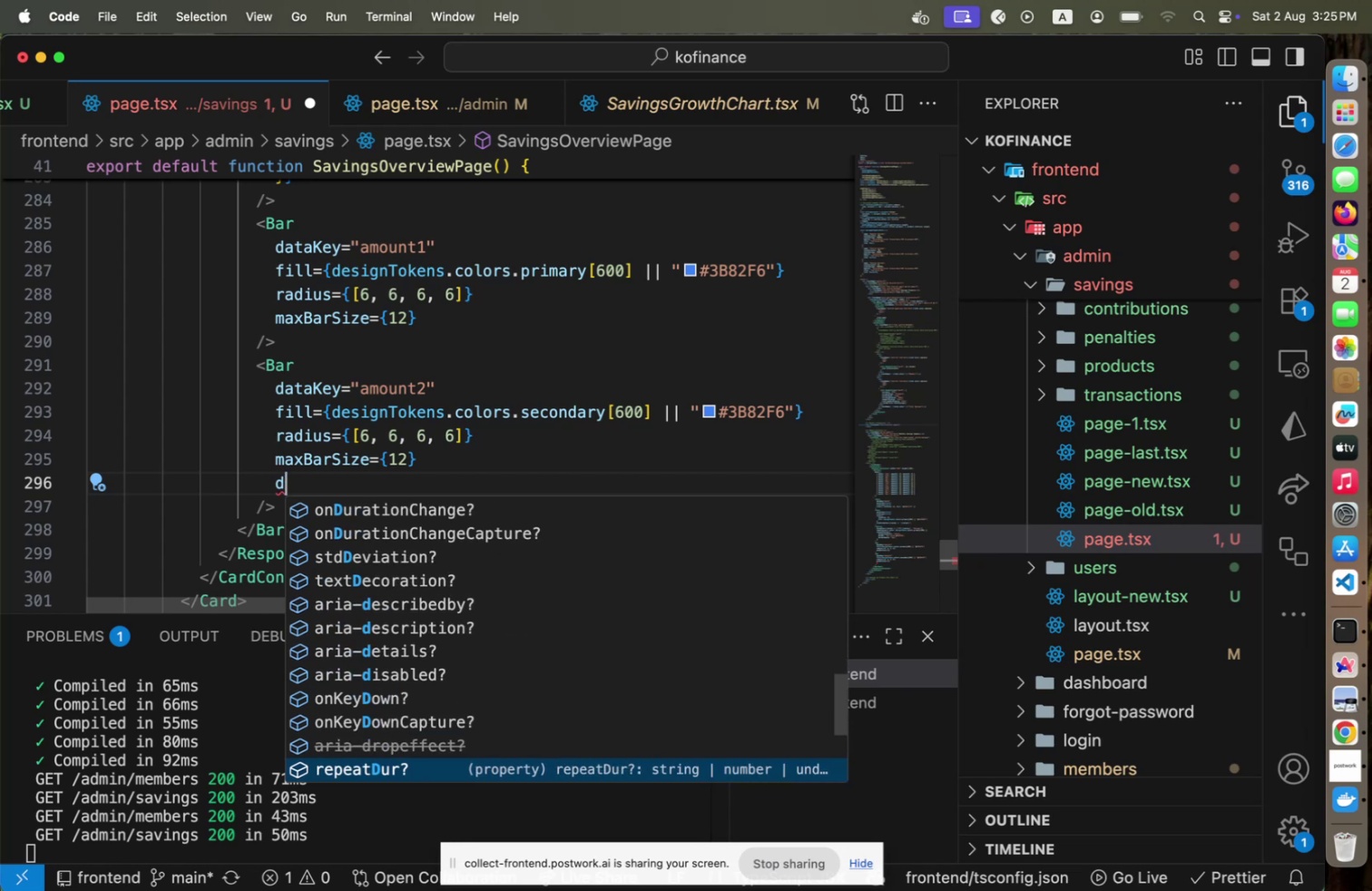 
hold_key(key=ArrowDown, duration=0.7)
 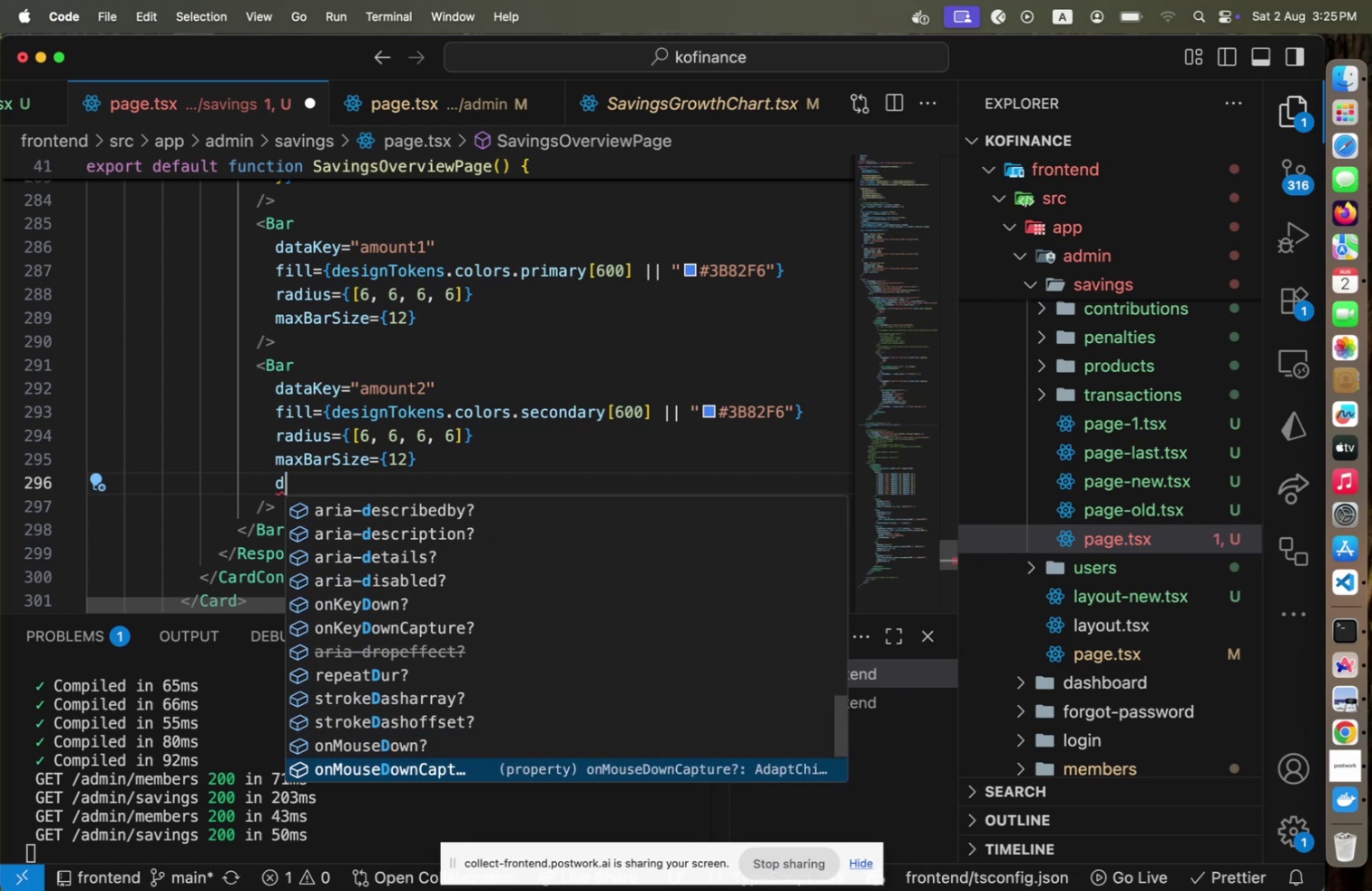 
key(Backspace)
 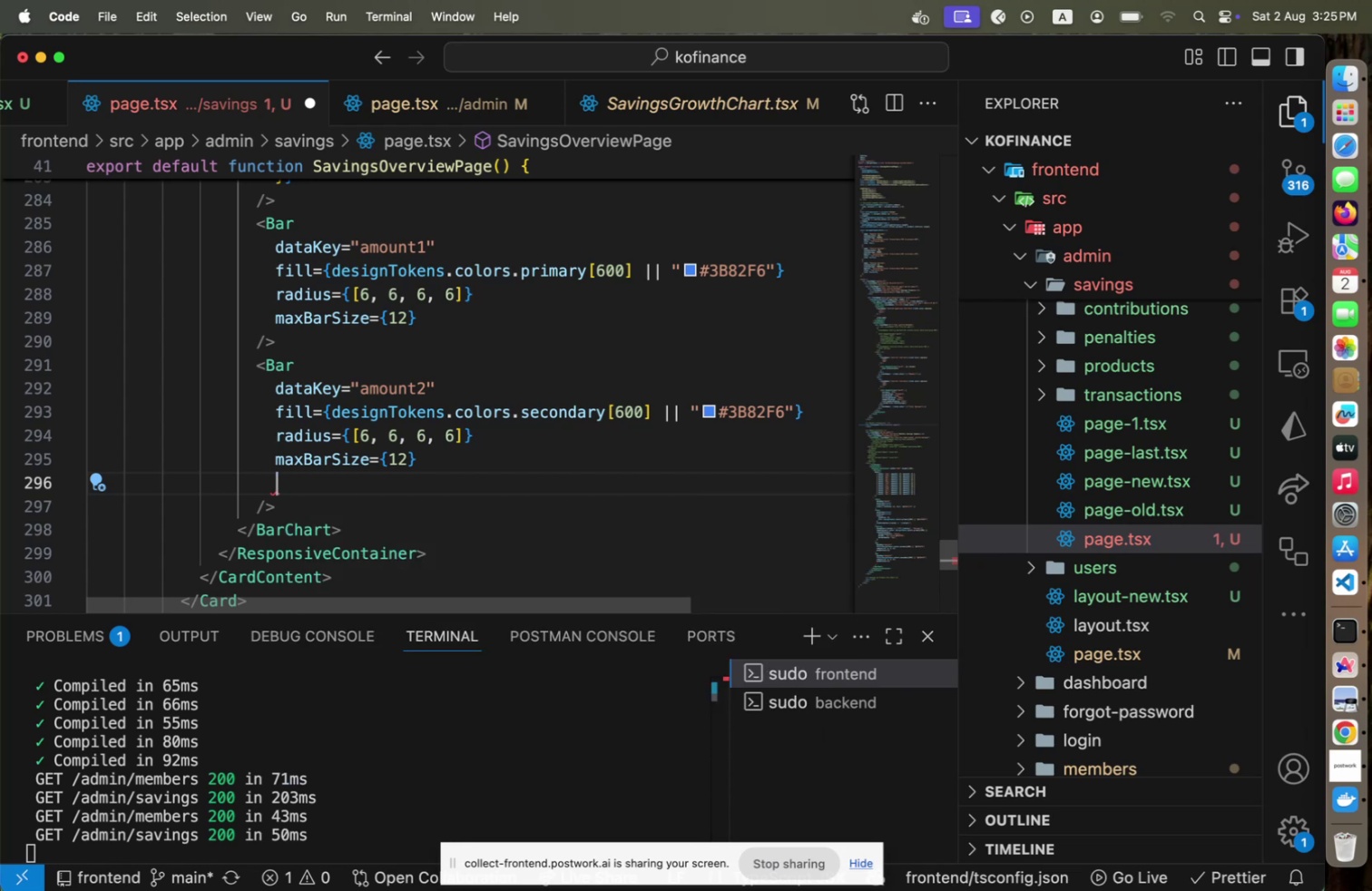 
key(Backspace)
 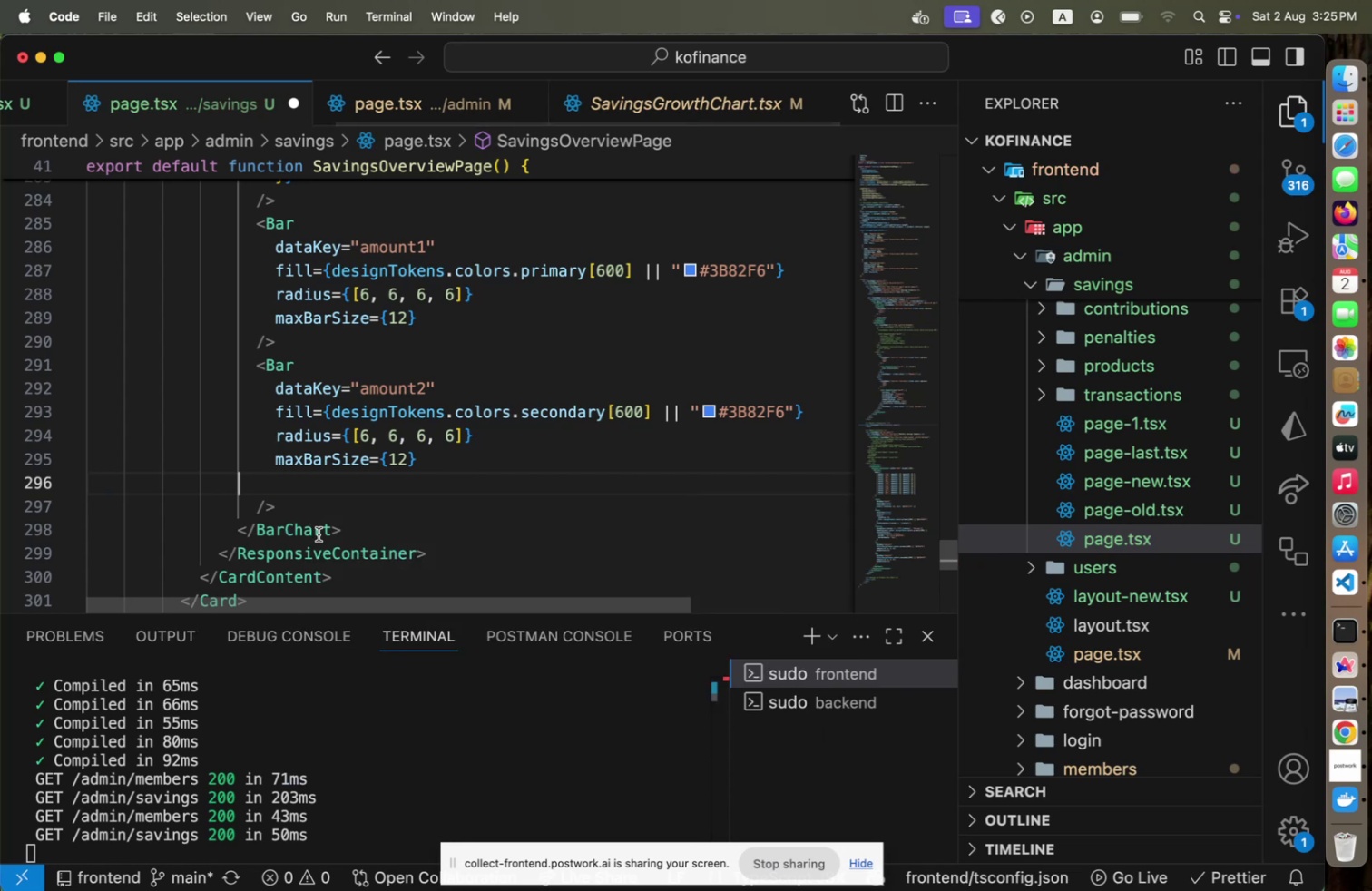 
left_click([320, 545])
 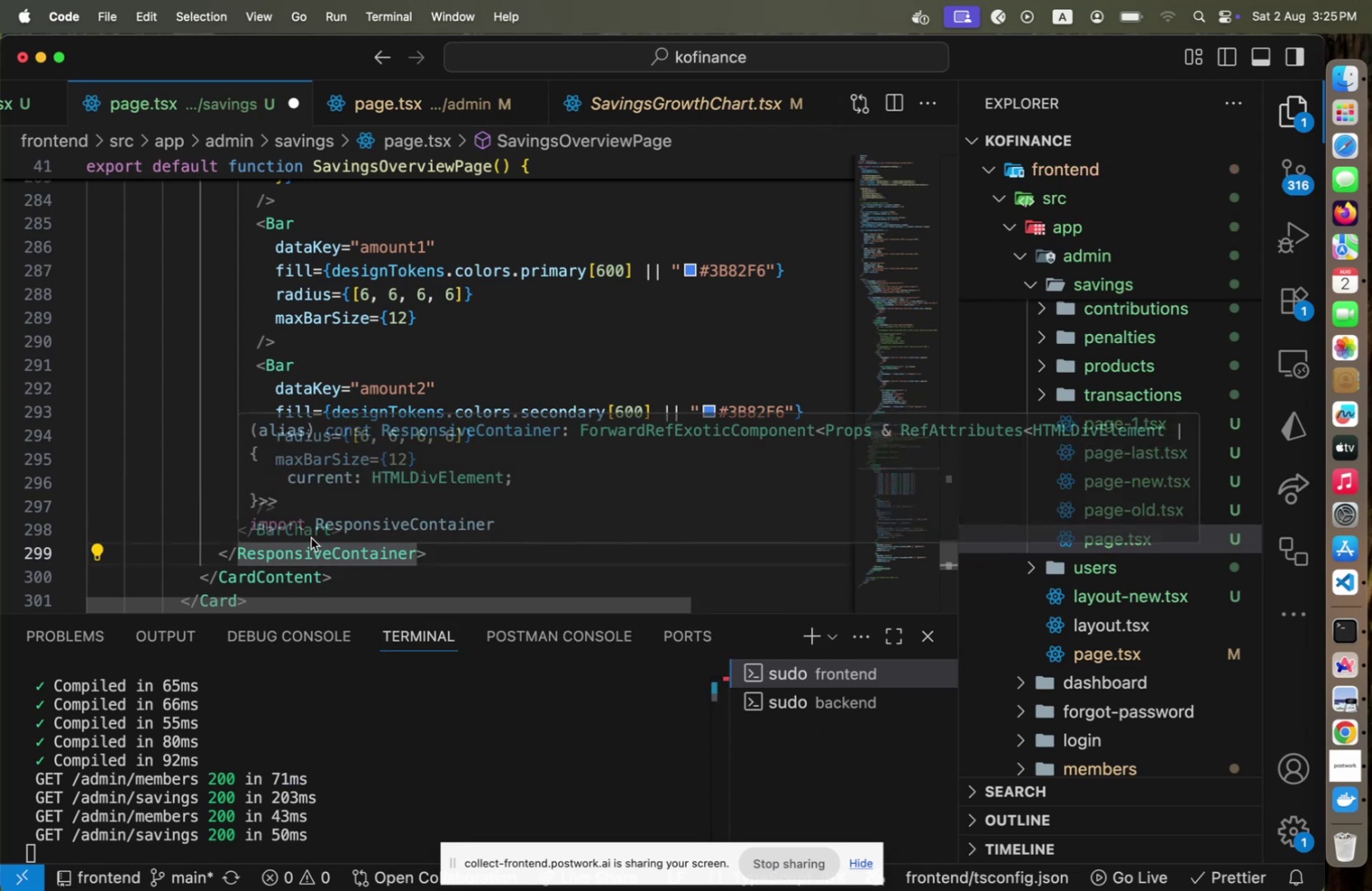 
left_click([311, 537])
 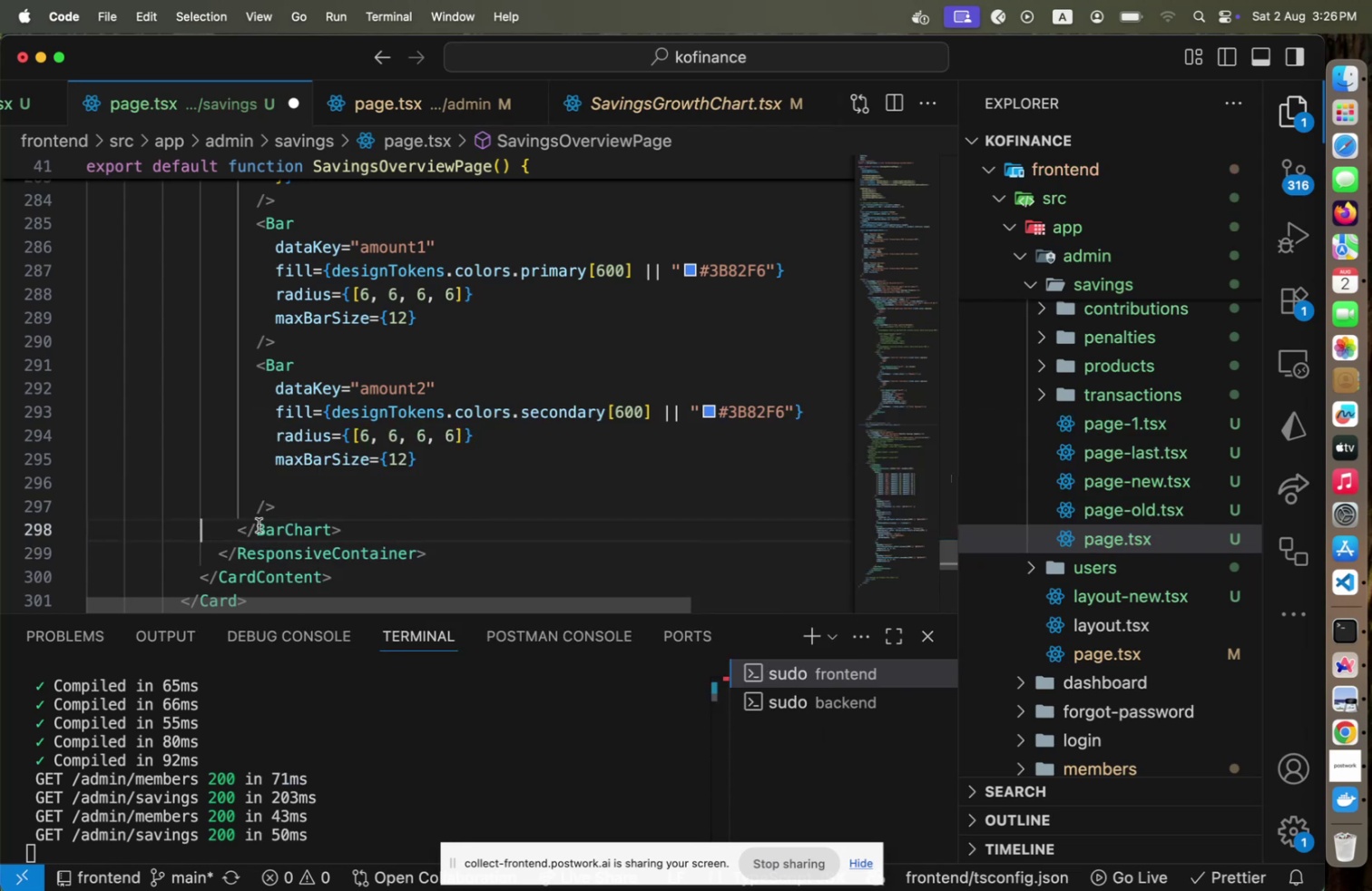 
double_click([273, 524])
 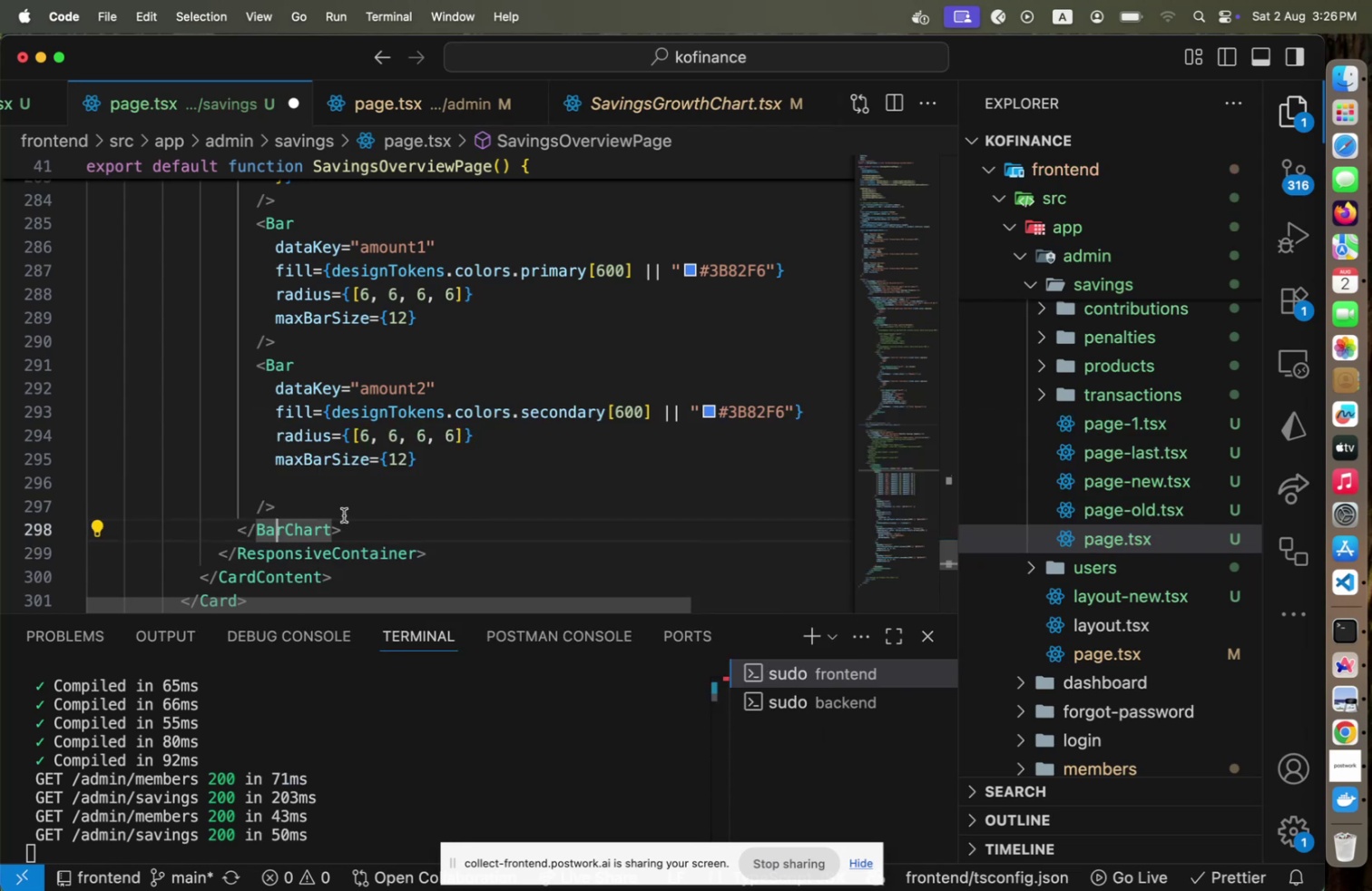 
scroll: coordinate [384, 523], scroll_direction: up, amount: 24.0
 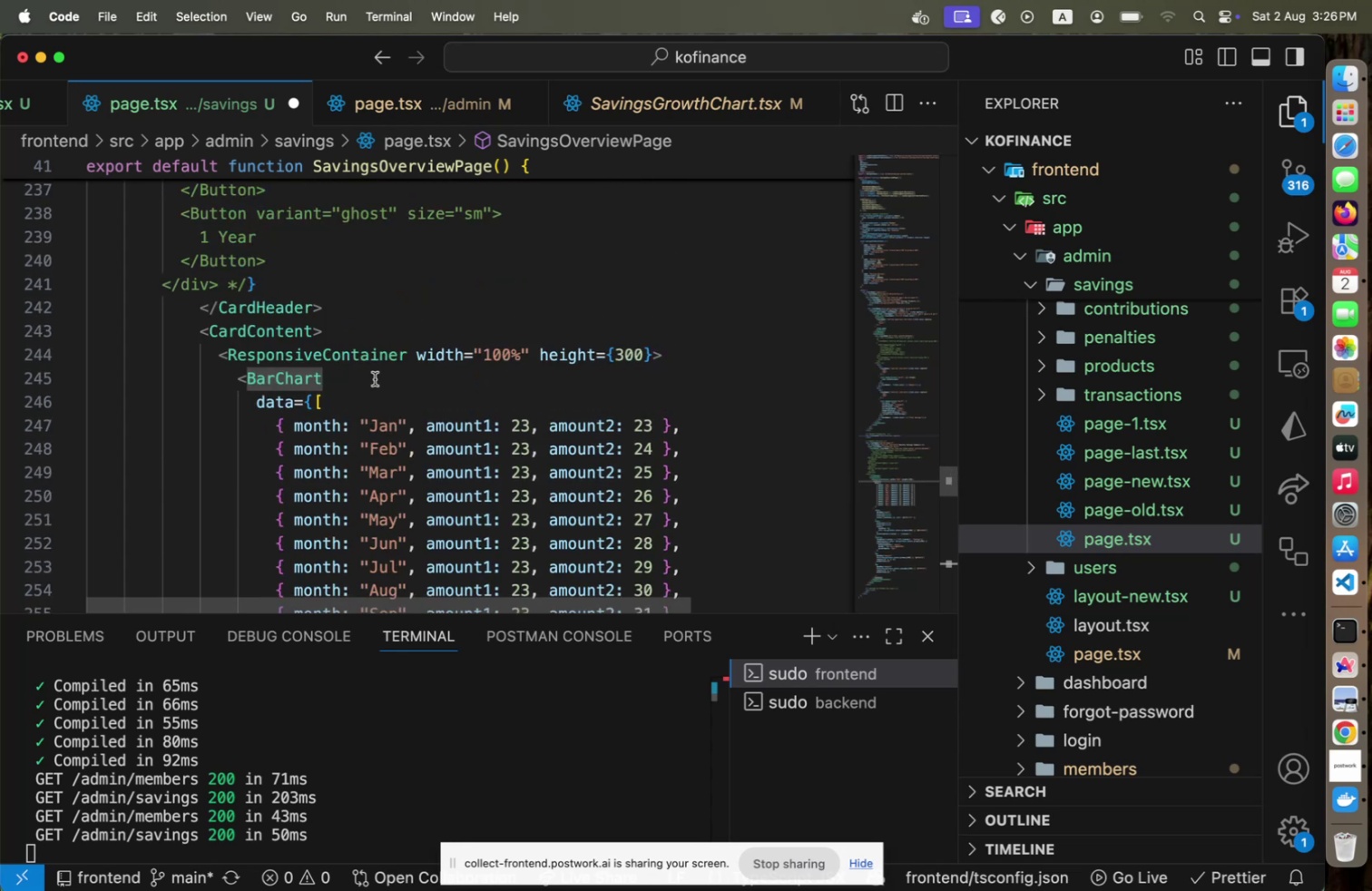 
left_click([375, 378])
 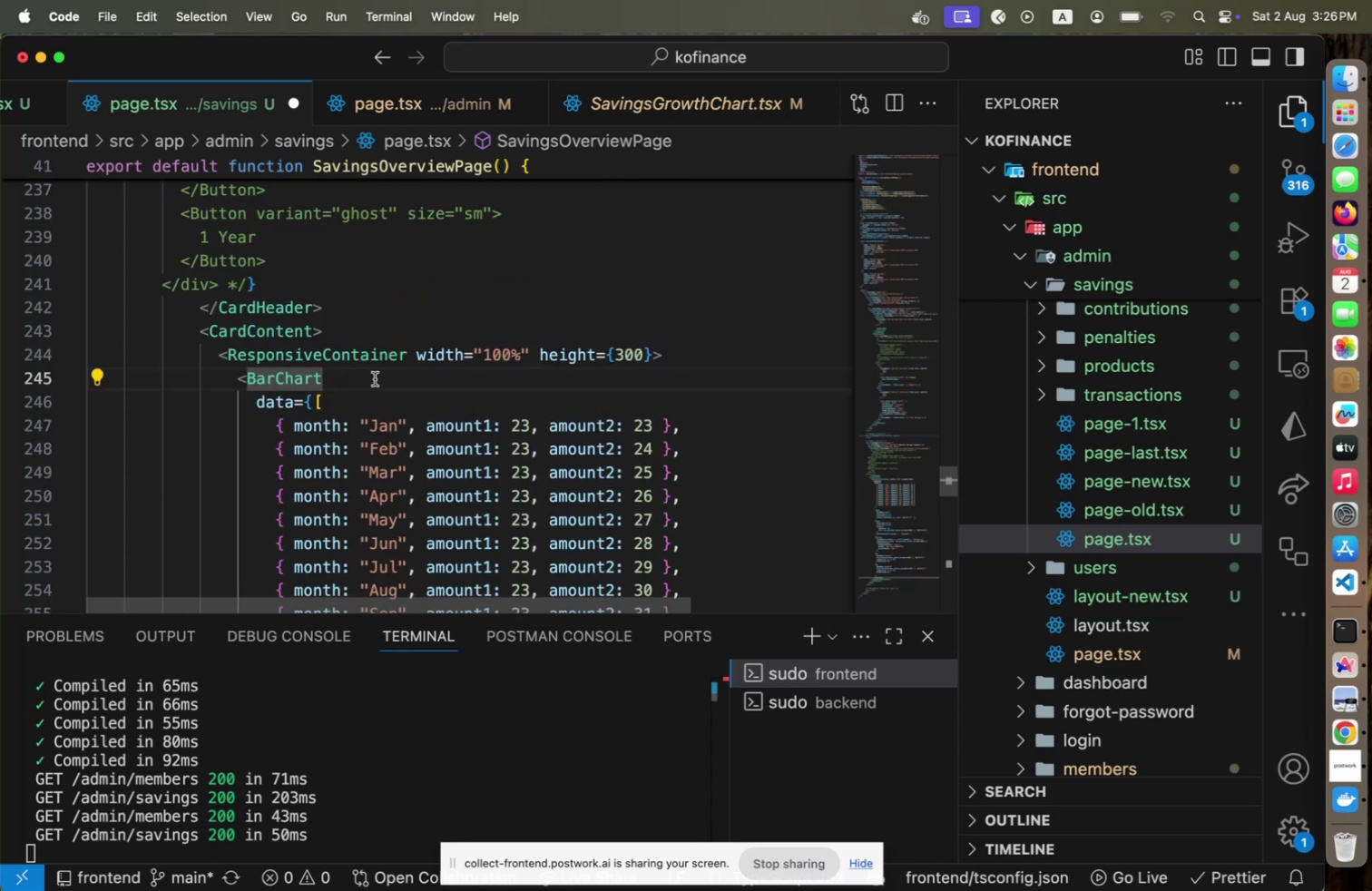 
scroll: coordinate [375, 377], scroll_direction: down, amount: 4.0
 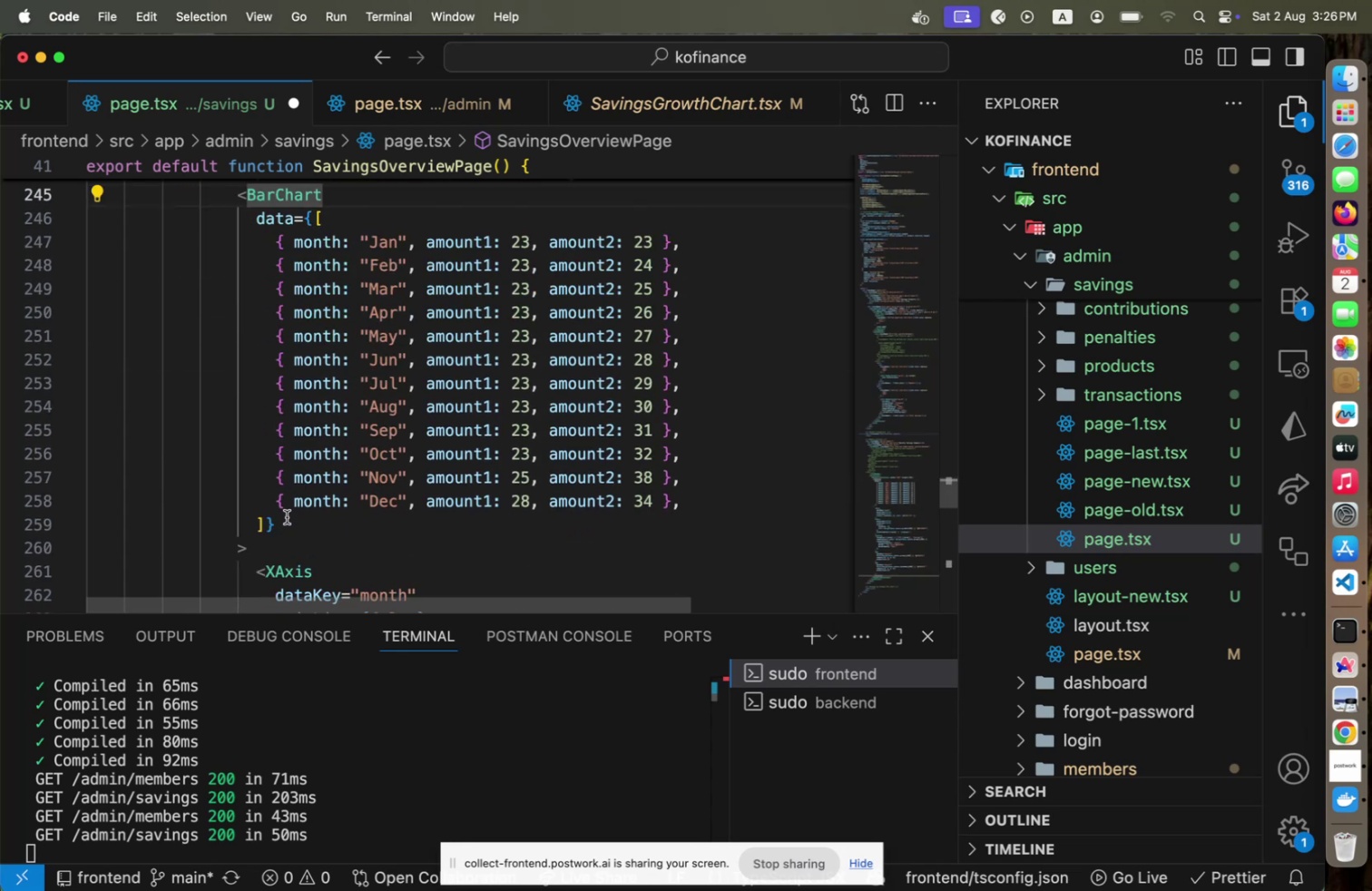 
left_click_drag(start_coordinate=[289, 519], to_coordinate=[289, 514])
 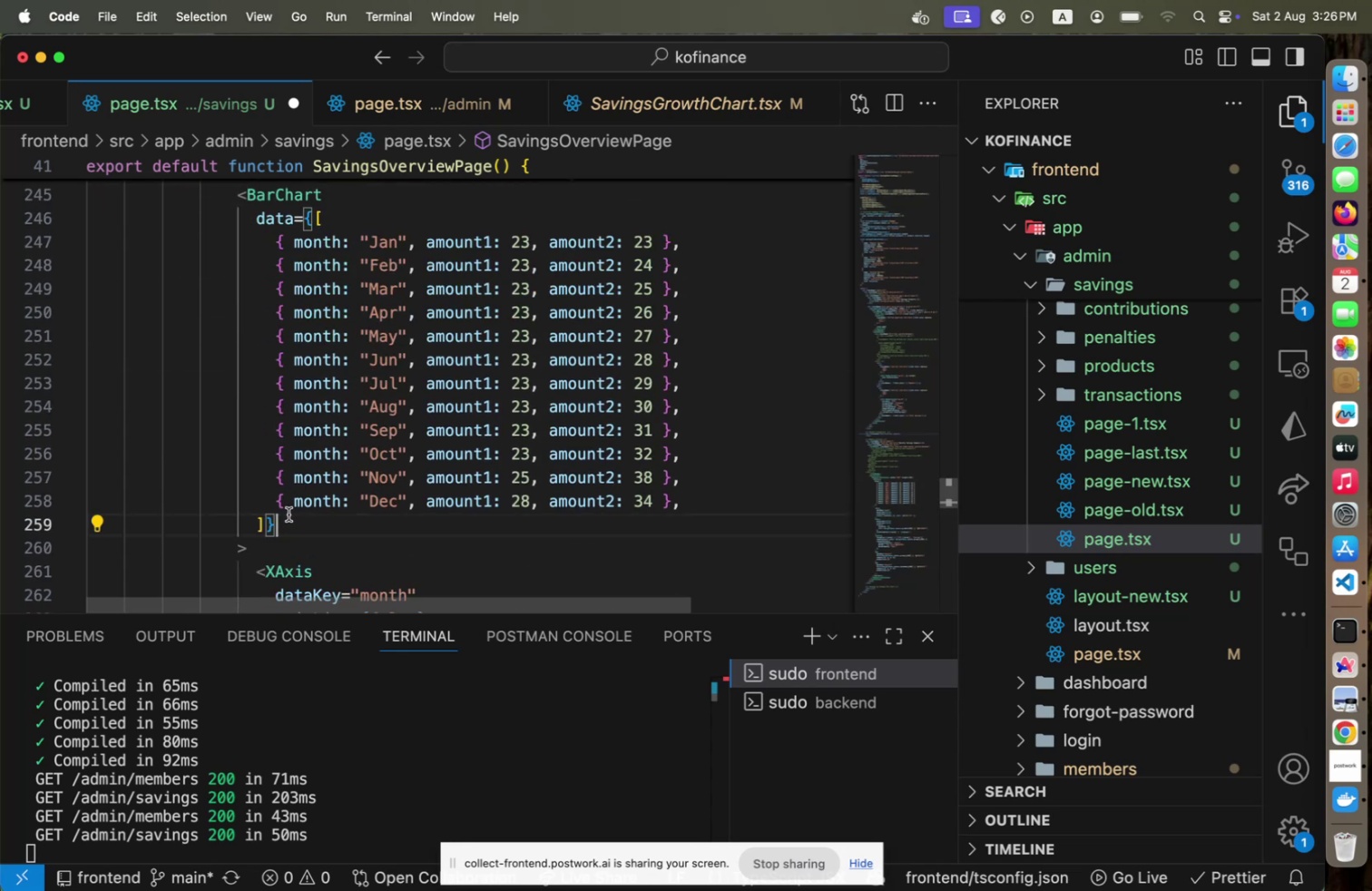 
key(Enter)
 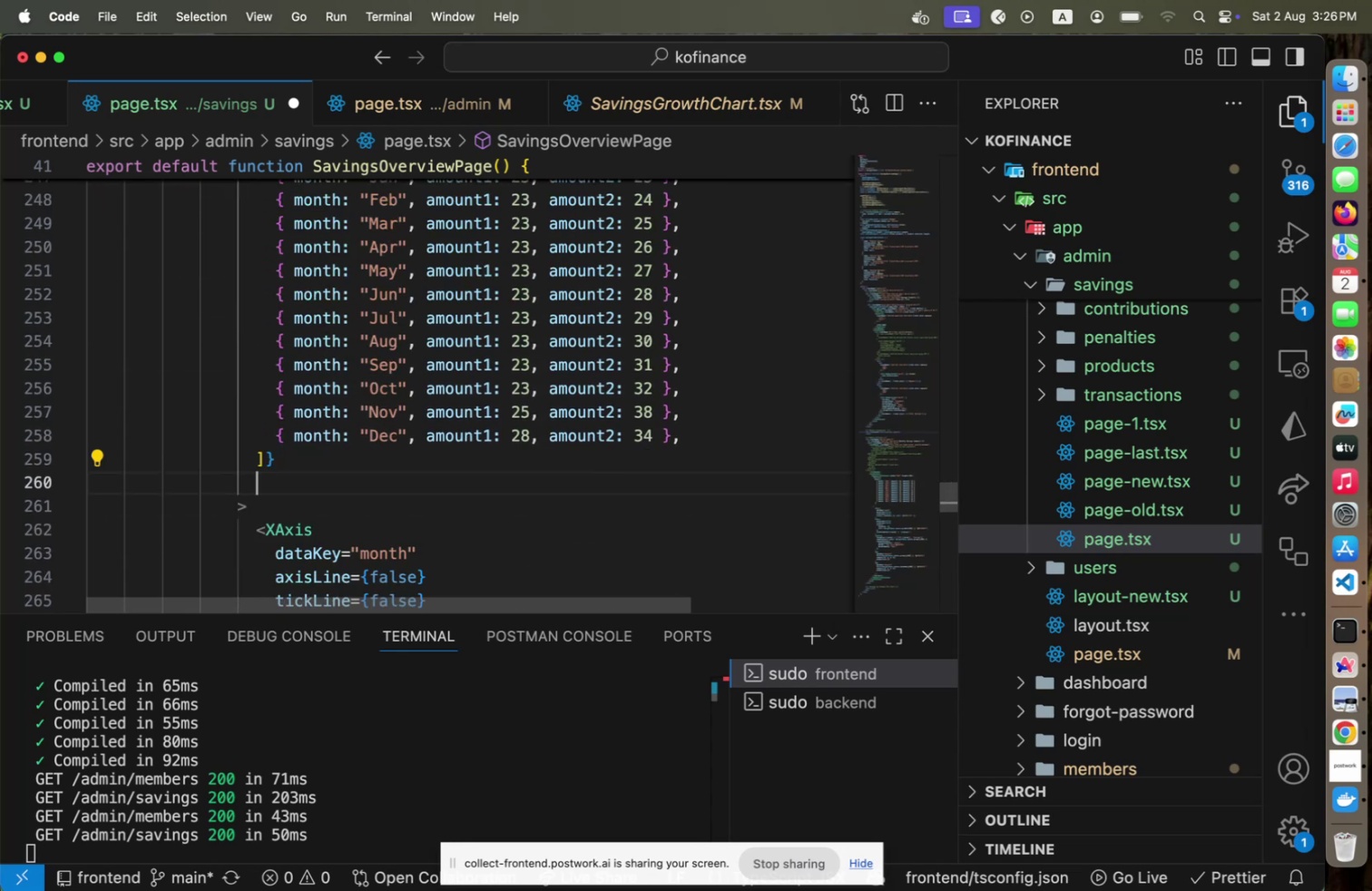 
key(D)
 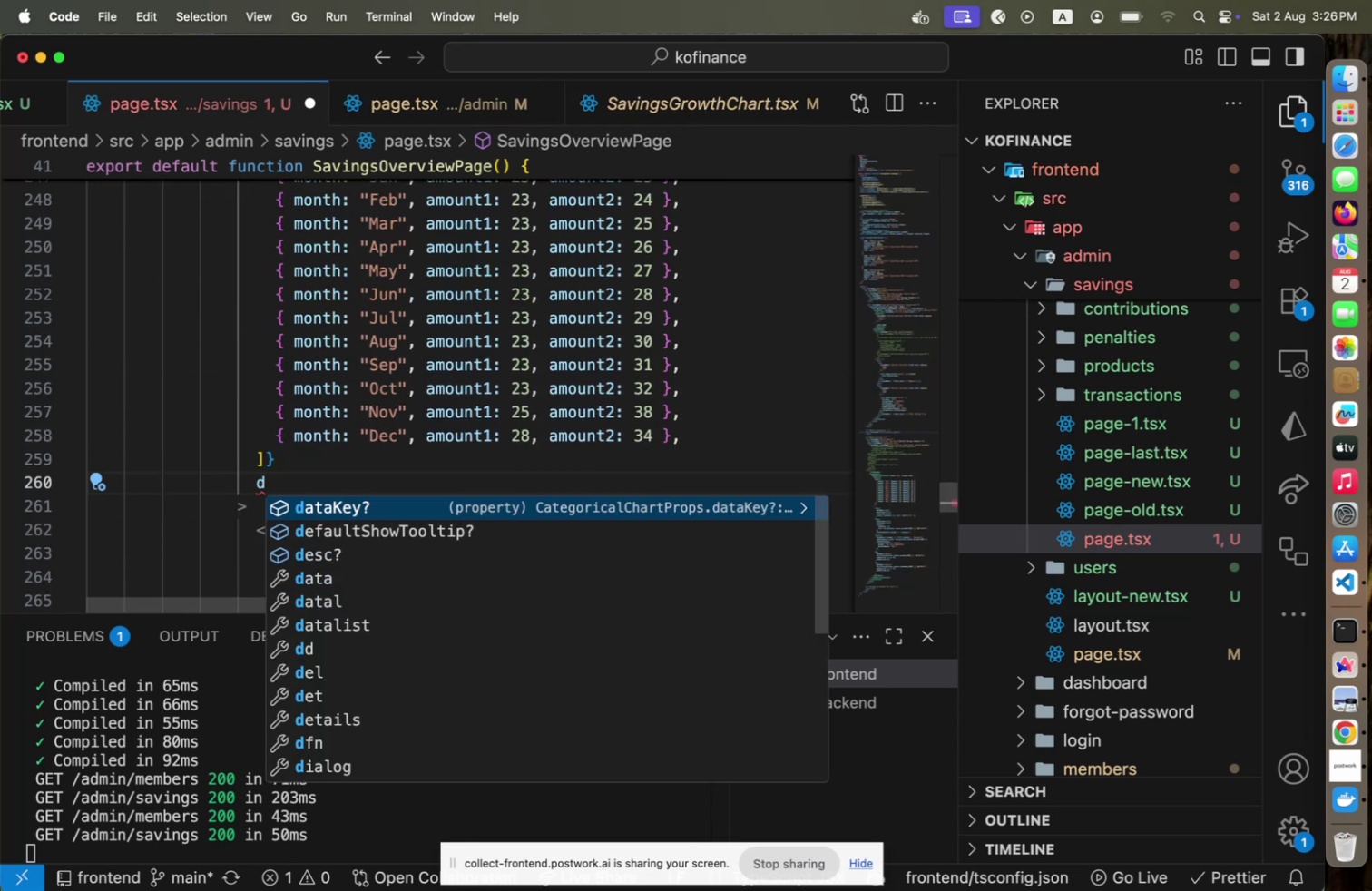 
key(Backspace)
 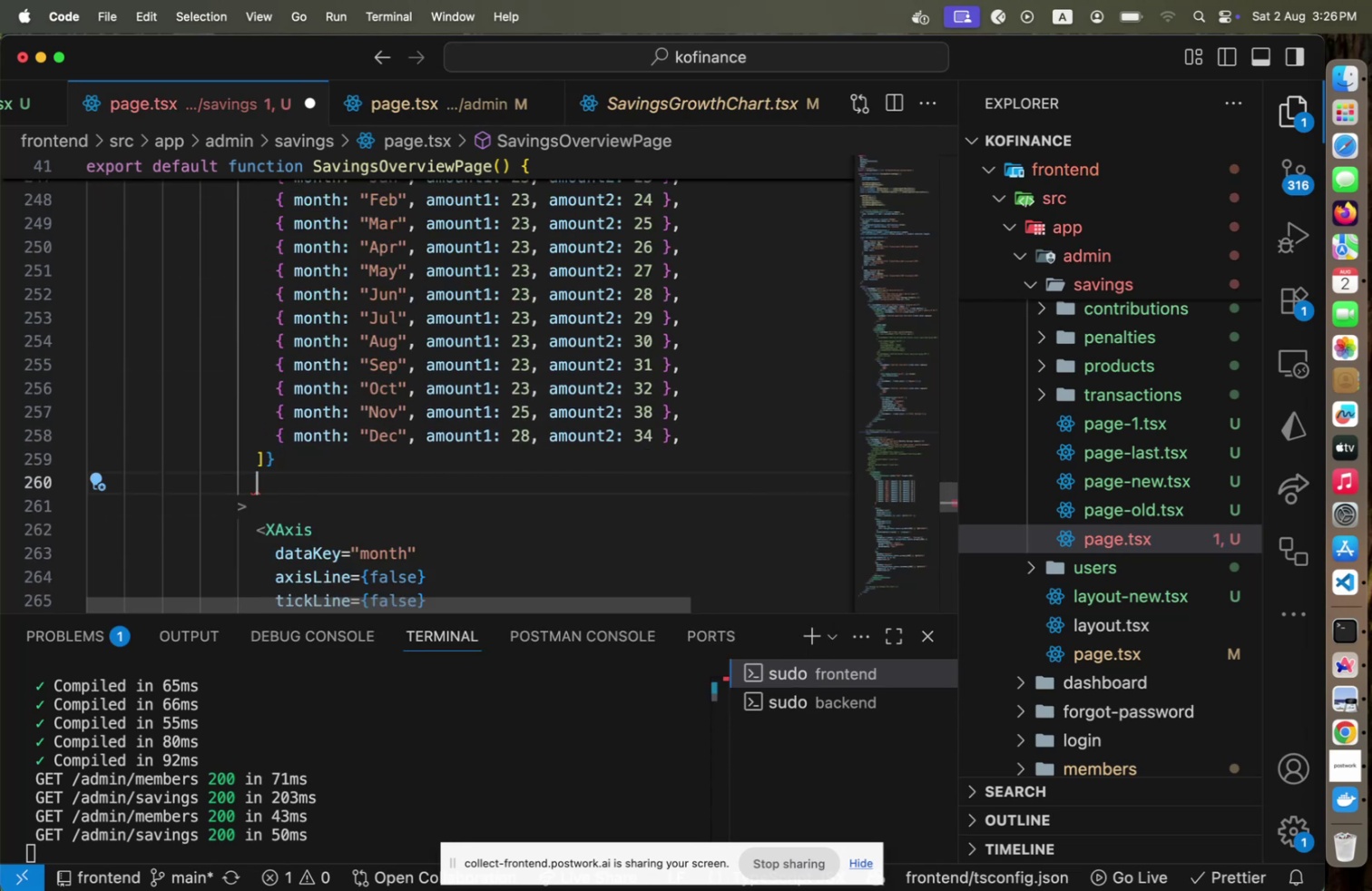 
key(S)
 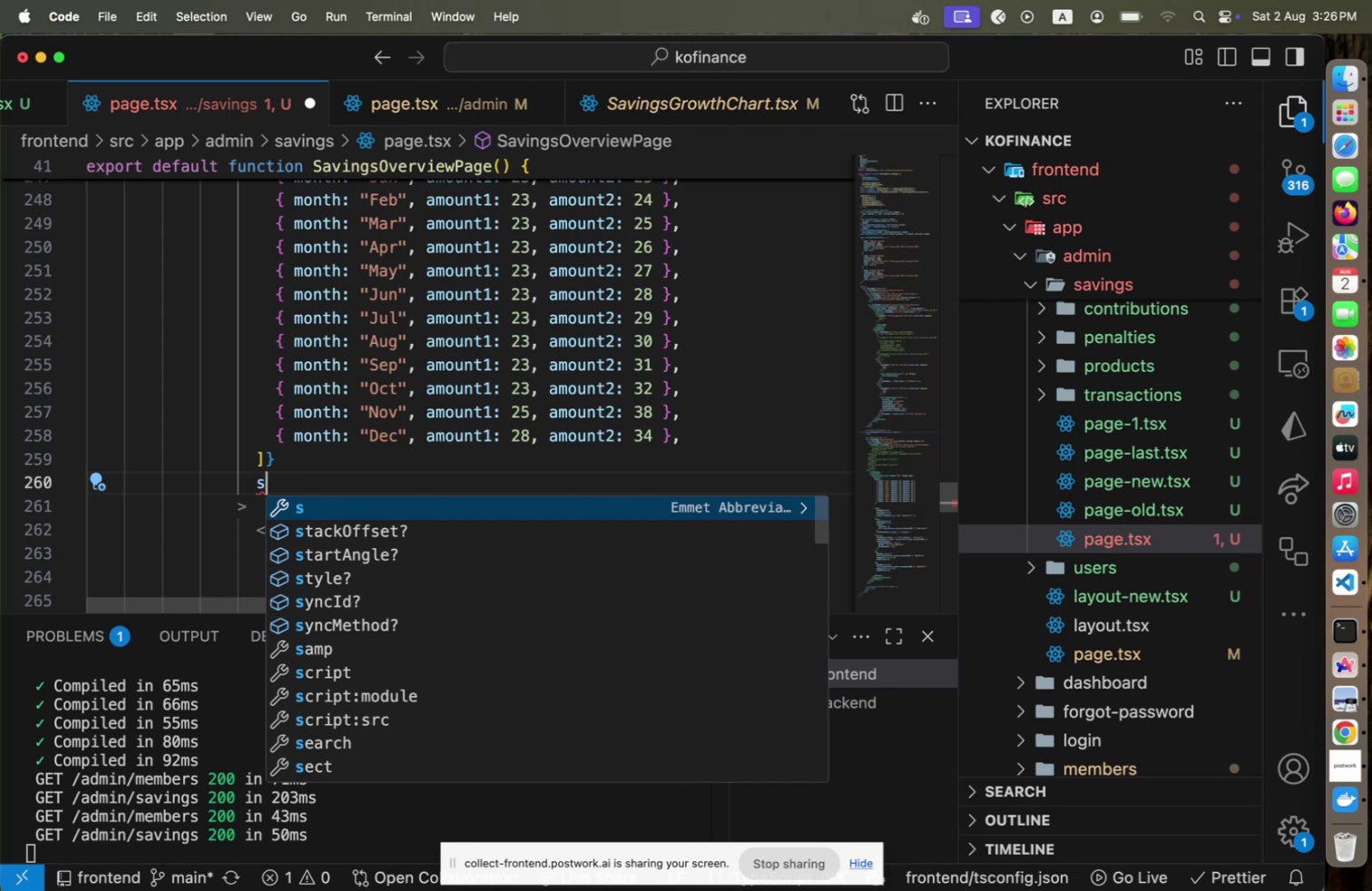 
key(ArrowDown)
 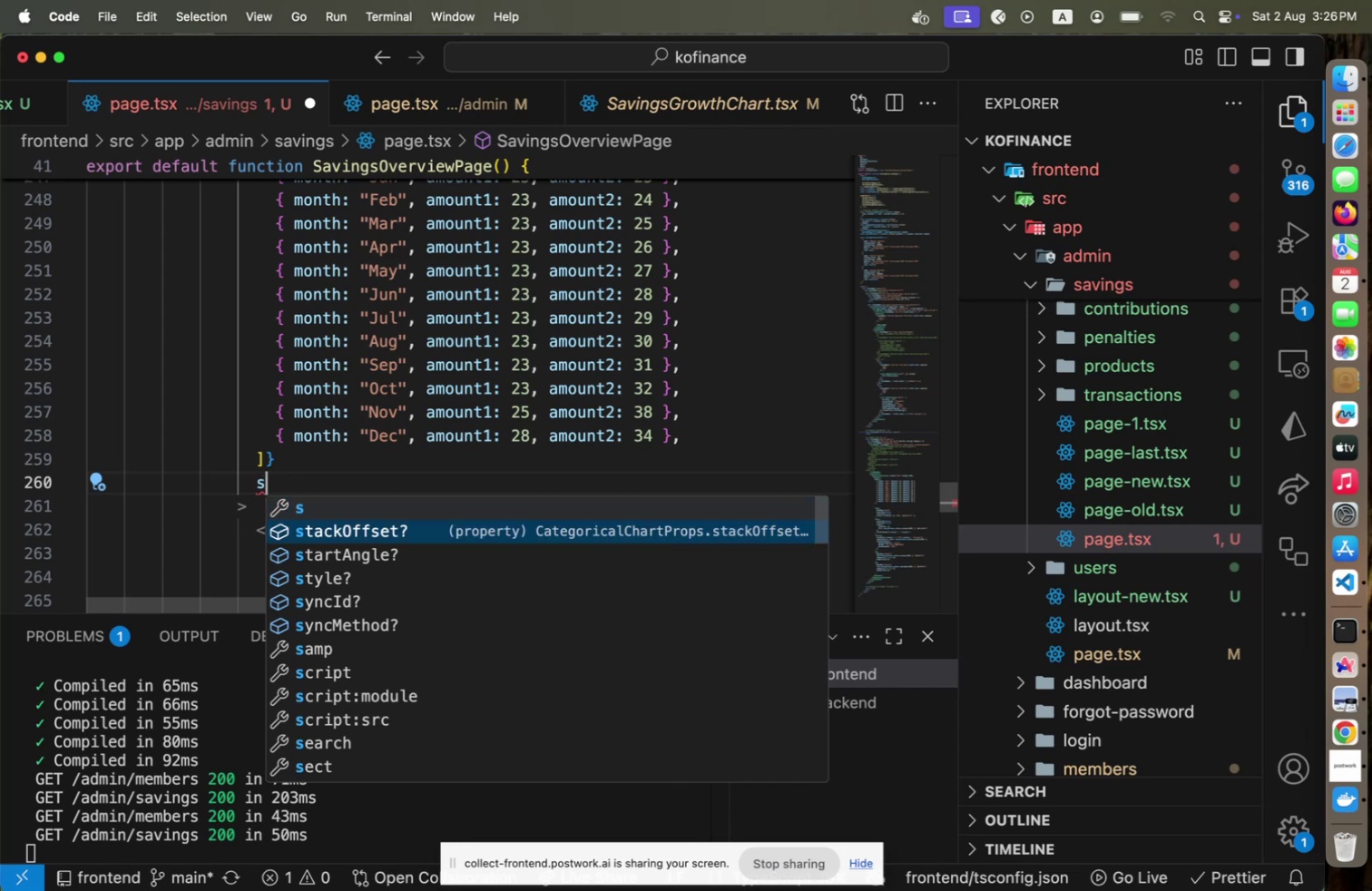 
key(Enter)
 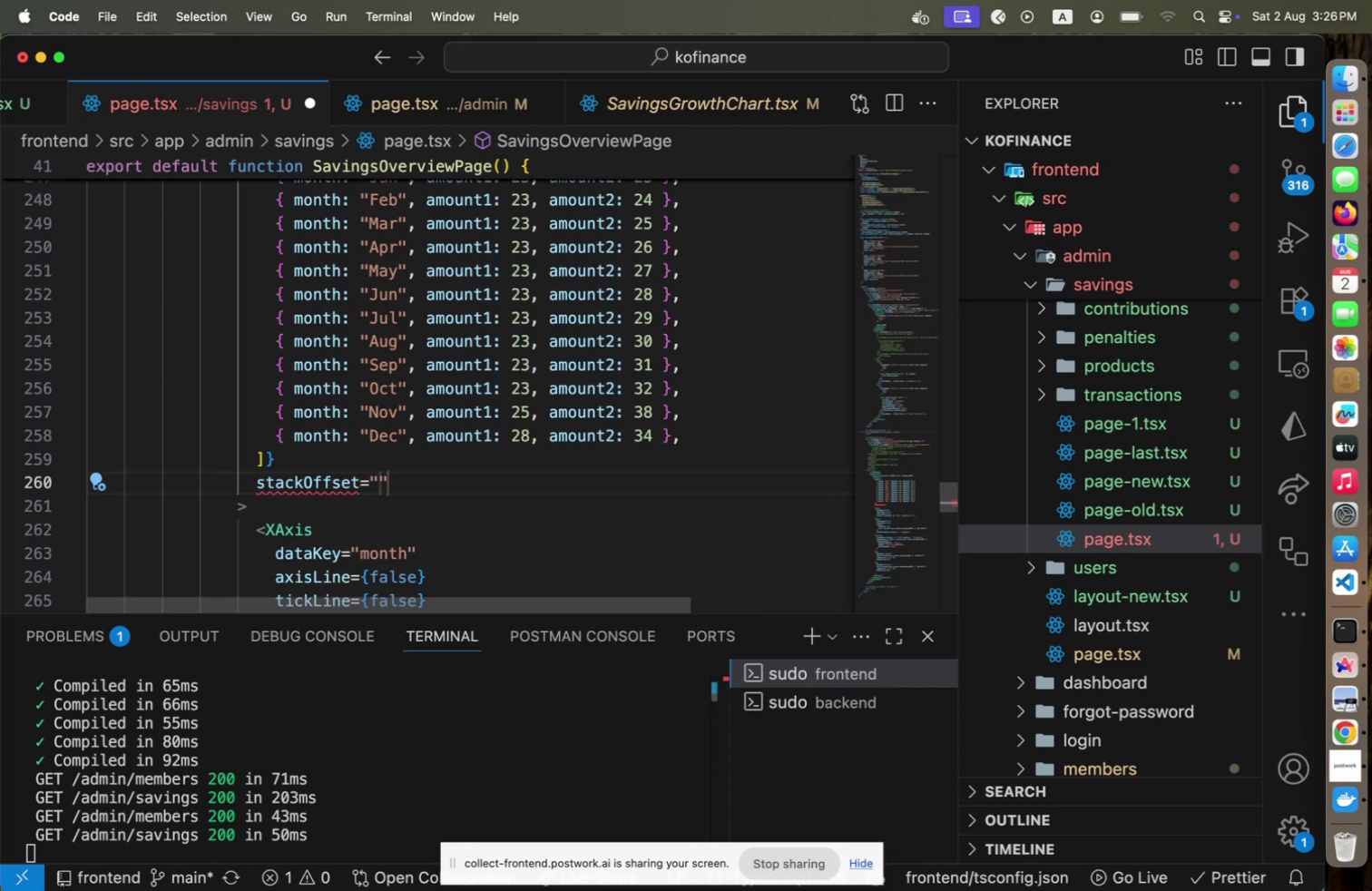 
key(Backspace)
 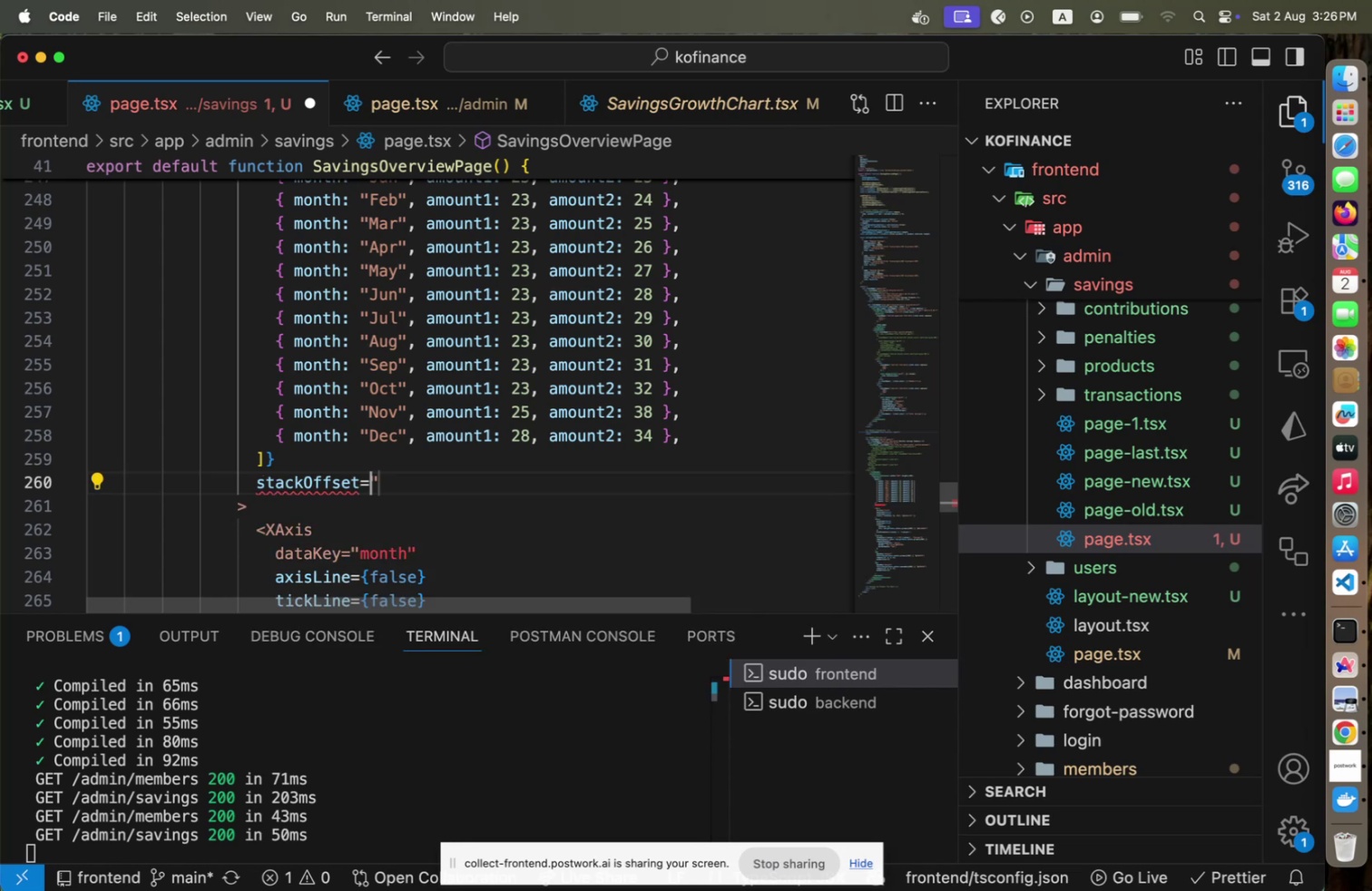 
key(Shift+BracketLeft)
 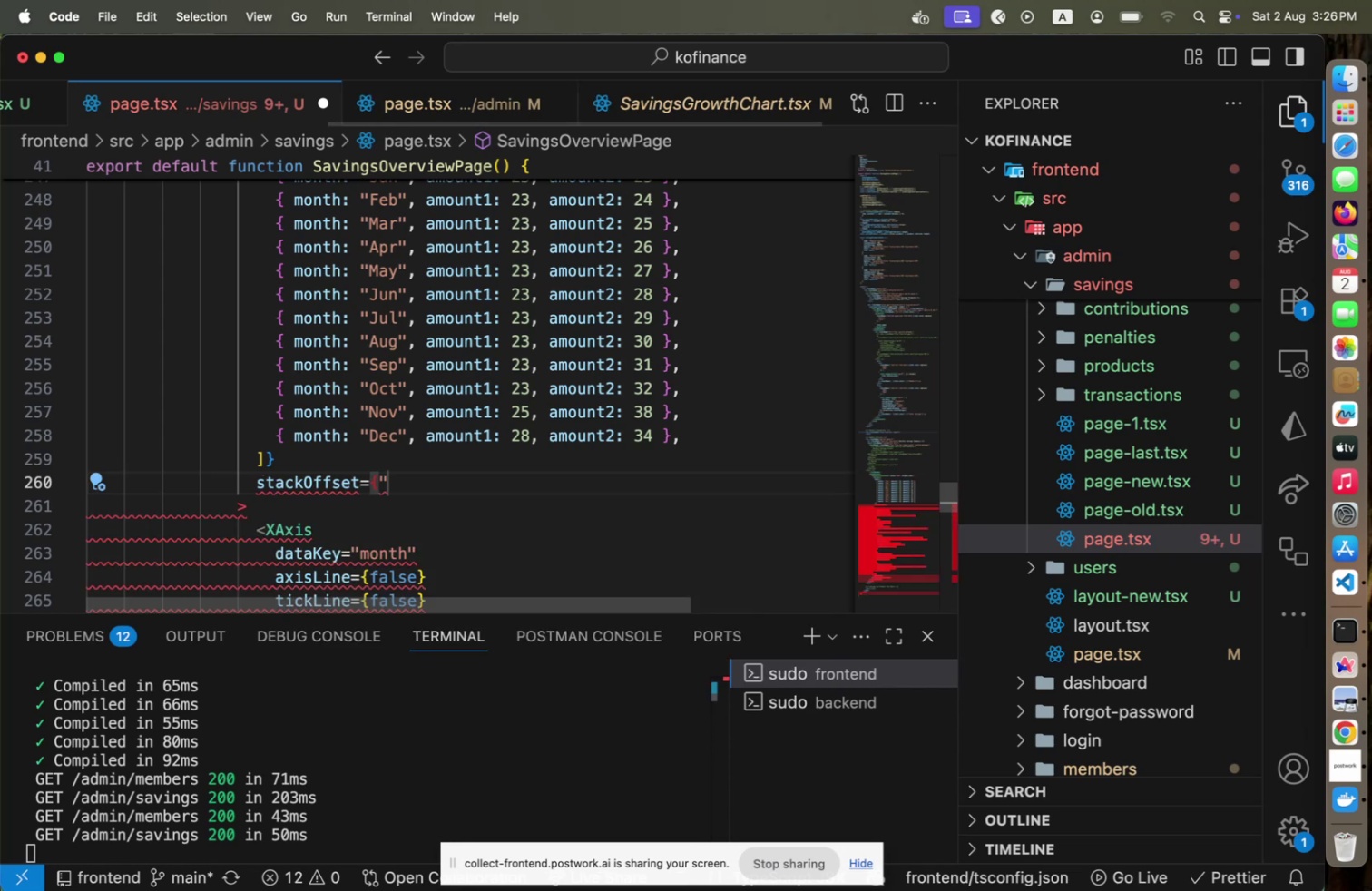 
key(ArrowRight)
 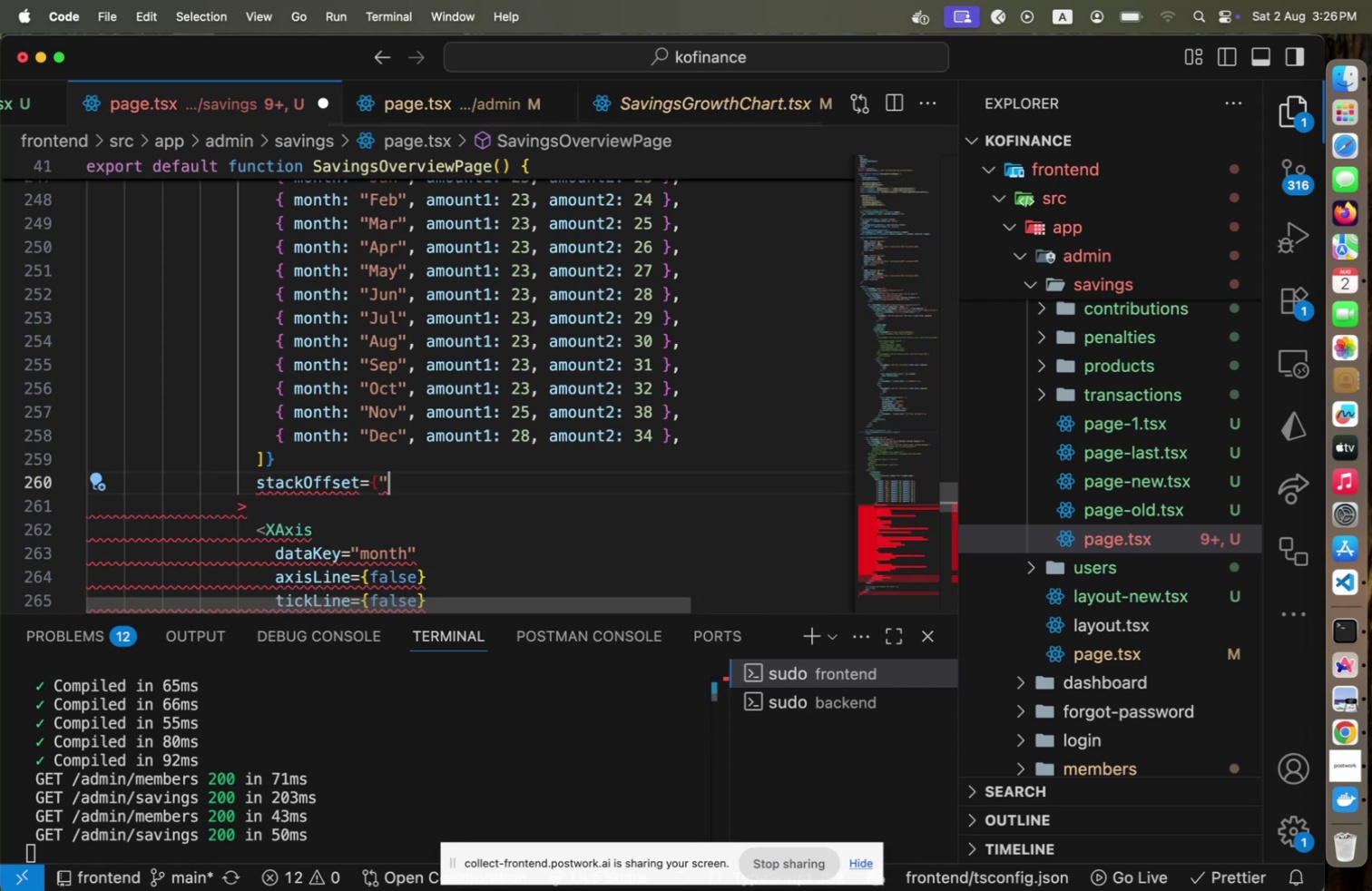 
key(Backspace)
 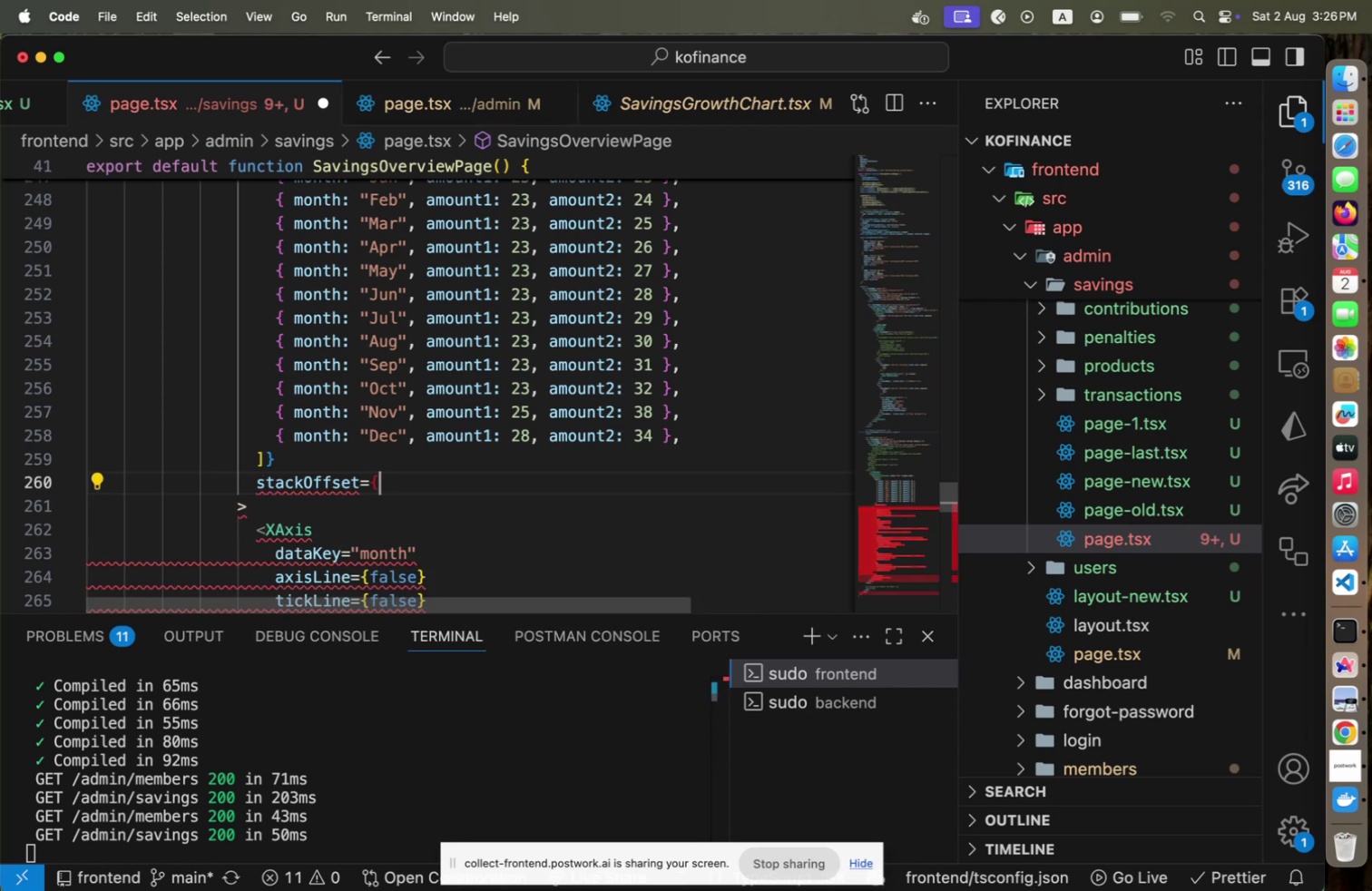 
key(8)
 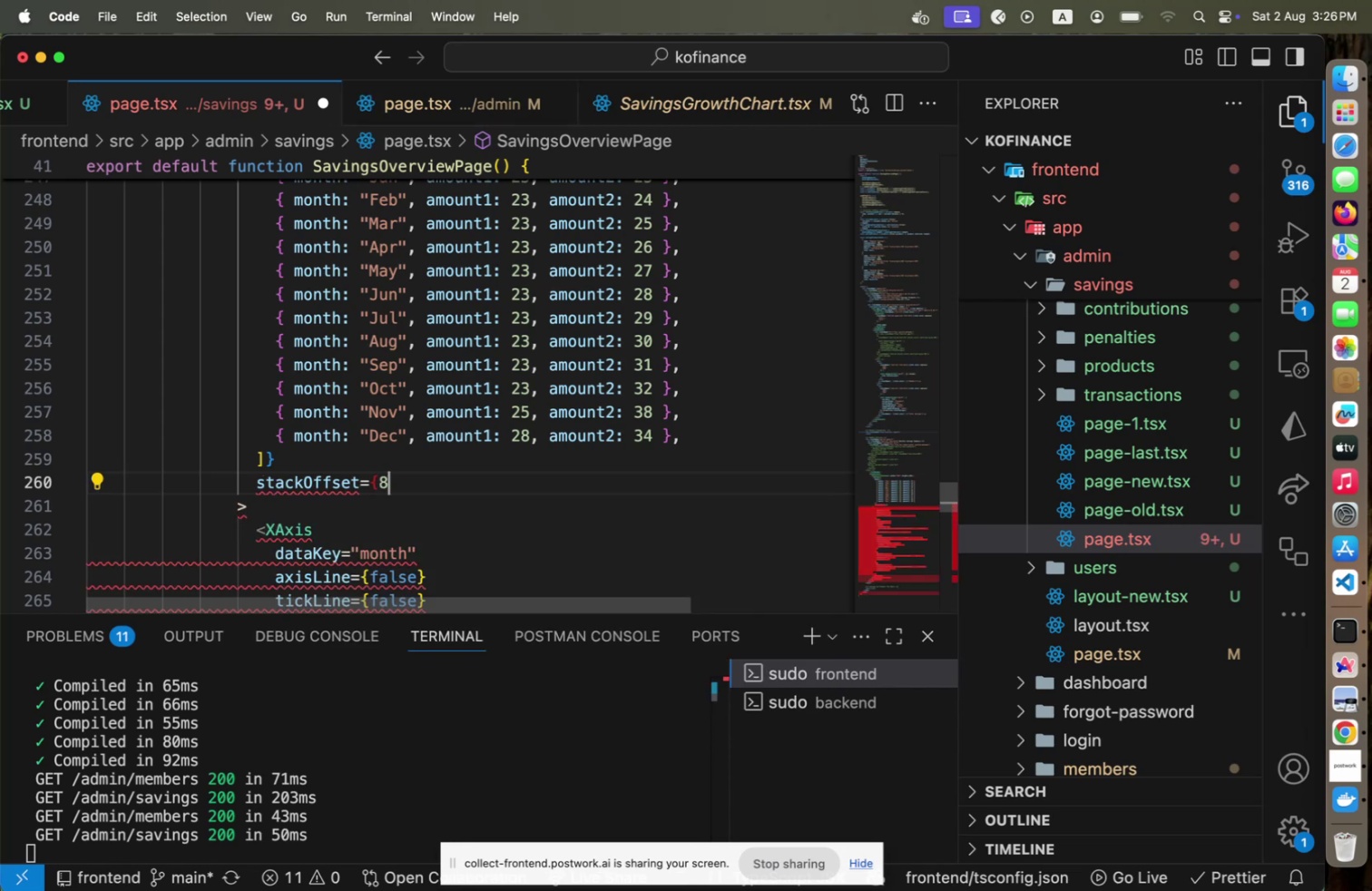 
key(Shift+BracketRight)
 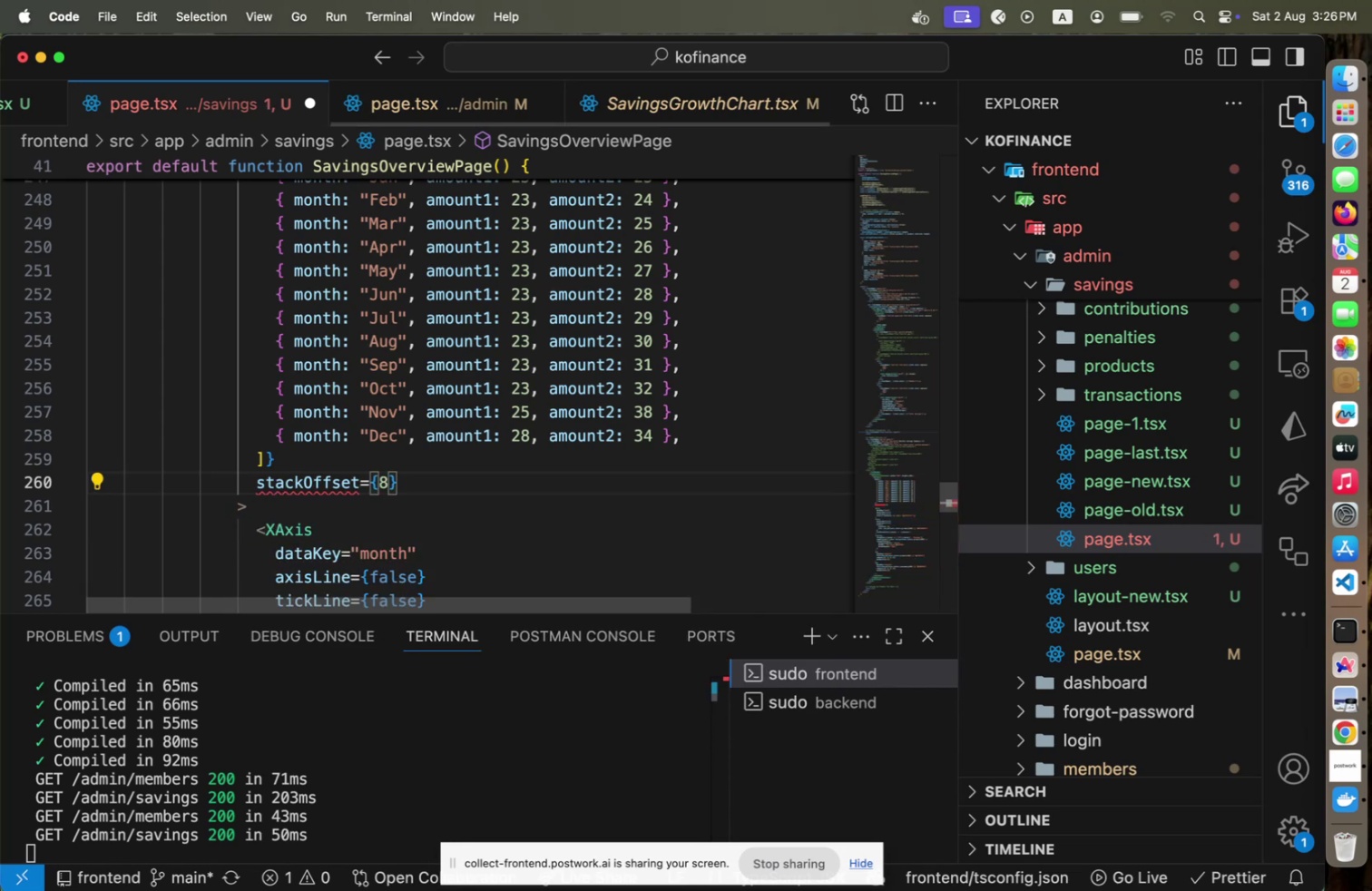 
key(ArrowLeft)
 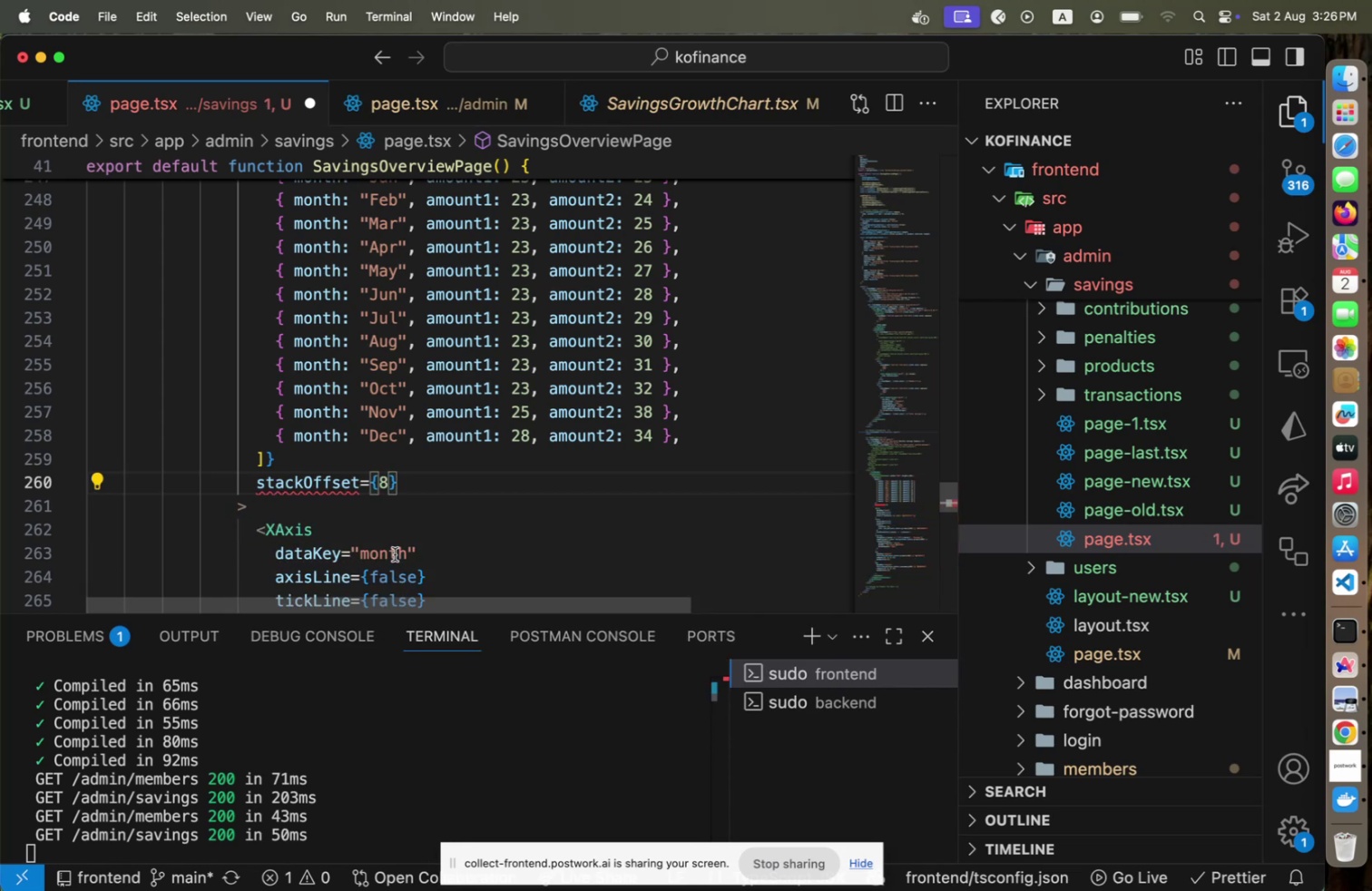 
mouse_move([329, 487])
 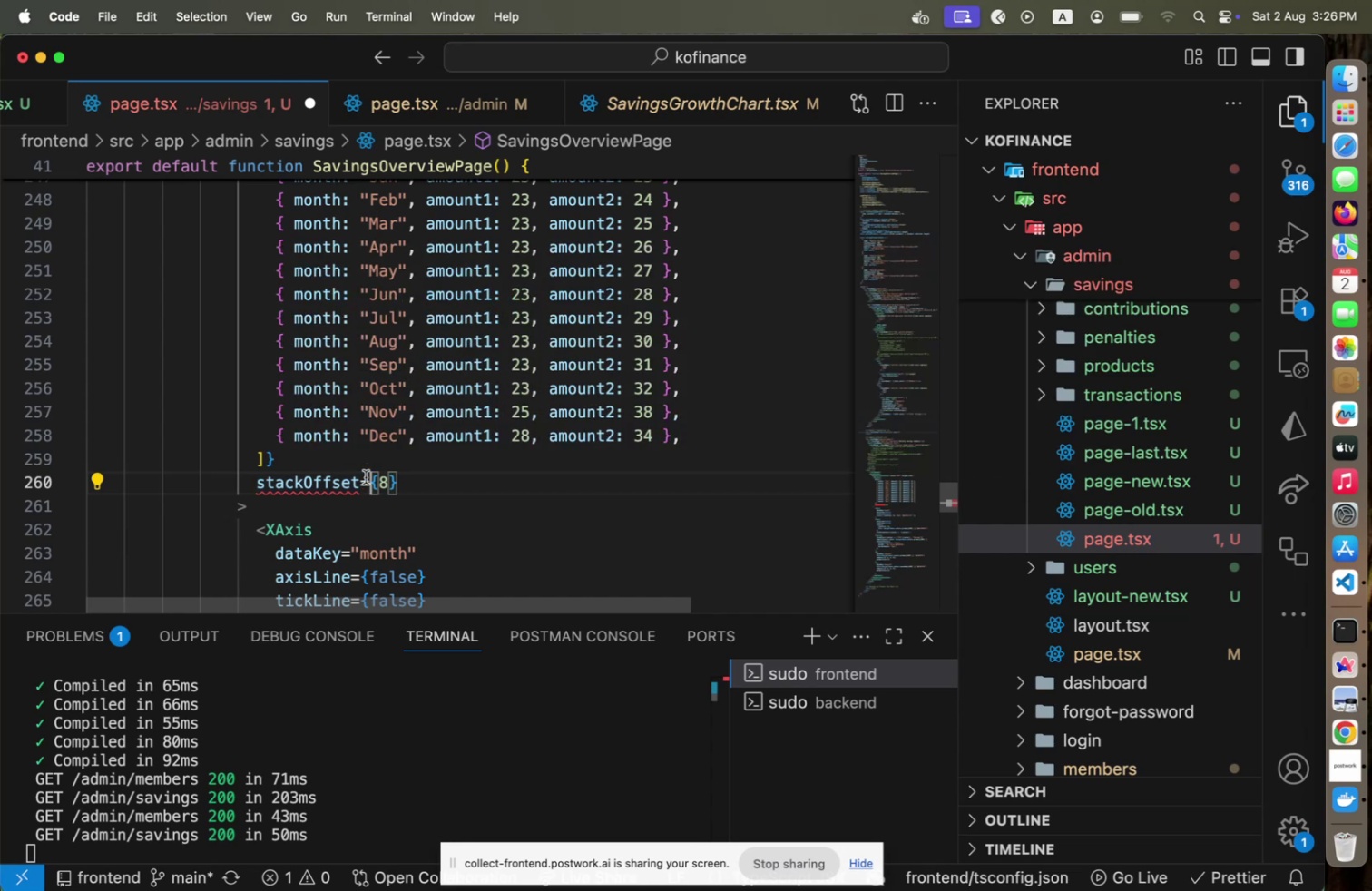 
key(Shift+ArrowRight)
 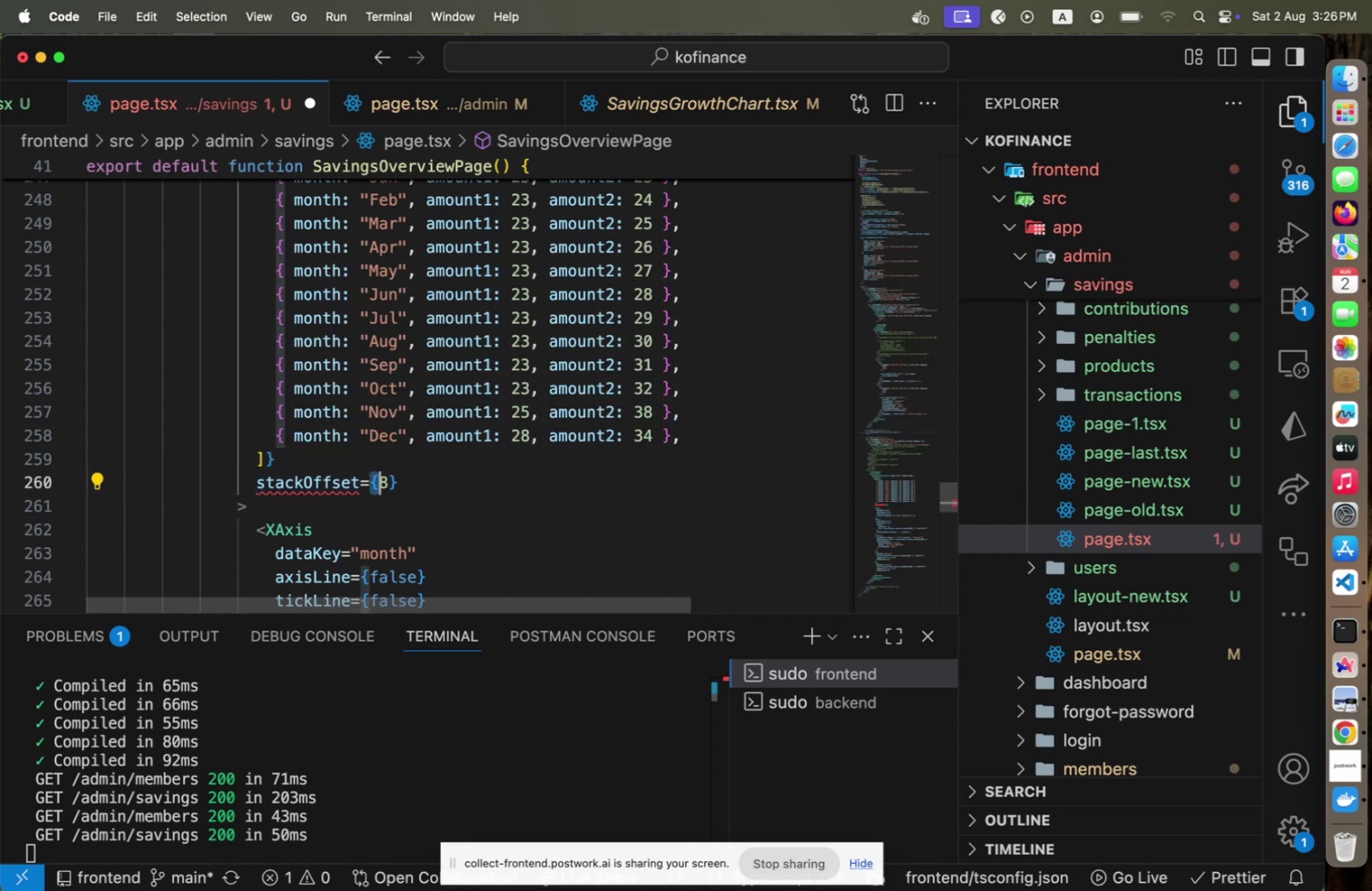 
key(Backspace)
 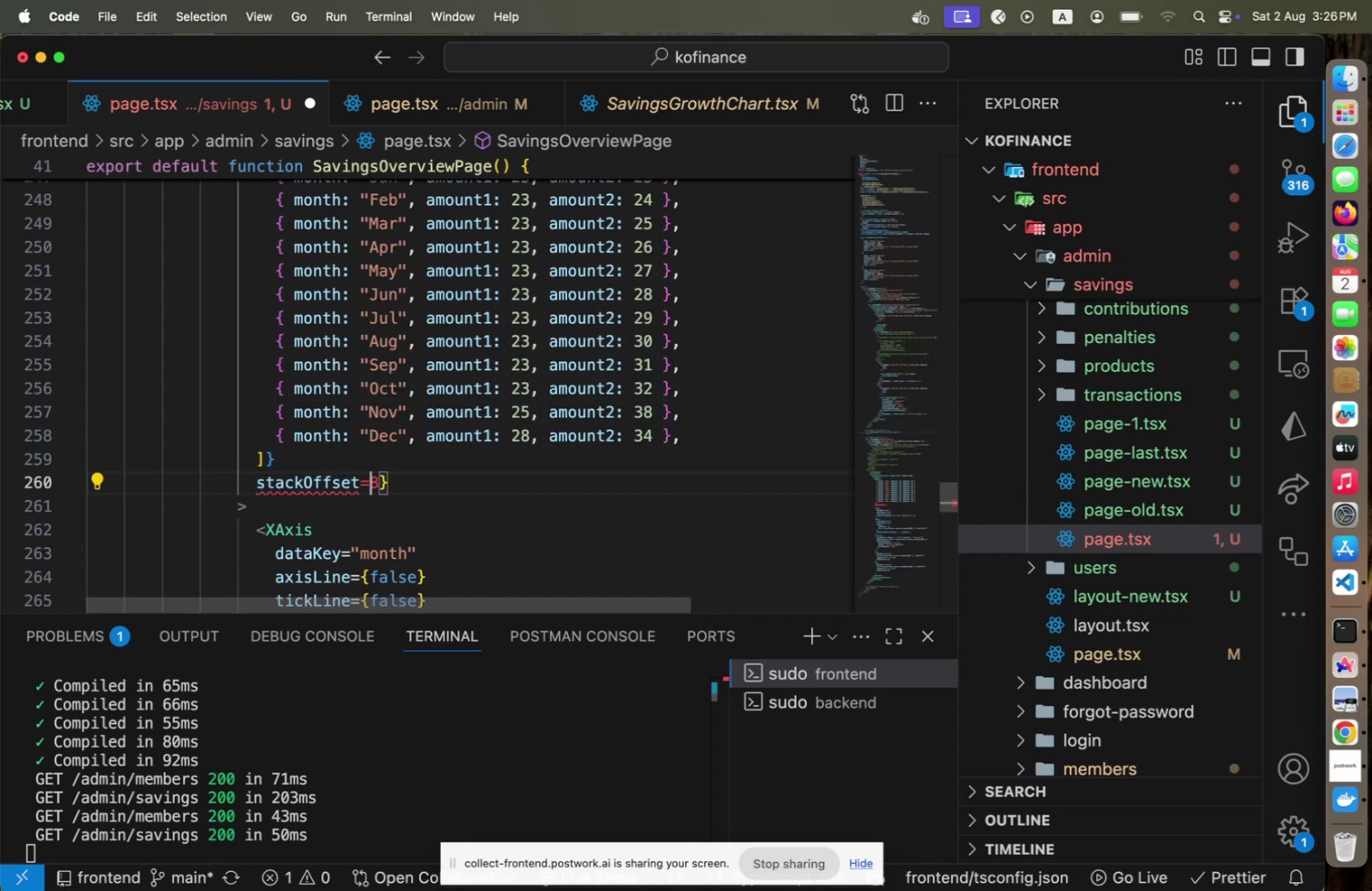 
key(Shift+ArrowRight)
 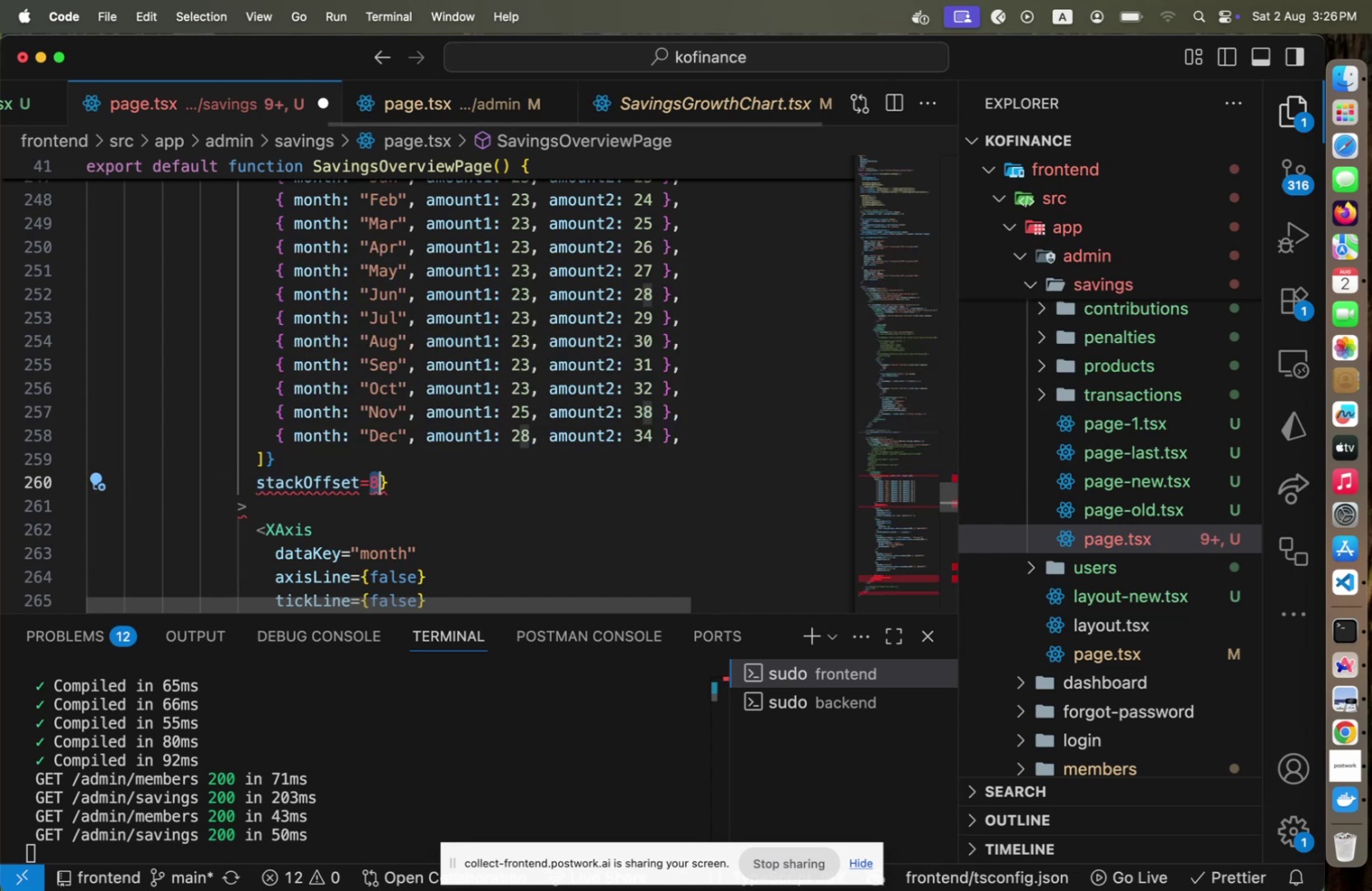 
key(Shift+ArrowRight)
 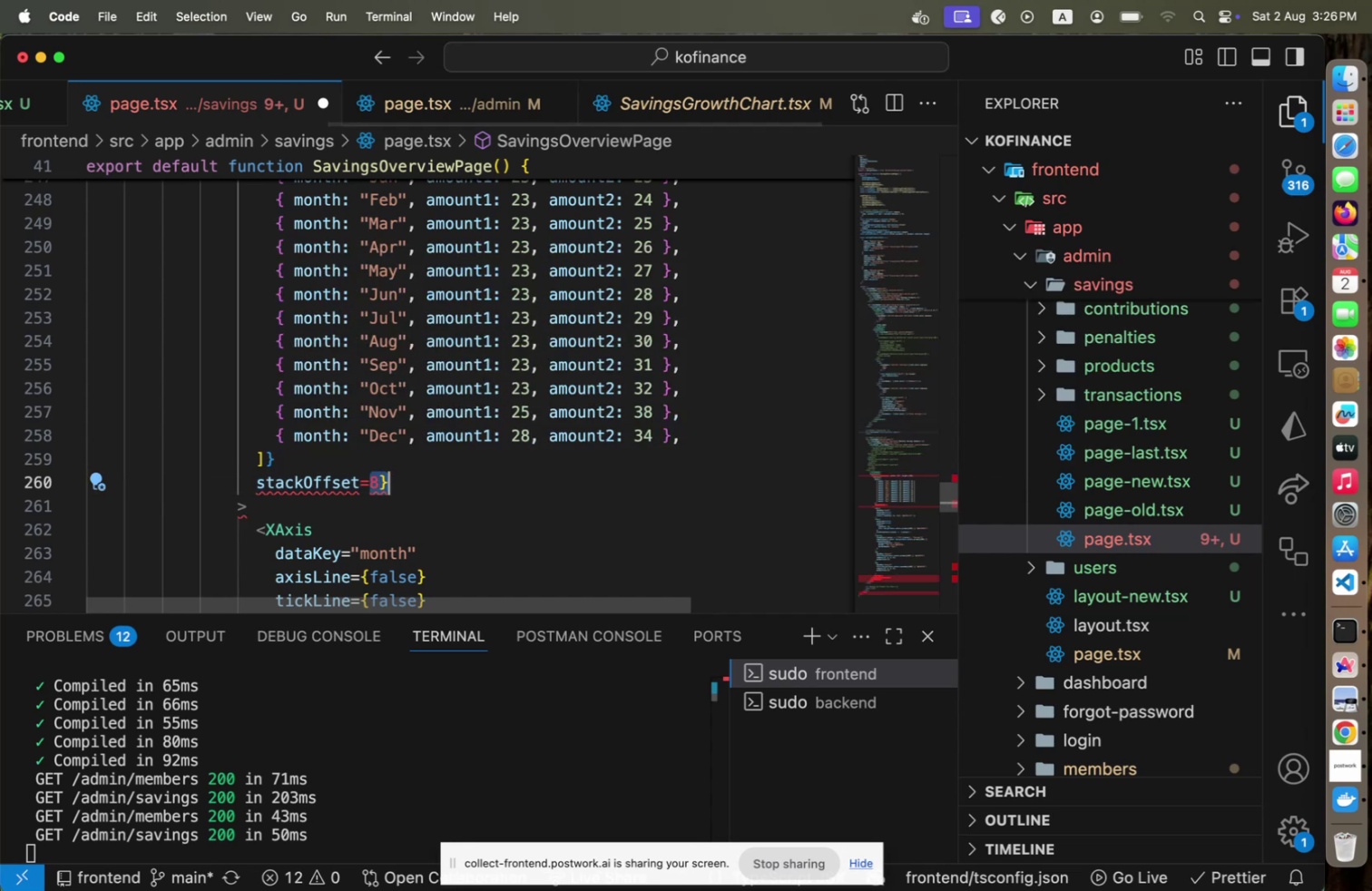 
key(Backspace)
 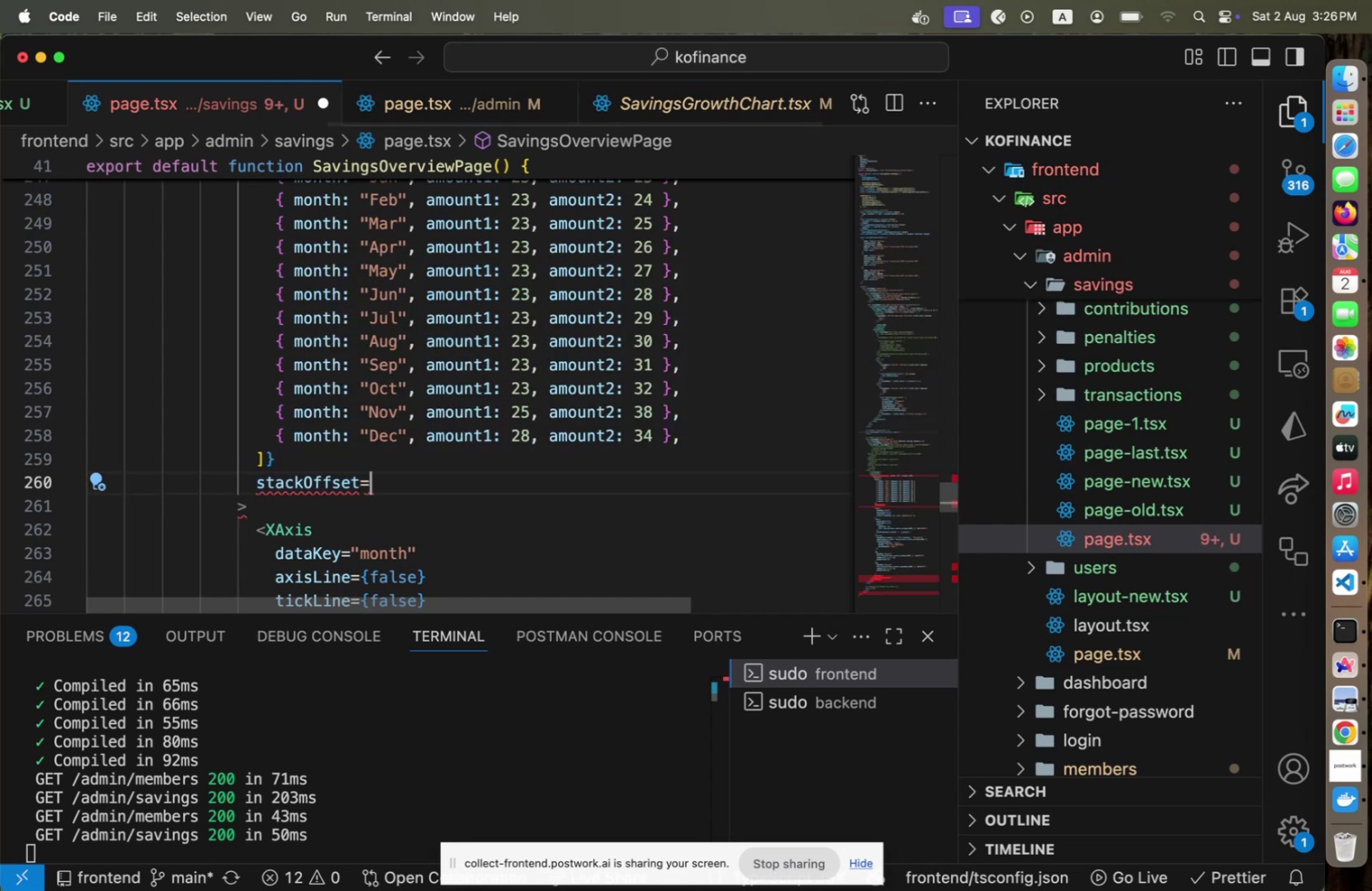 
key(Shift+Quote)
 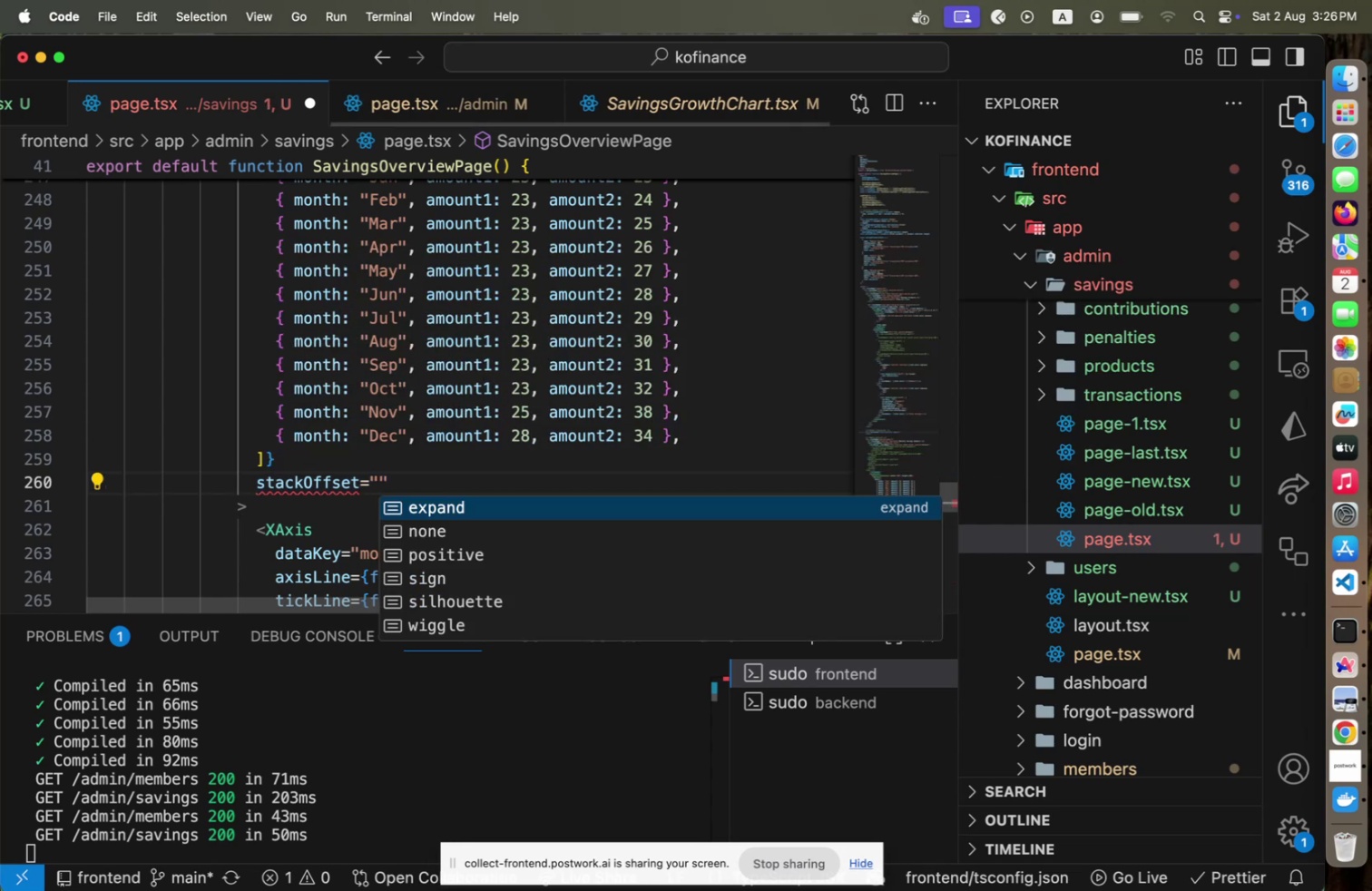 
key(ArrowDown)
 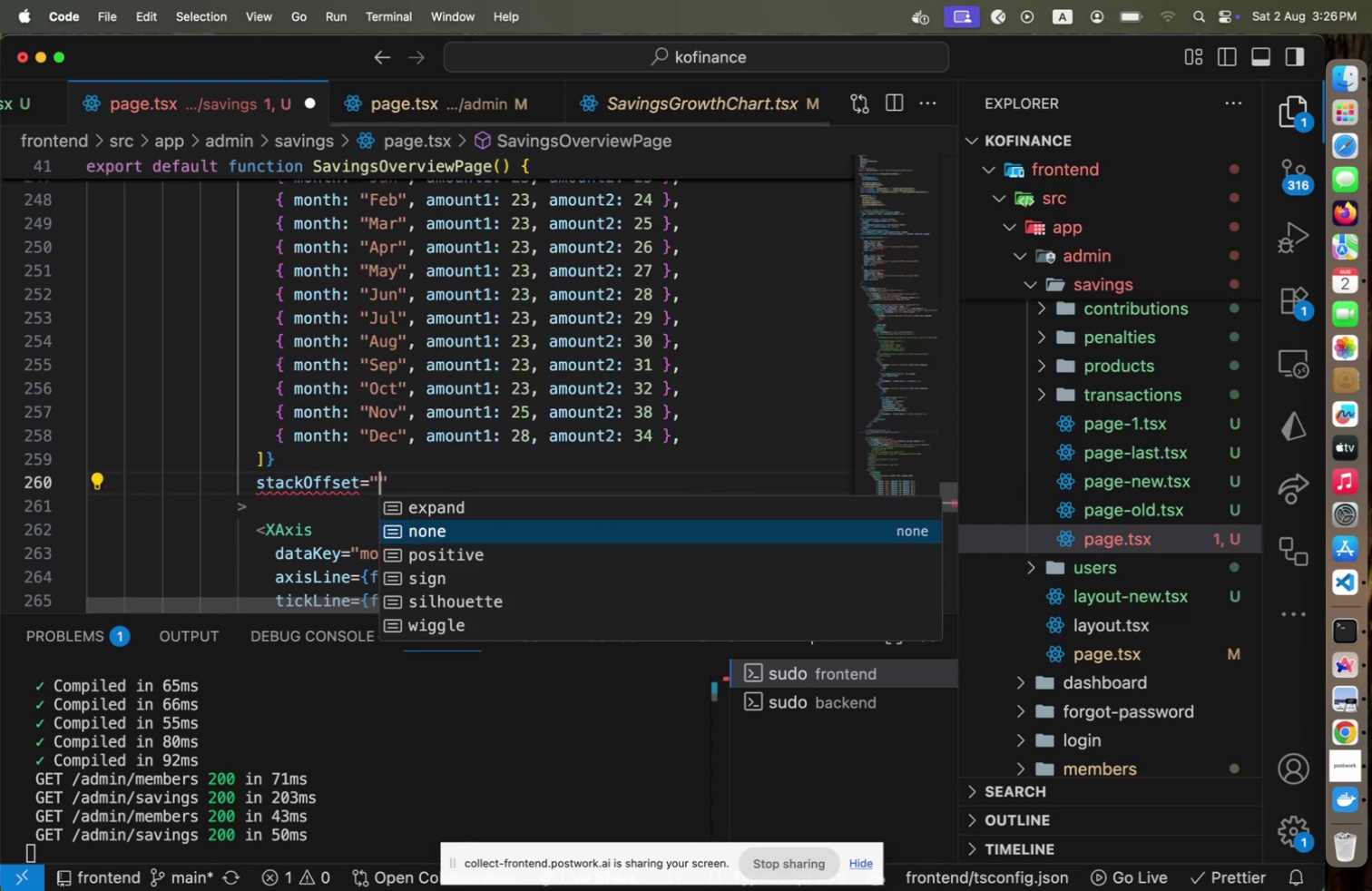 
key(ArrowDown)
 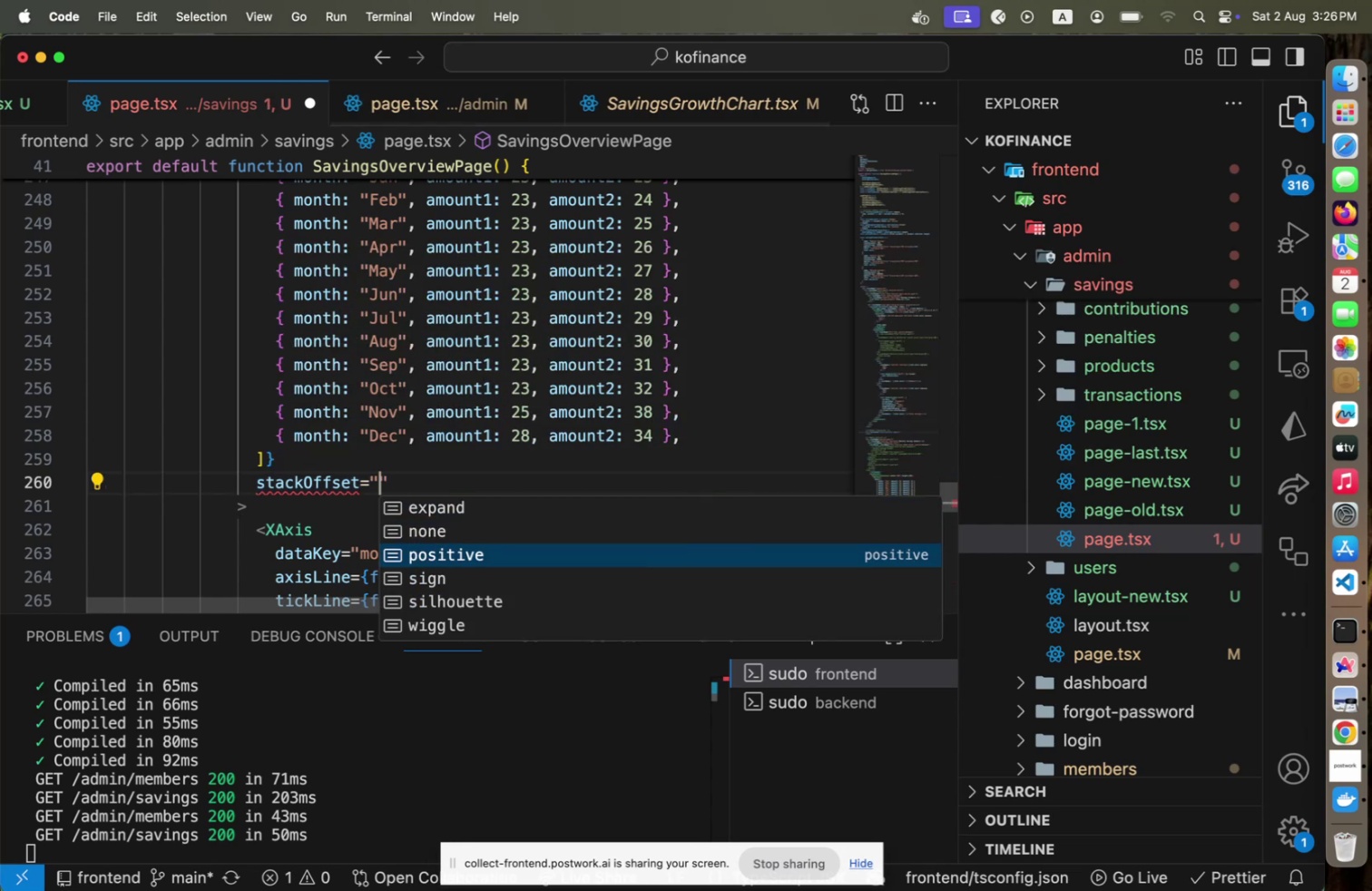 
key(ArrowDown)
 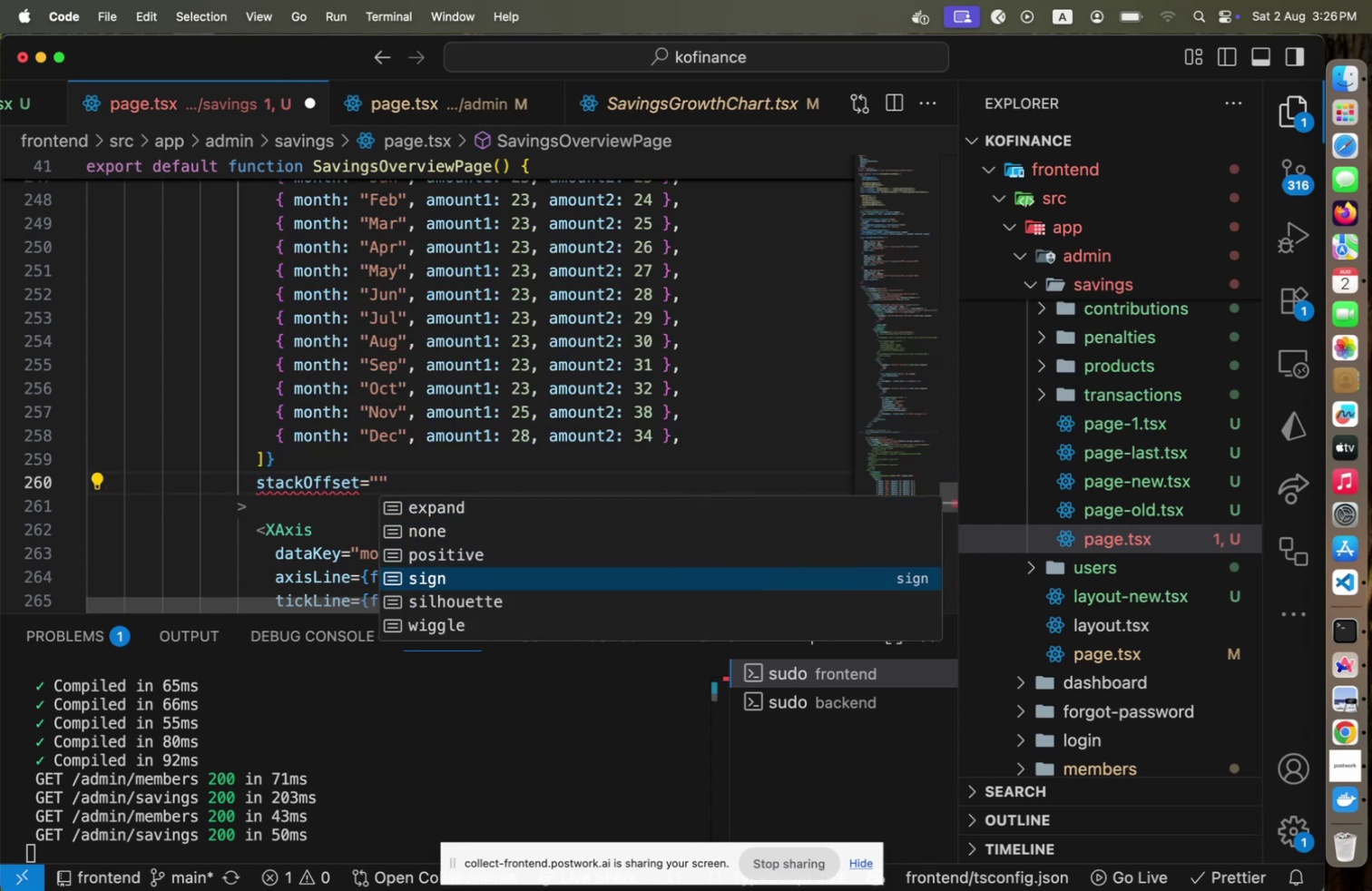 
key(ArrowUp)
 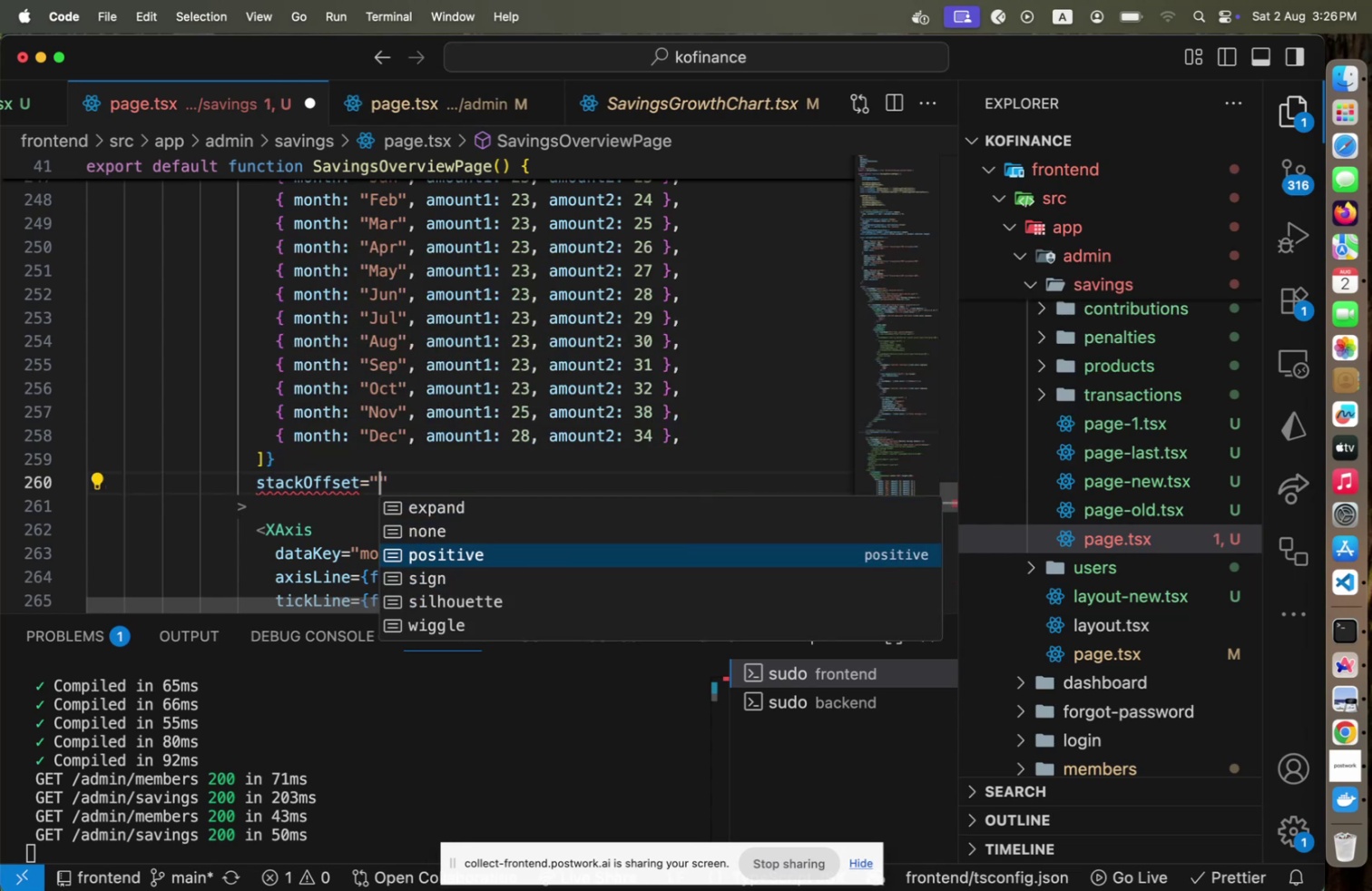 
key(Shift+Home)
 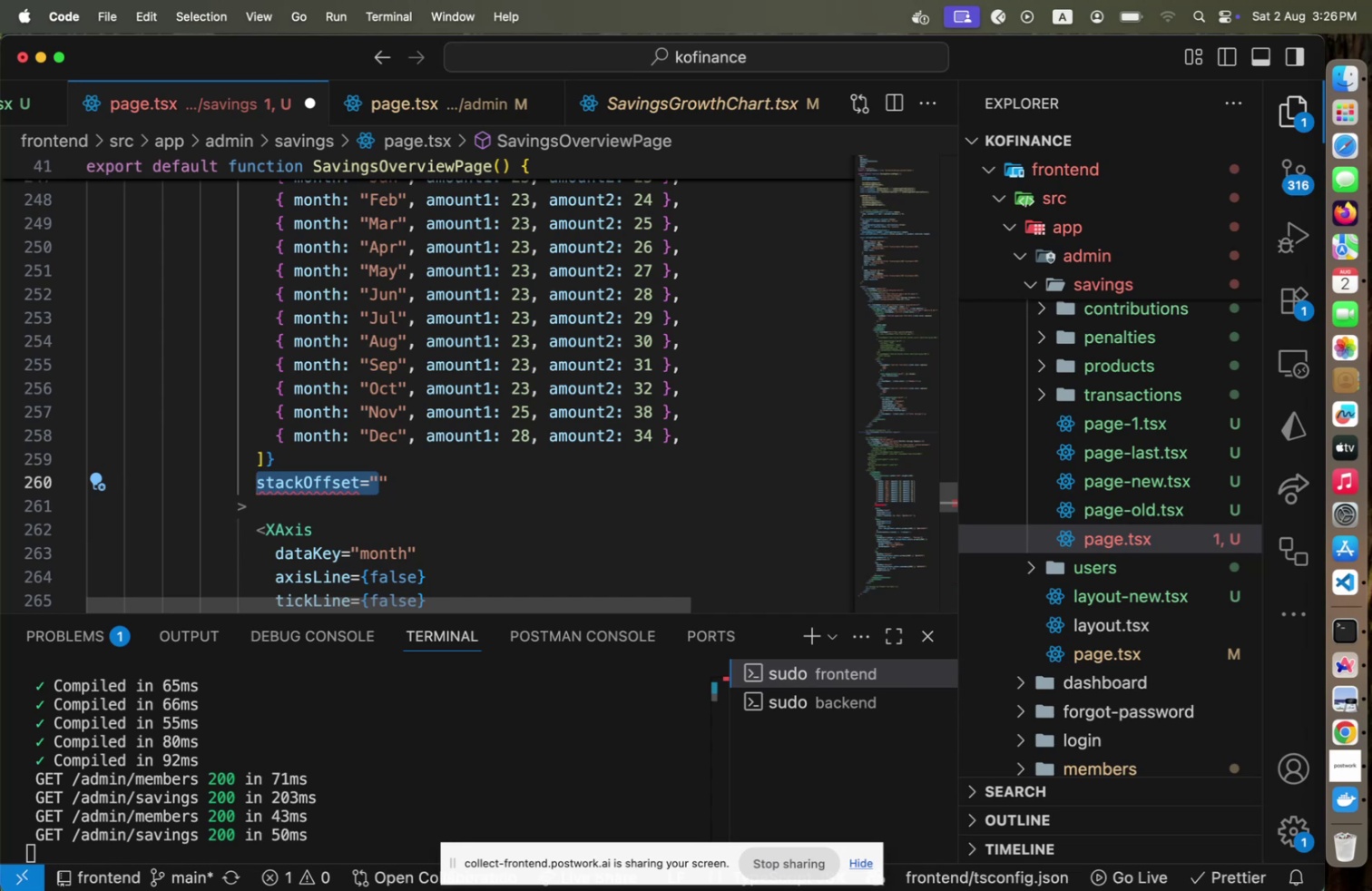 
key(ArrowLeft)
 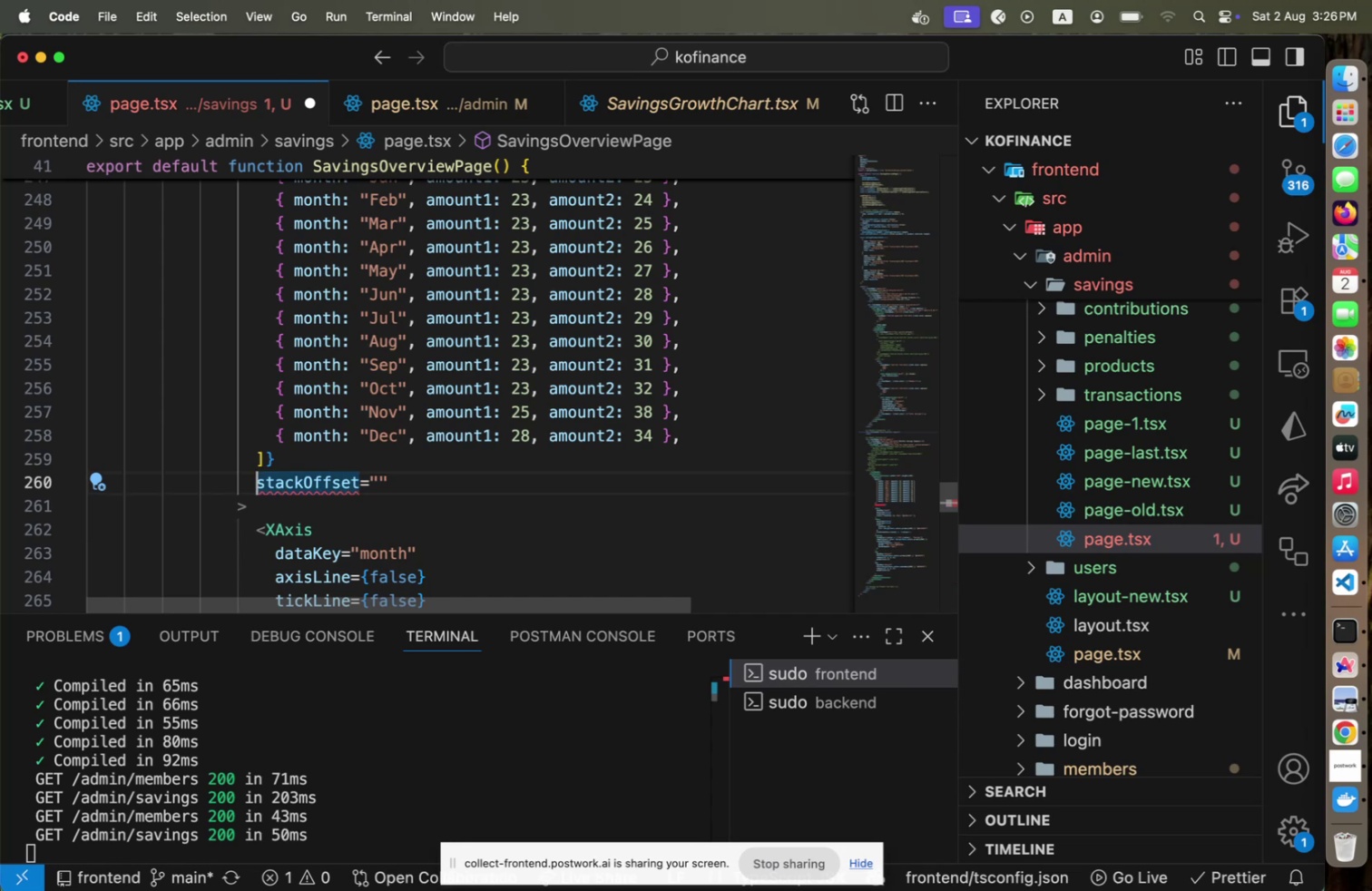 
type([End])
key(Backspace)
type(s)
key(Backspace)
type(ba)
 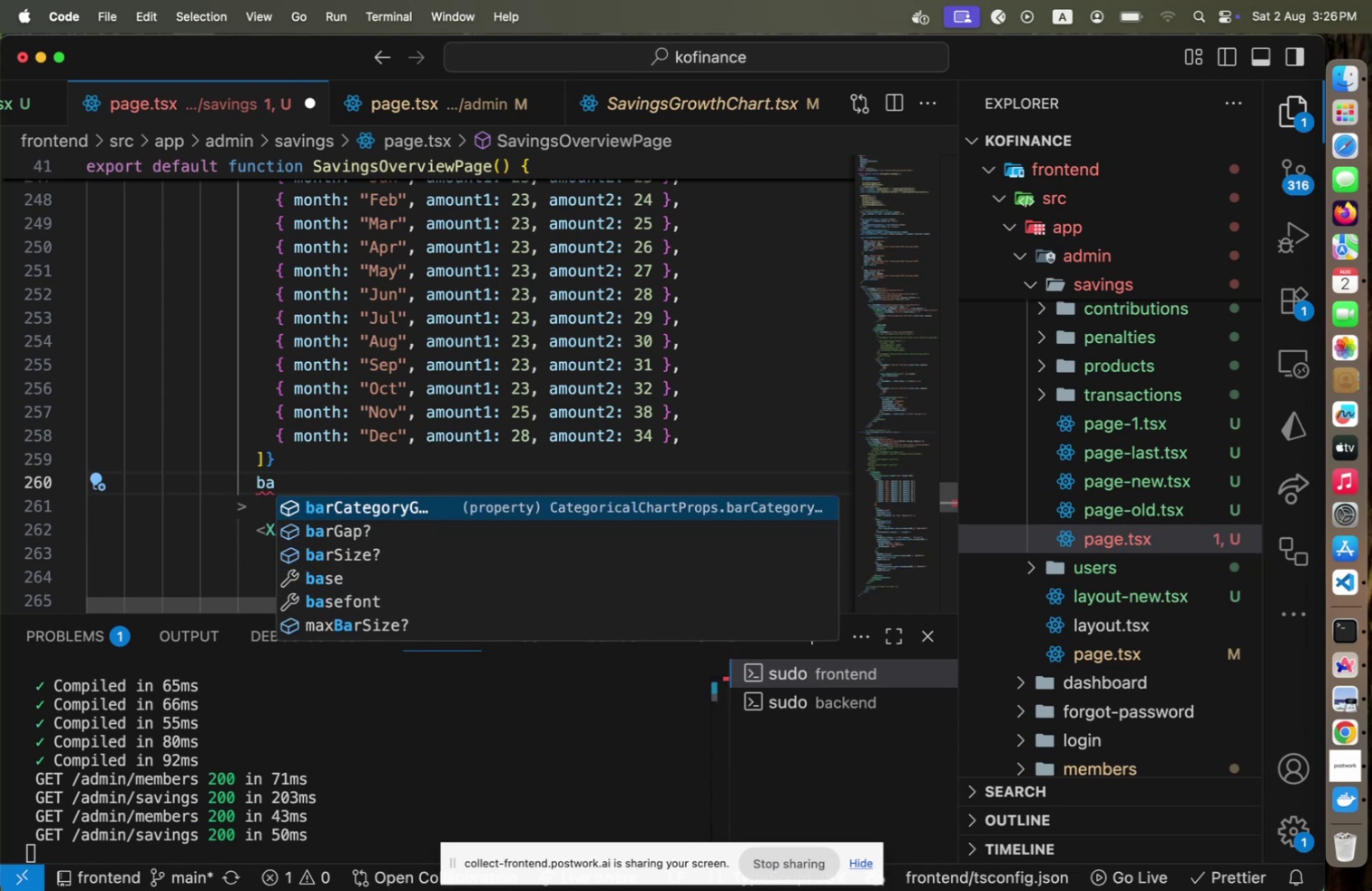 
key(ArrowDown)
 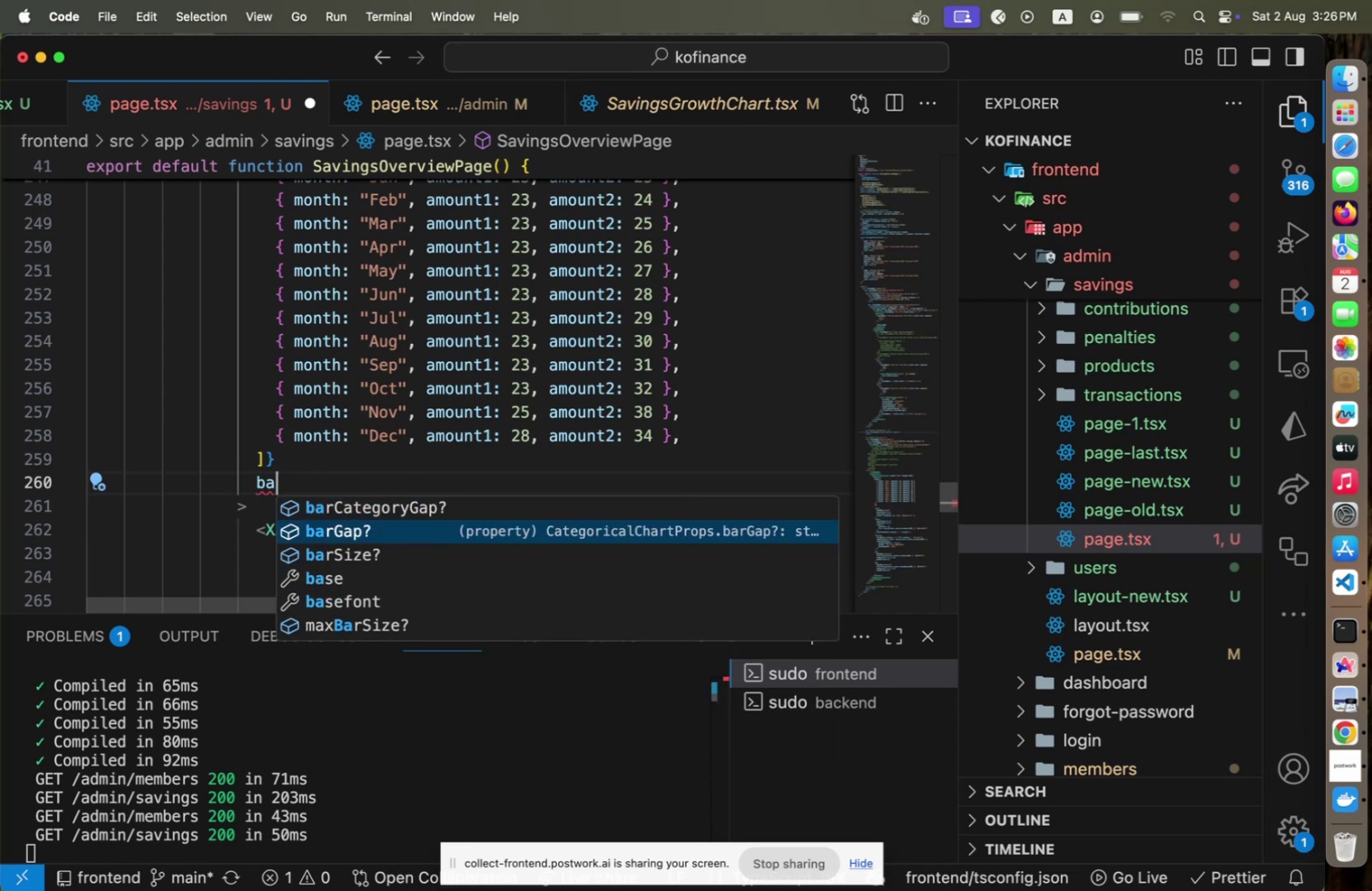 
key(Enter)
 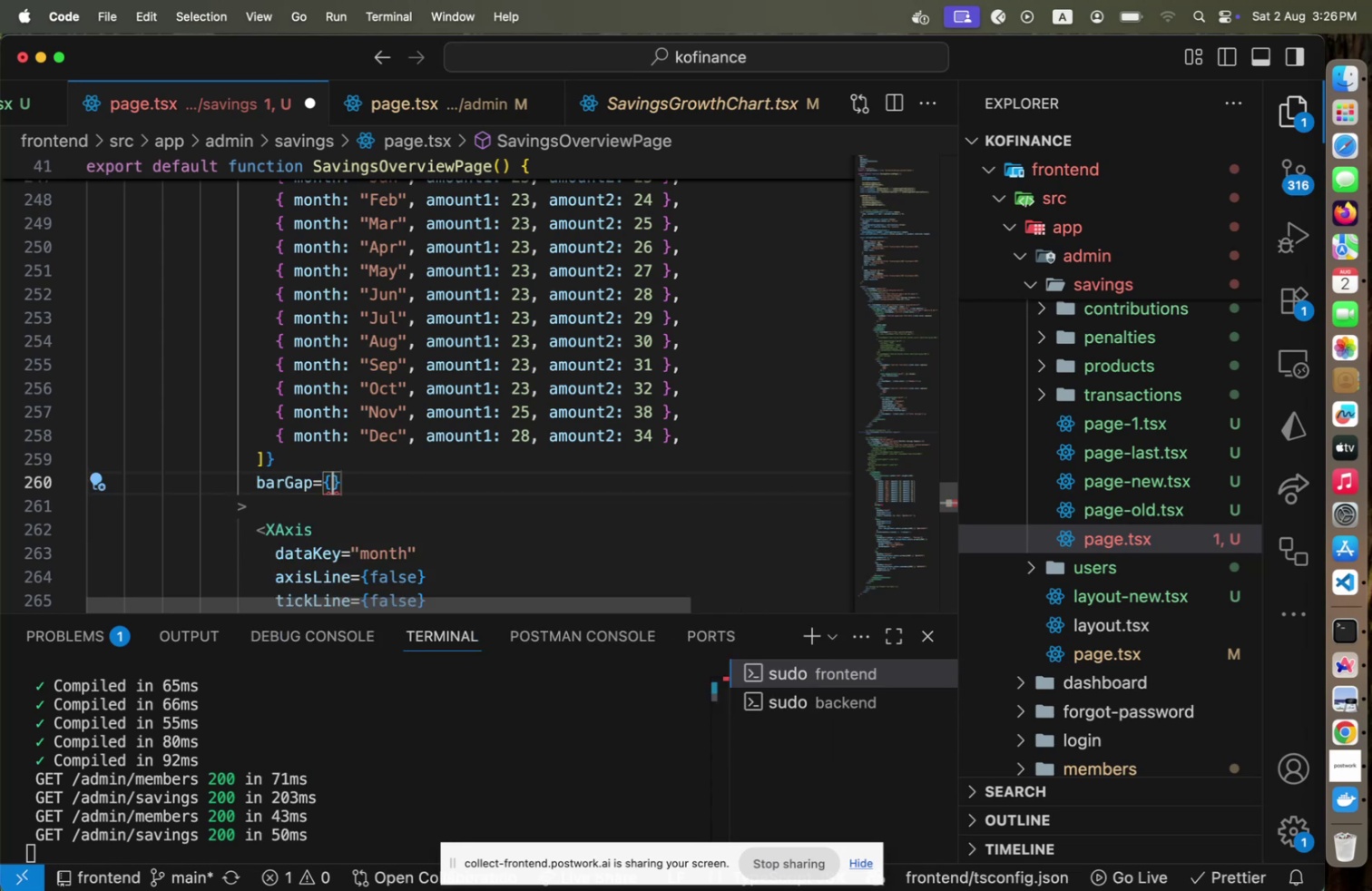 
type(12)
 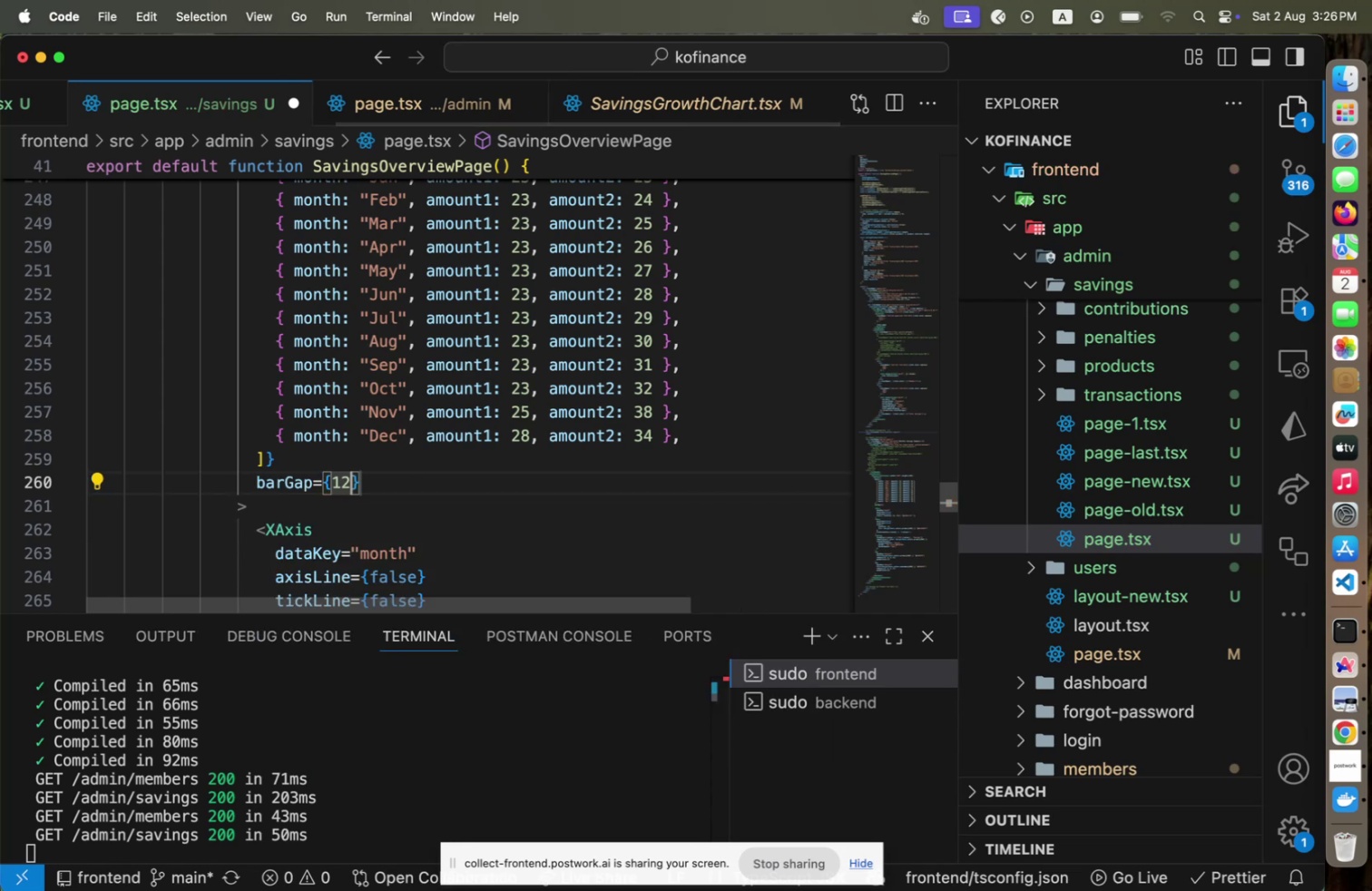 
key(Meta+CommandLeft)
 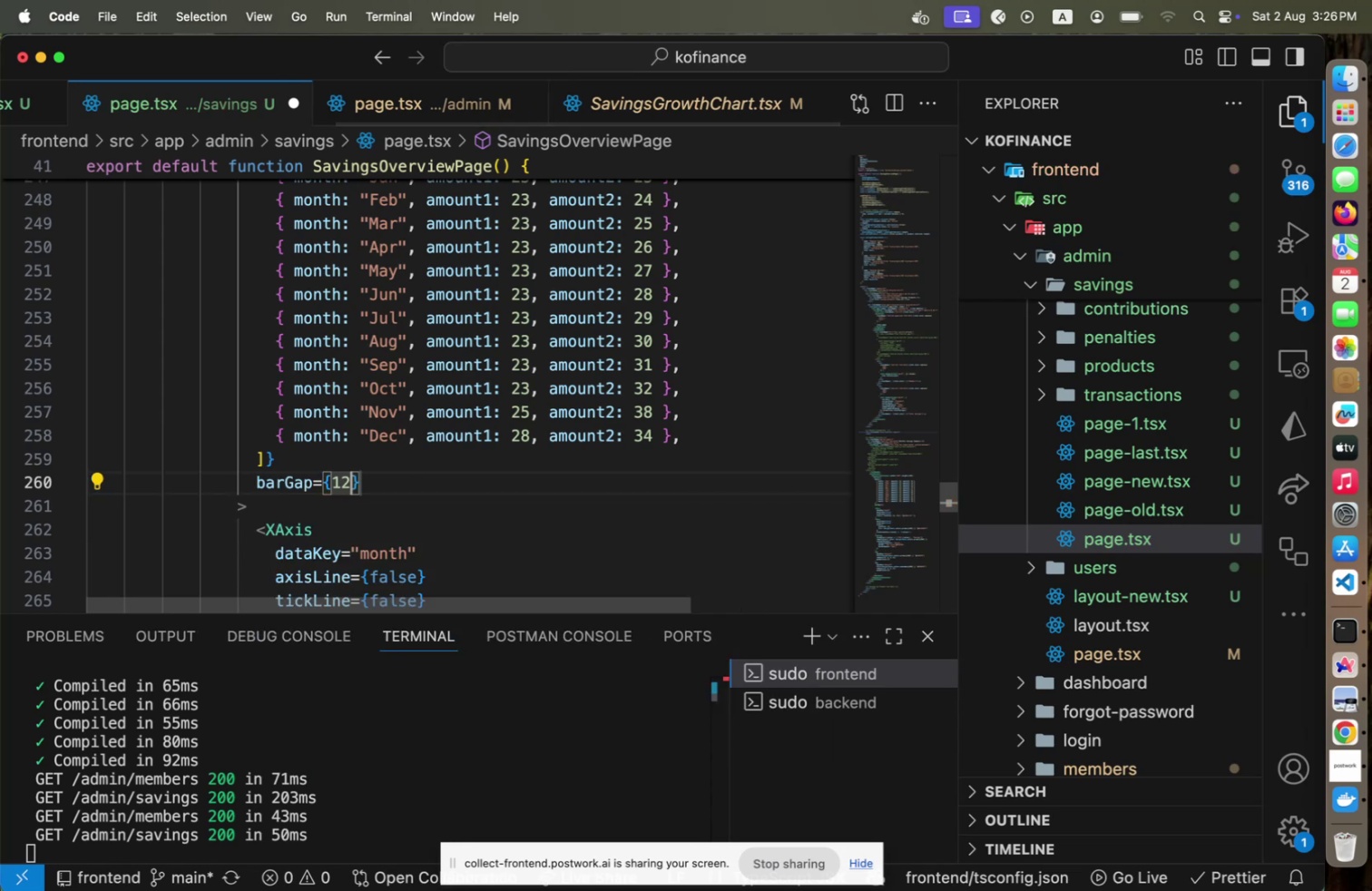 
key(Meta+S)
 